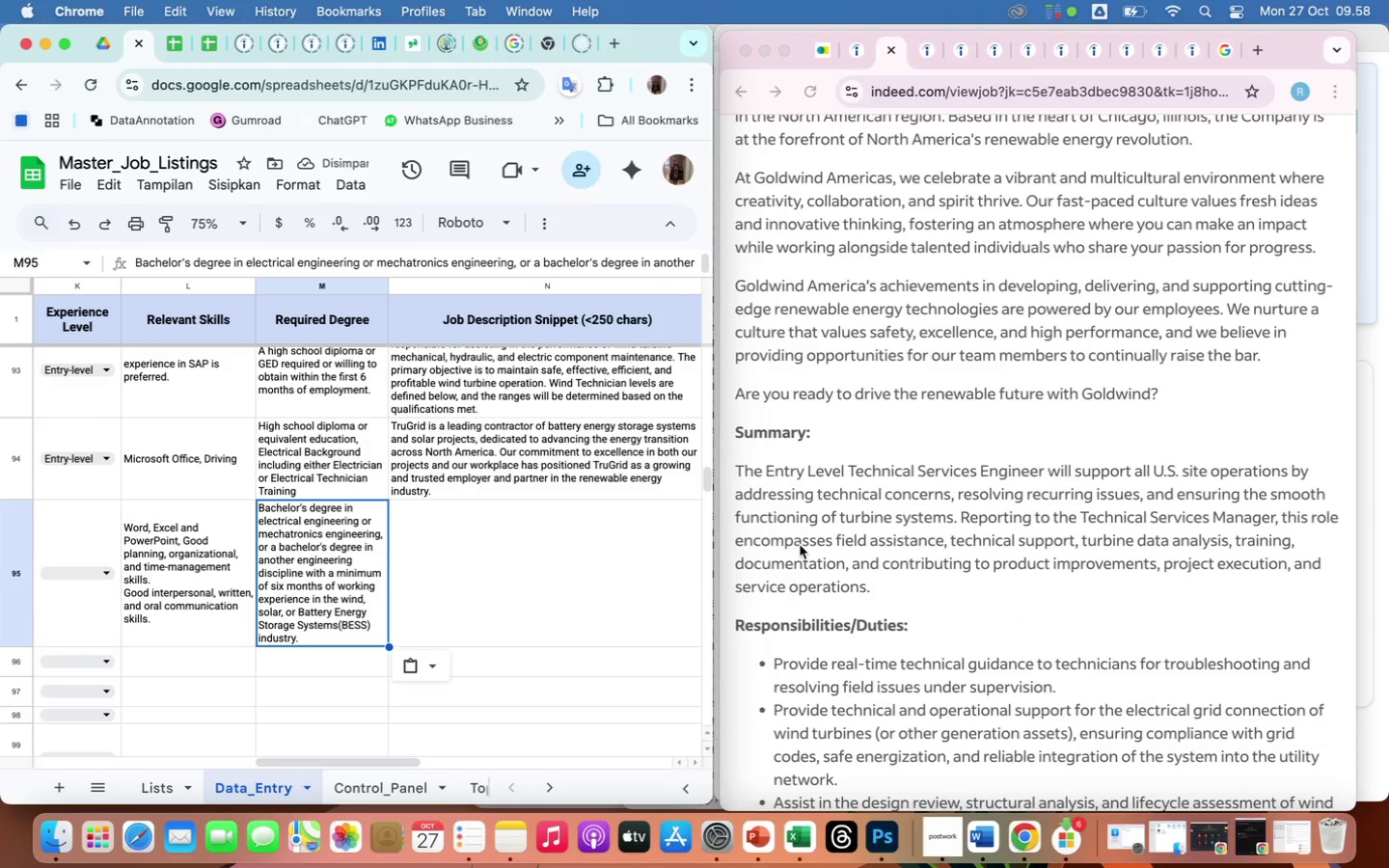 
left_click([799, 544])
 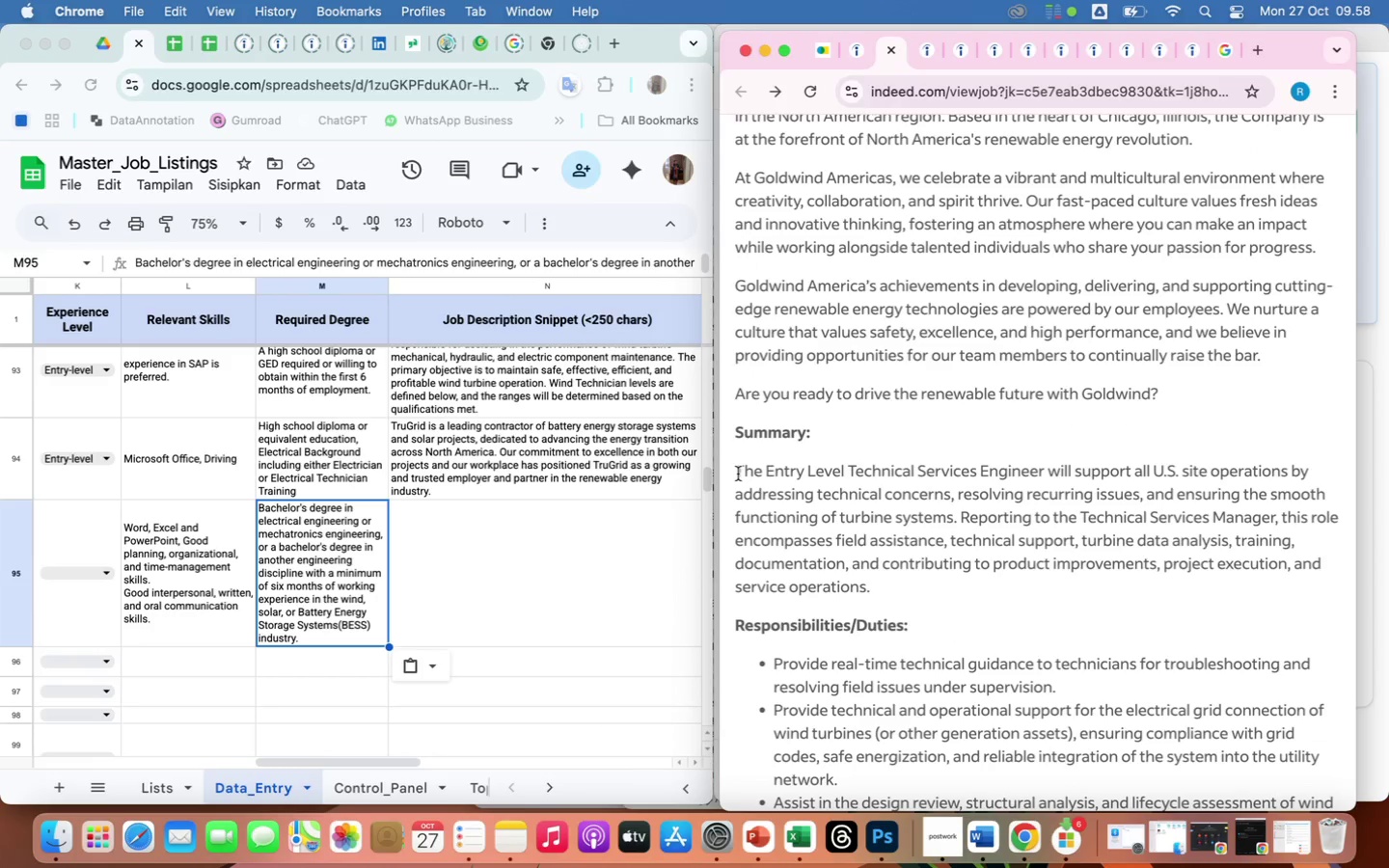 
left_click_drag(start_coordinate=[738, 474], to_coordinate=[921, 596])
 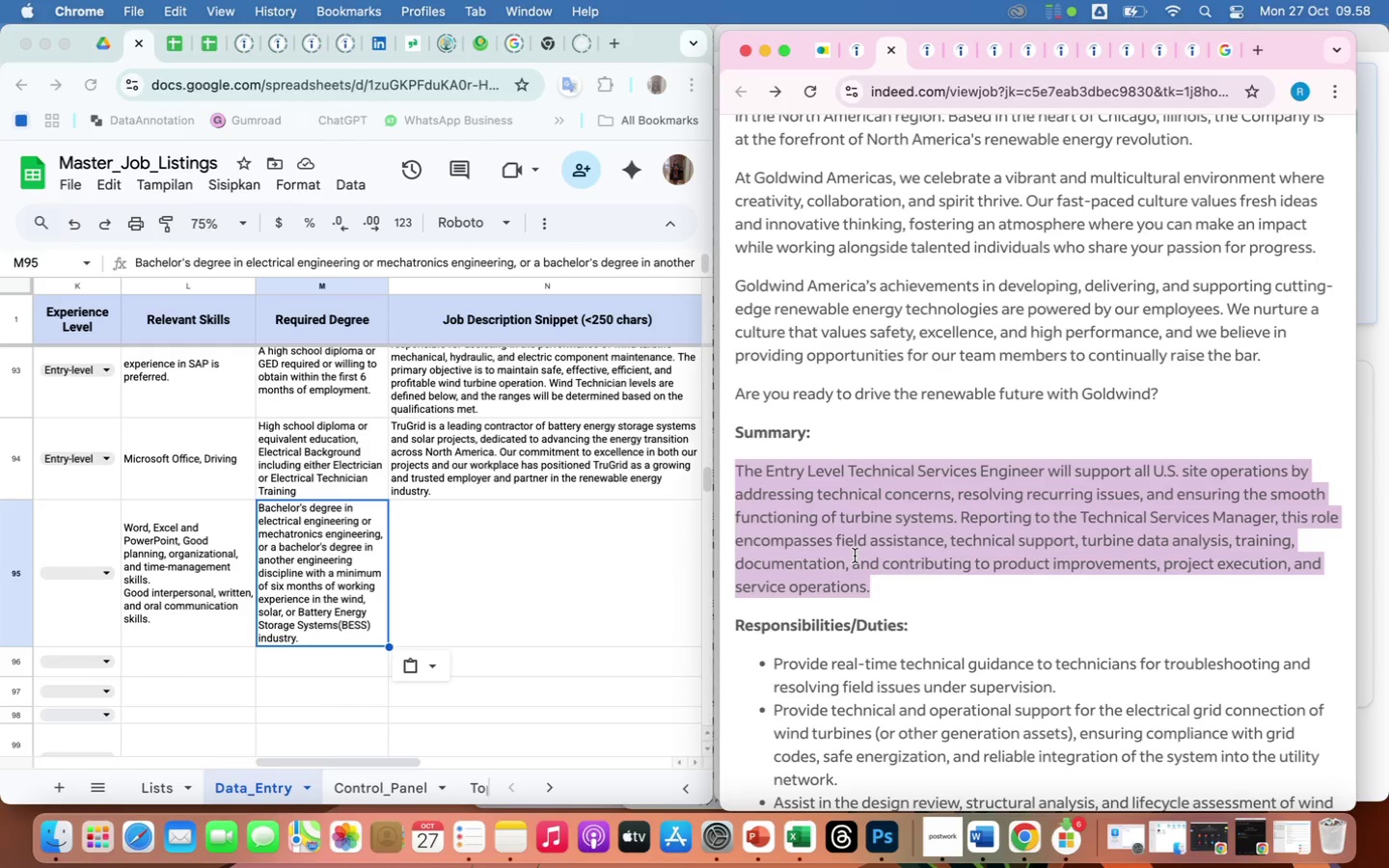 
right_click([855, 556])
 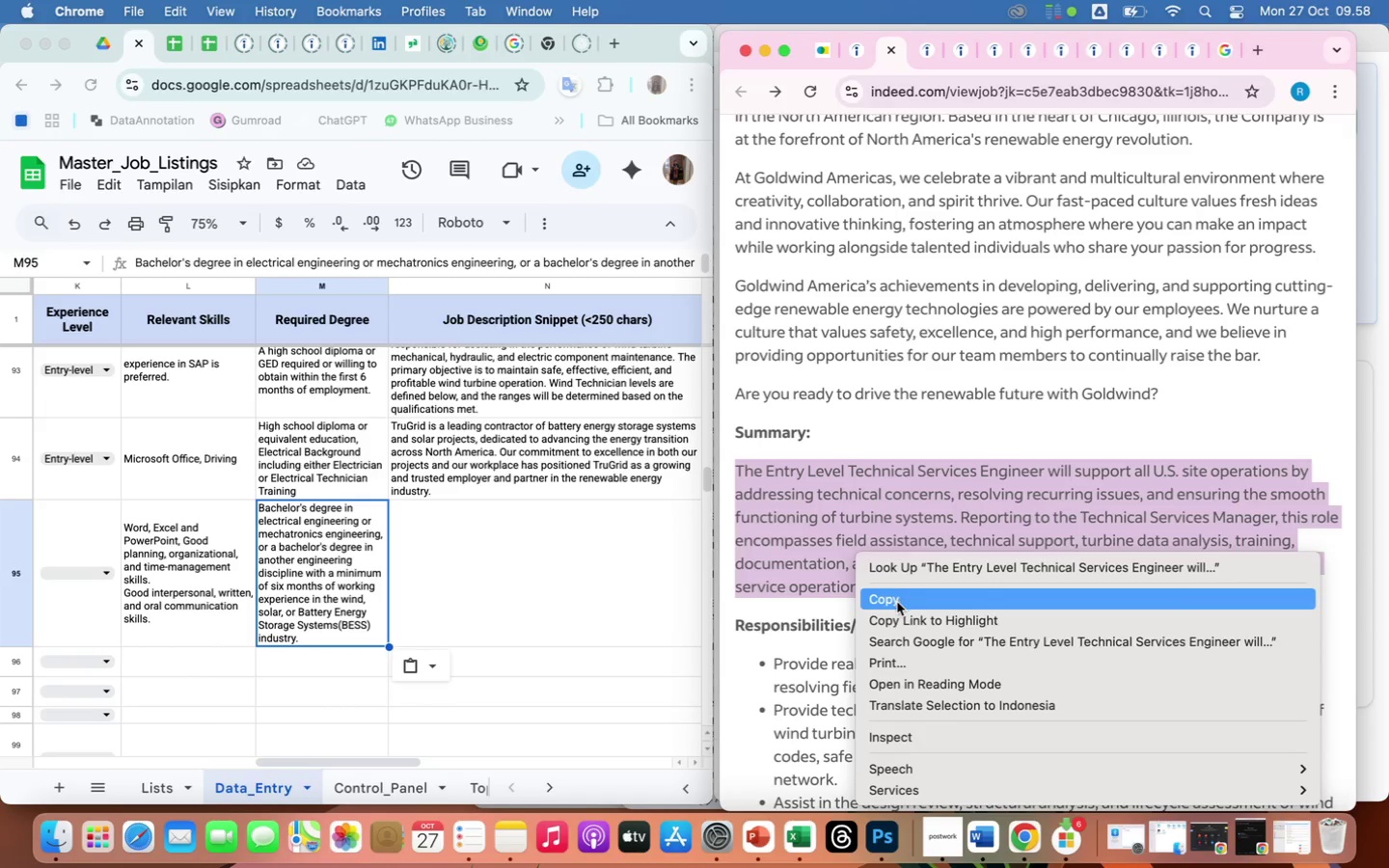 
left_click([897, 602])
 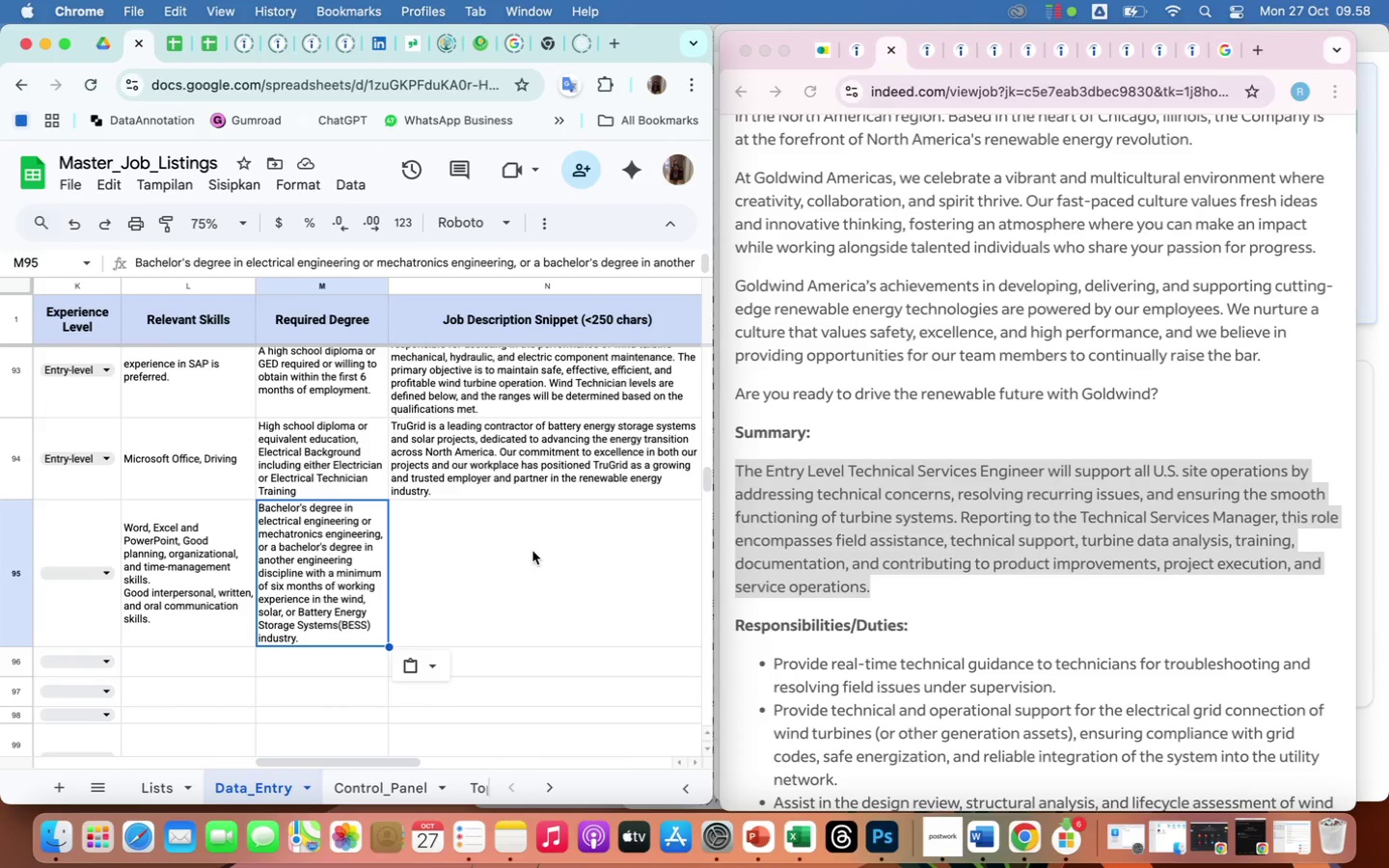 
double_click([532, 551])
 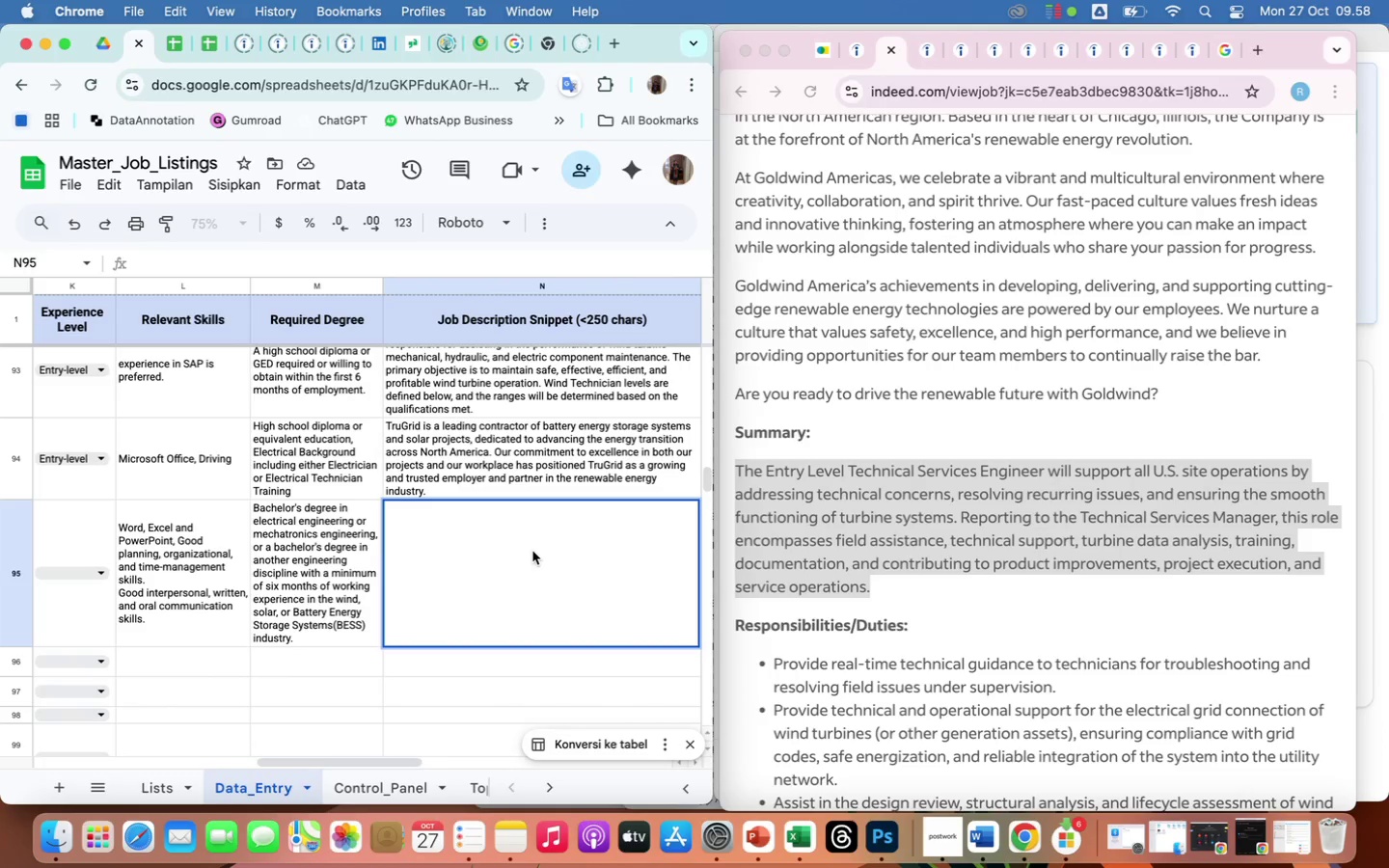 
right_click([532, 551])
 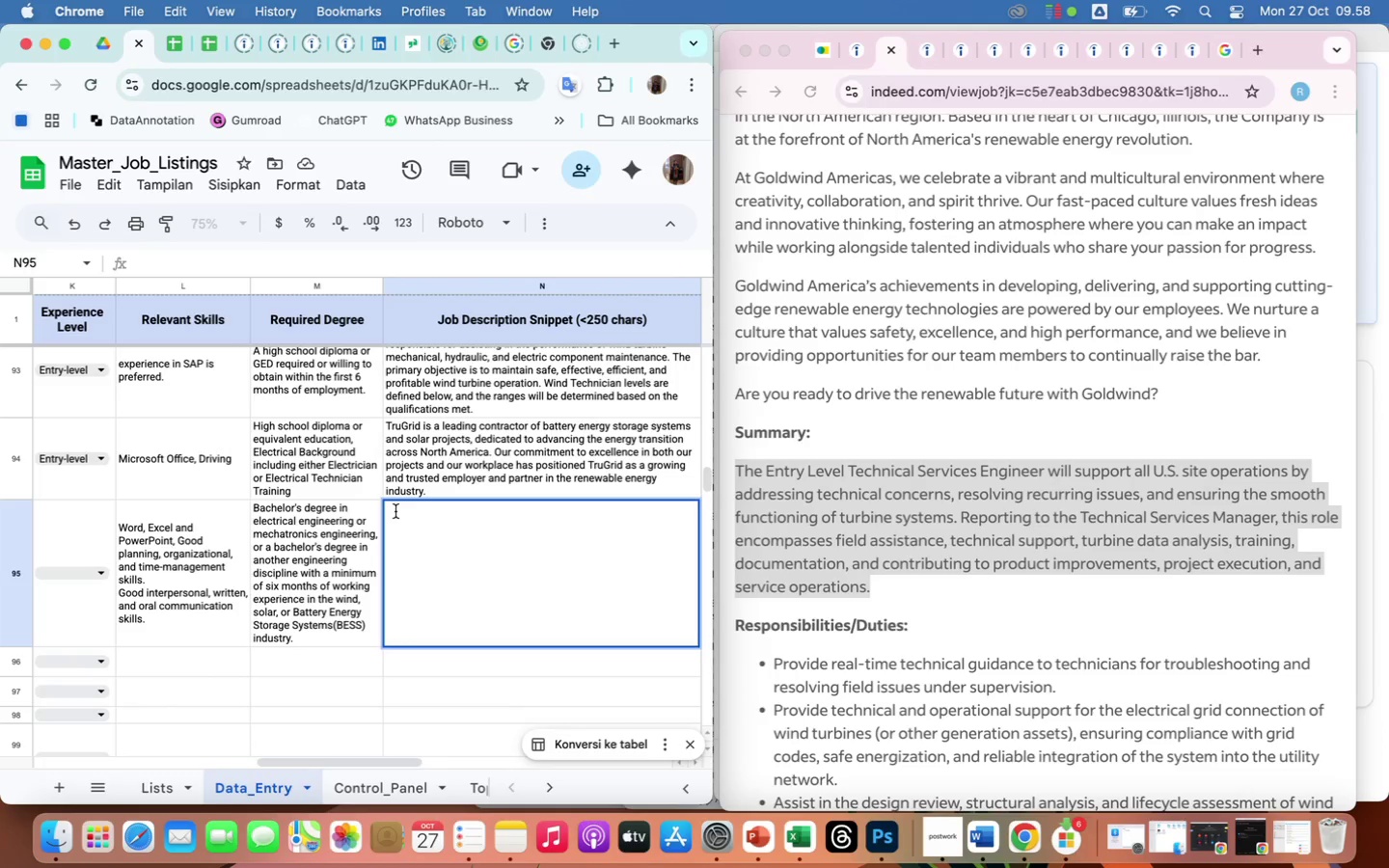 
left_click([395, 511])
 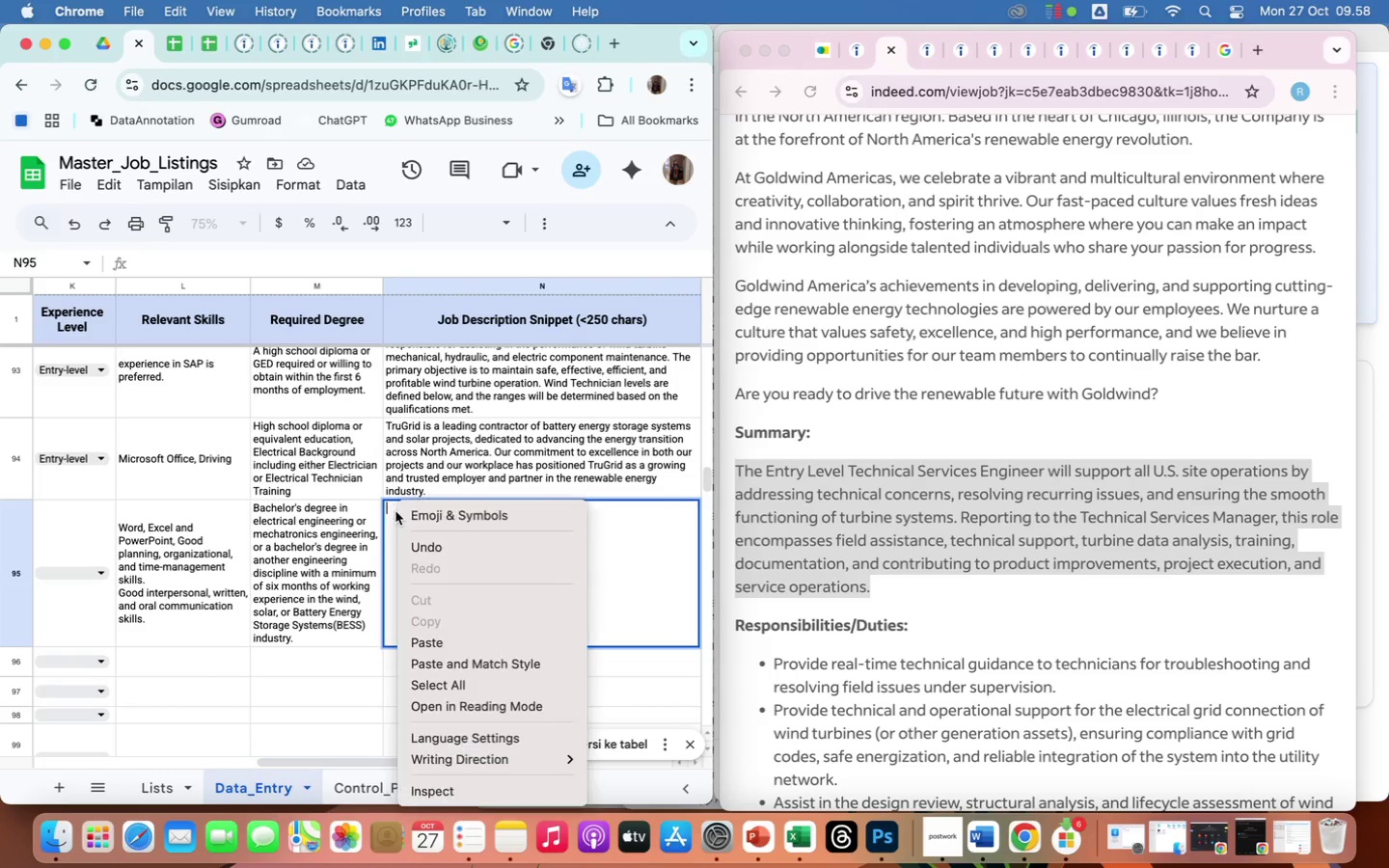 
right_click([395, 511])
 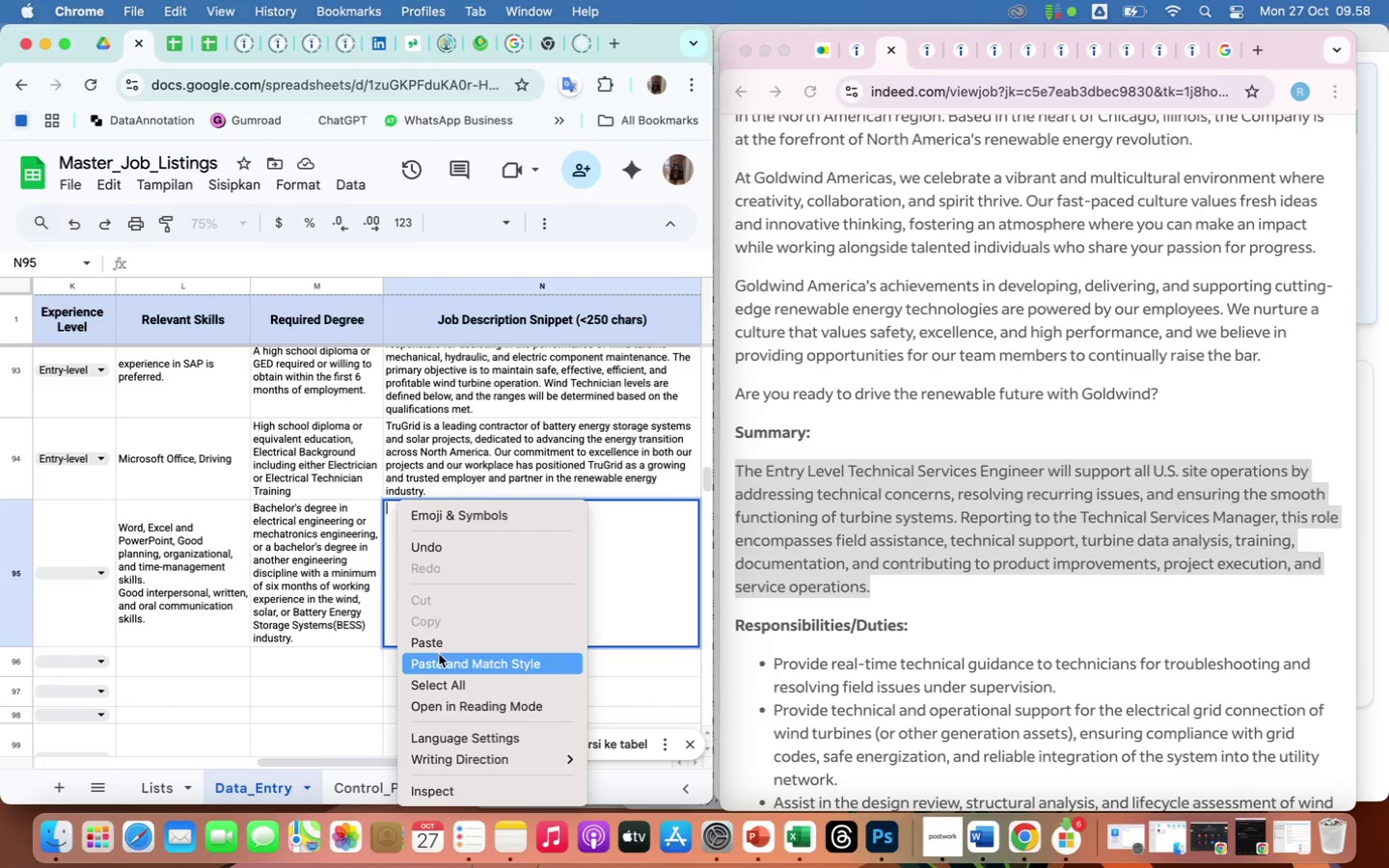 
left_click([442, 656])
 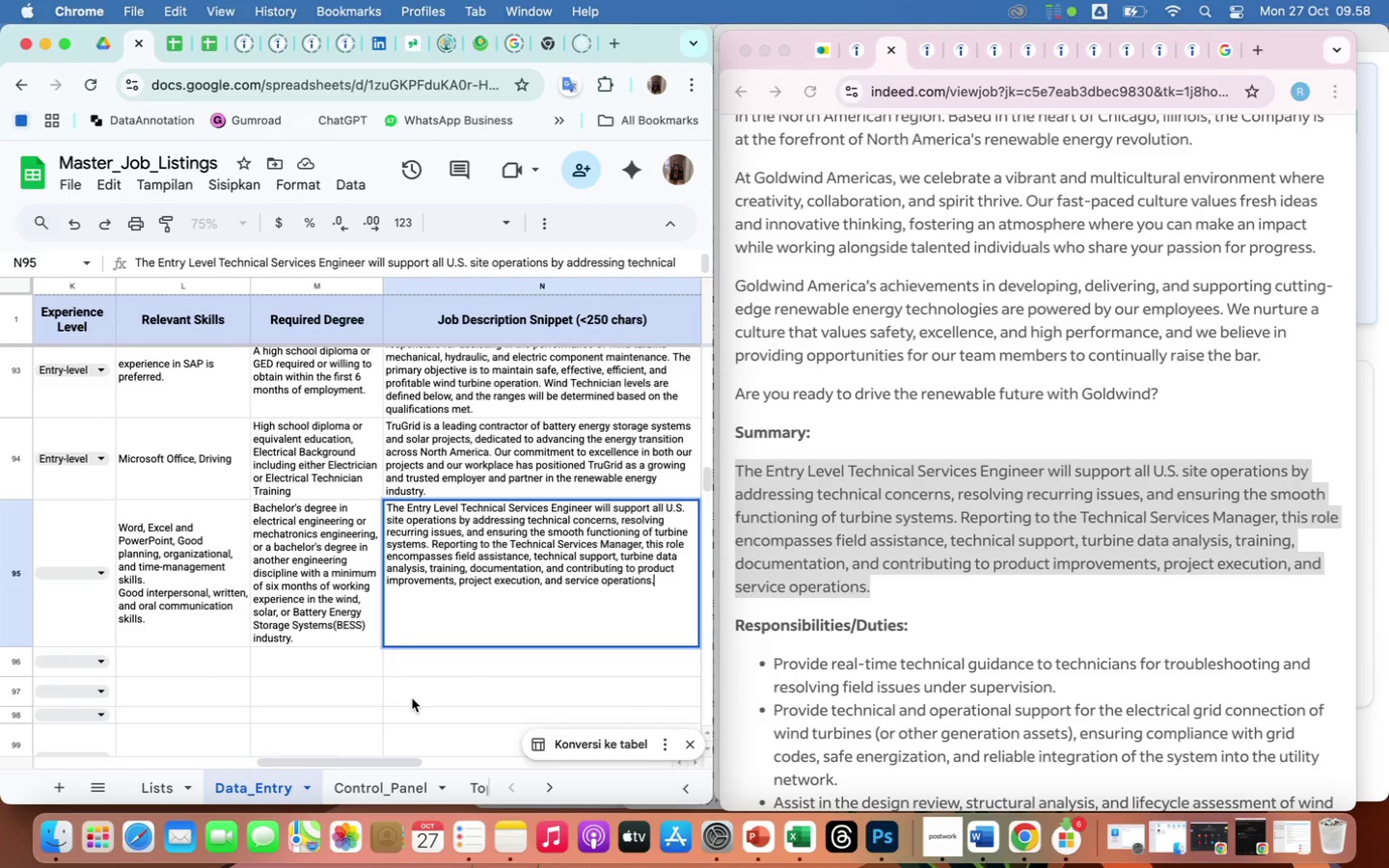 
left_click([411, 699])
 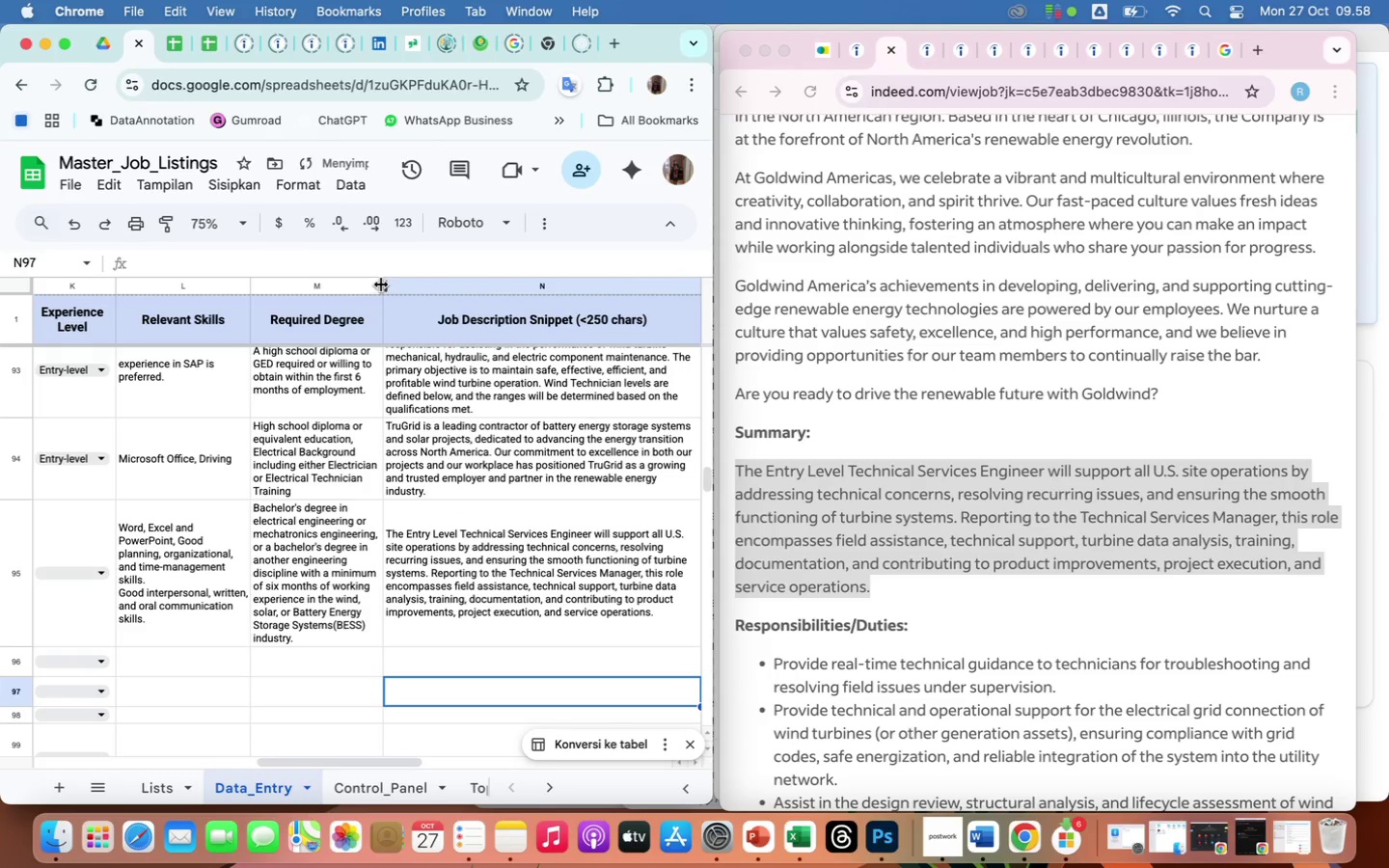 
left_click_drag(start_coordinate=[381, 285], to_coordinate=[410, 288])
 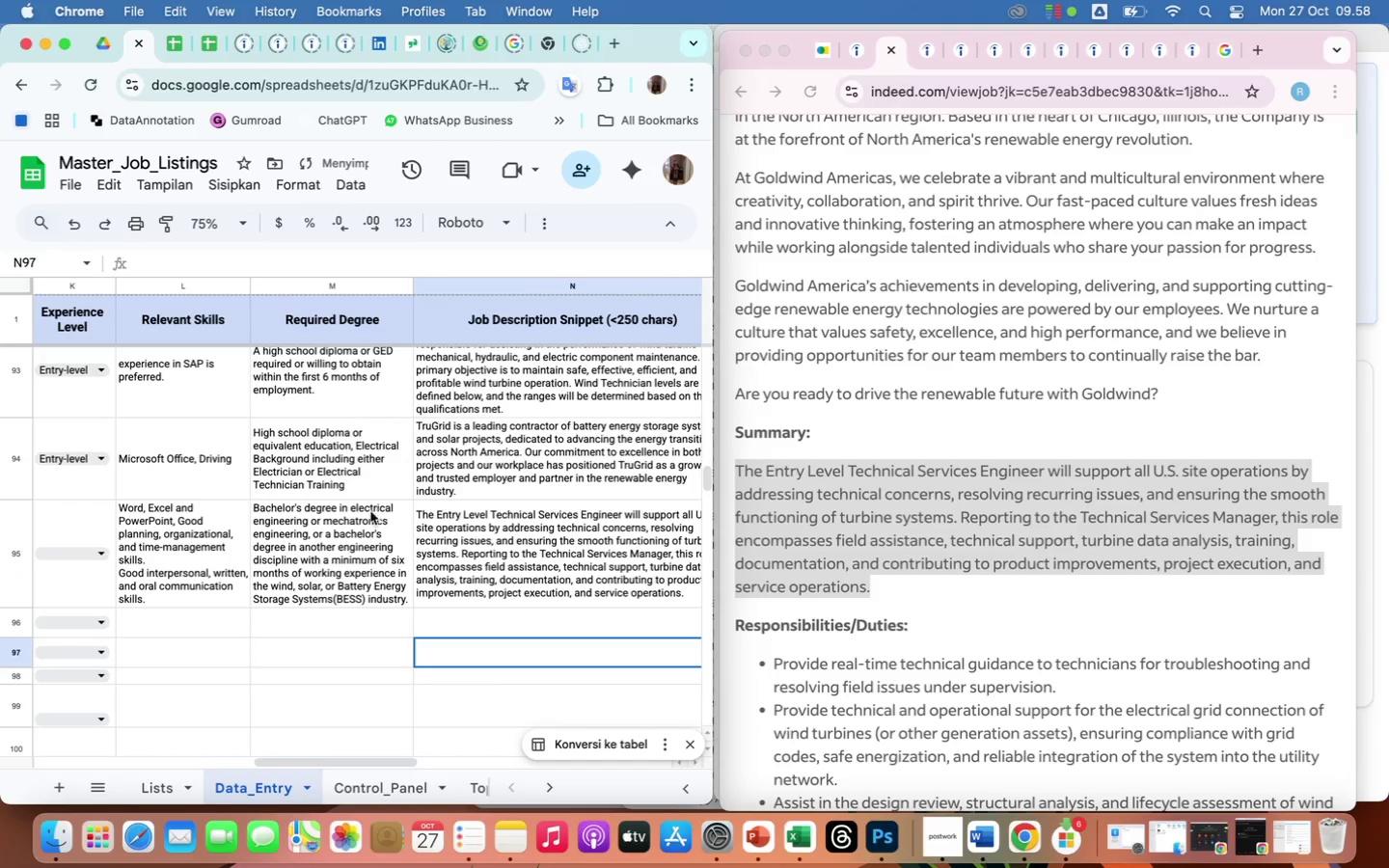 
scroll: coordinate [212, 544], scroll_direction: up, amount: 16.0
 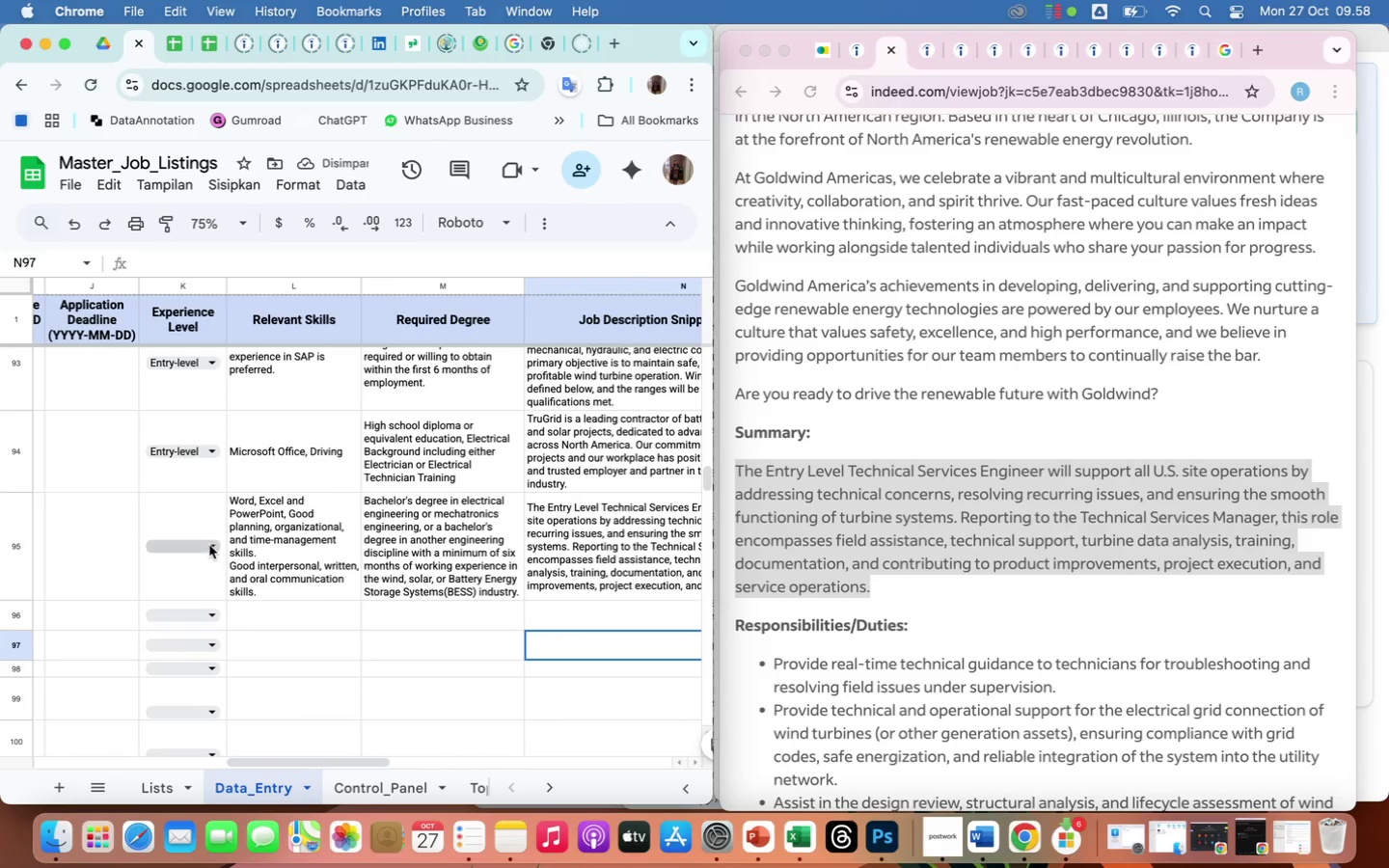 
left_click([208, 547])
 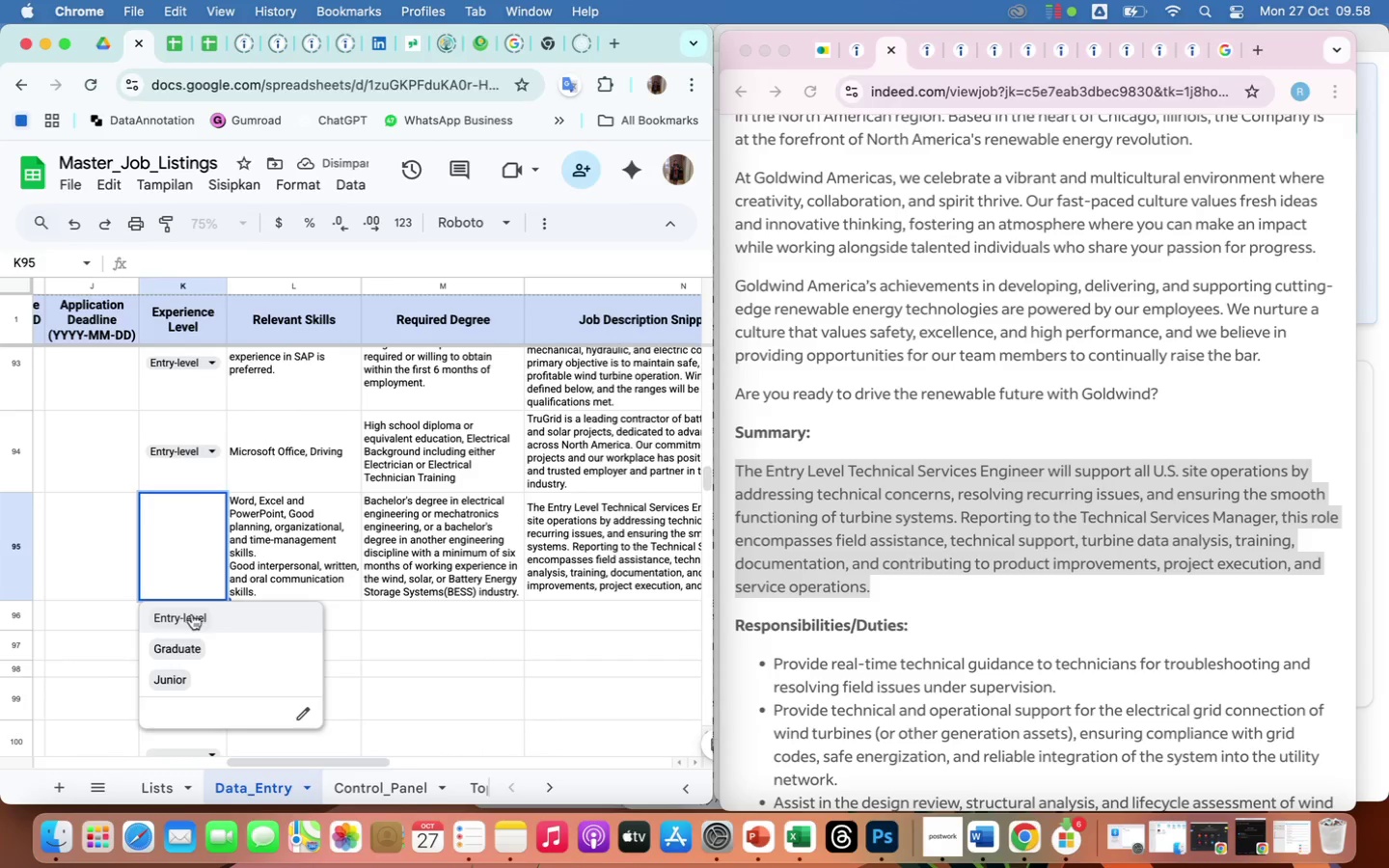 
left_click([194, 615])
 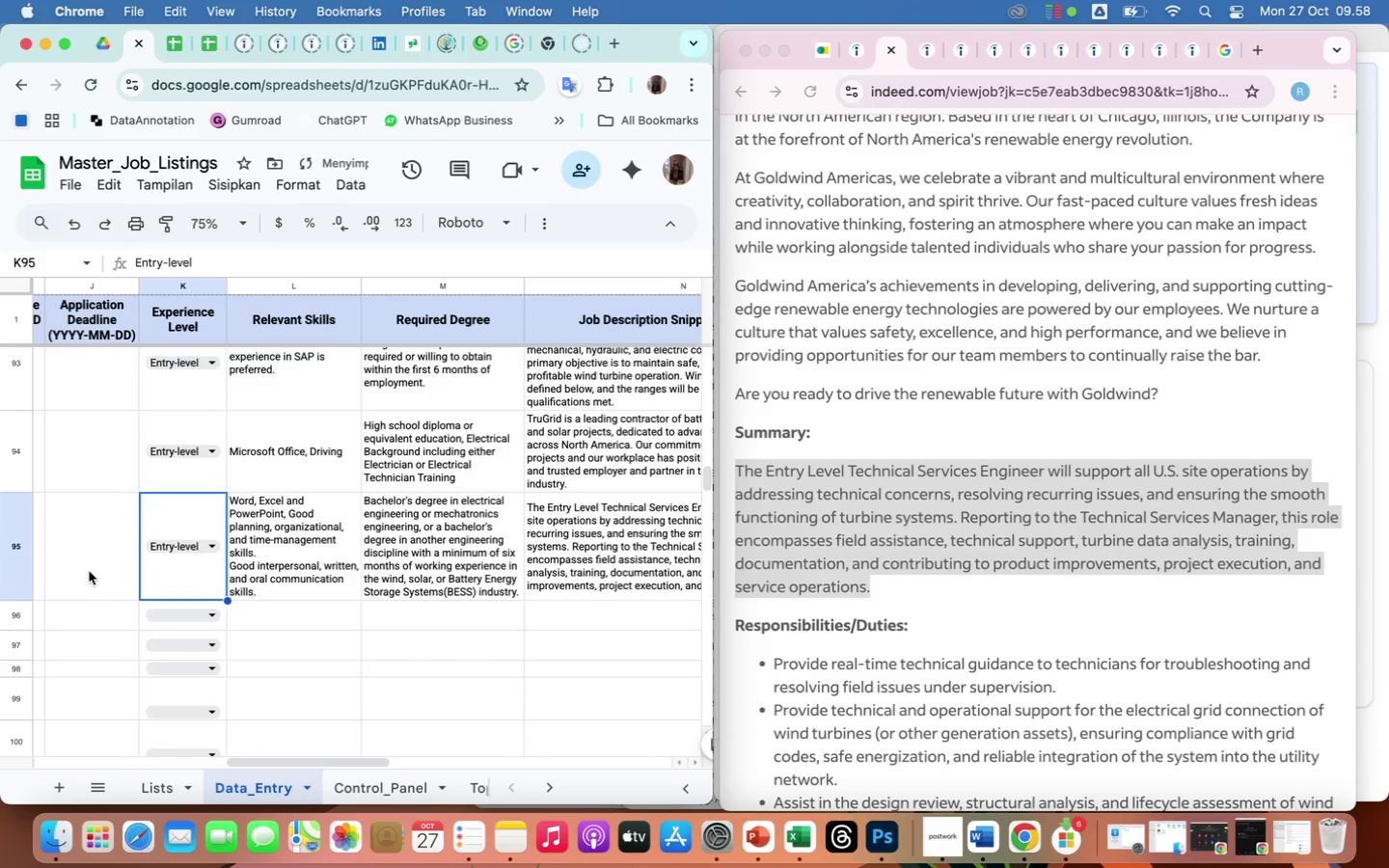 
scroll: coordinate [89, 571], scroll_direction: up, amount: 52.0
 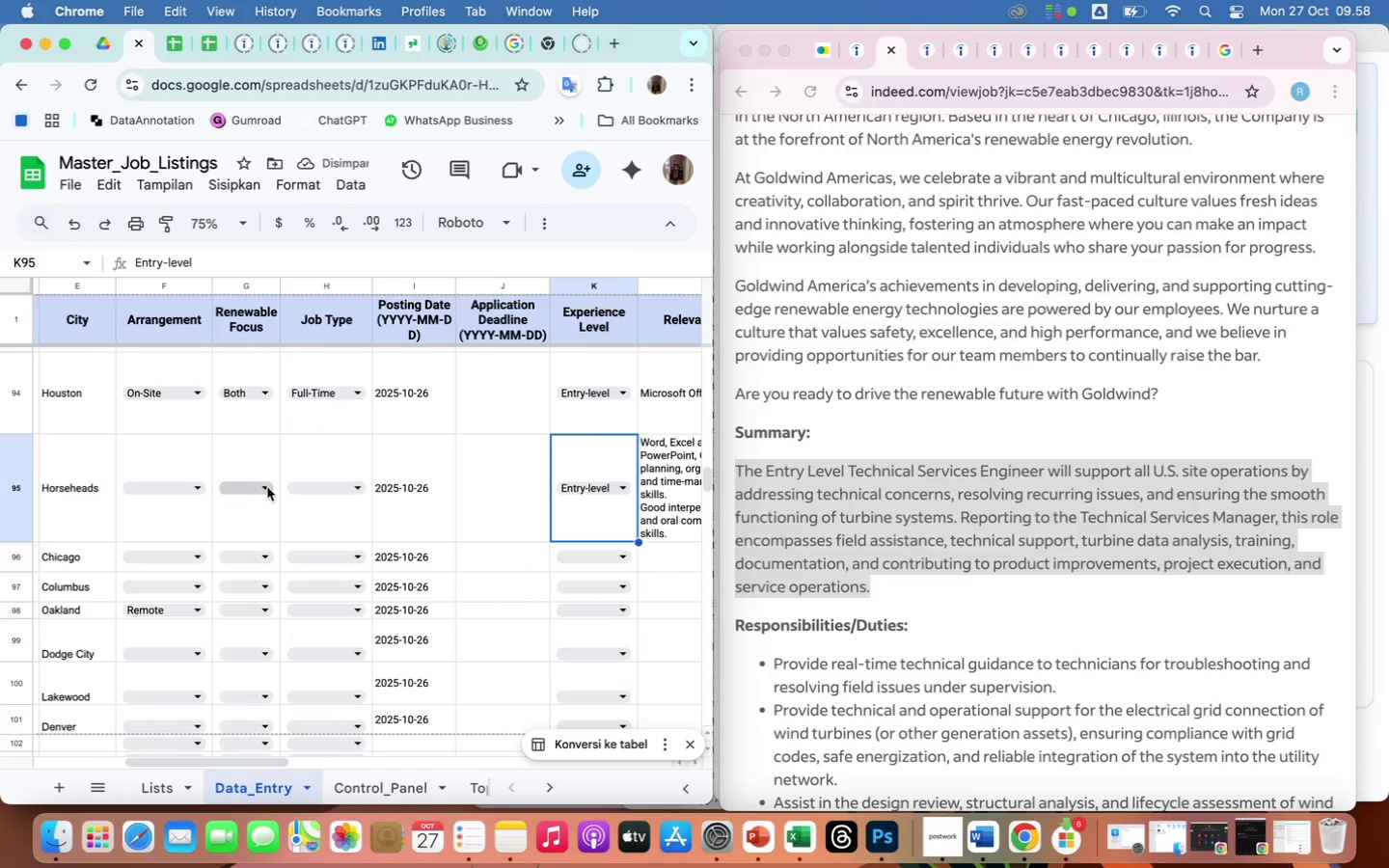 
left_click([267, 487])
 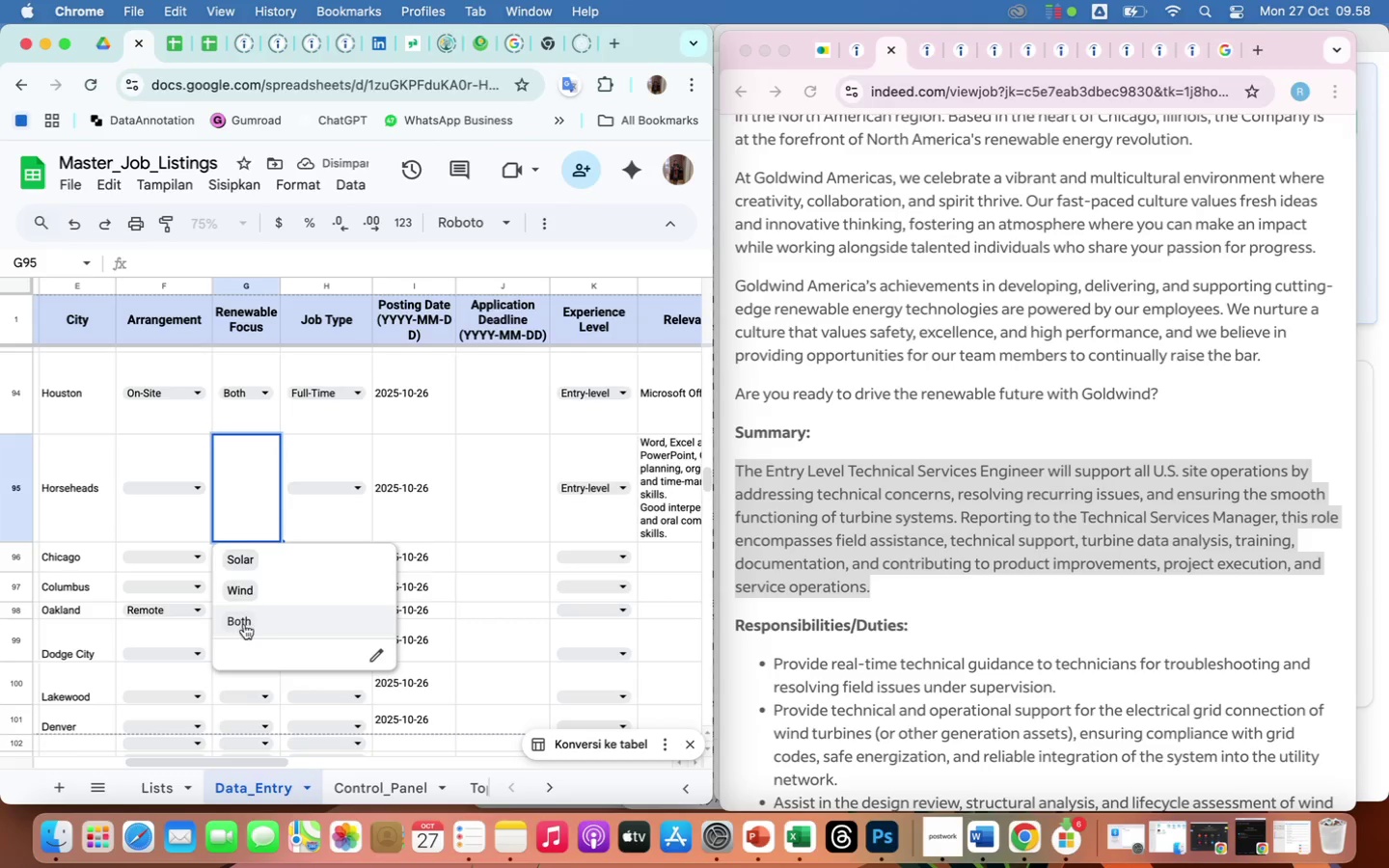 
left_click([245, 627])
 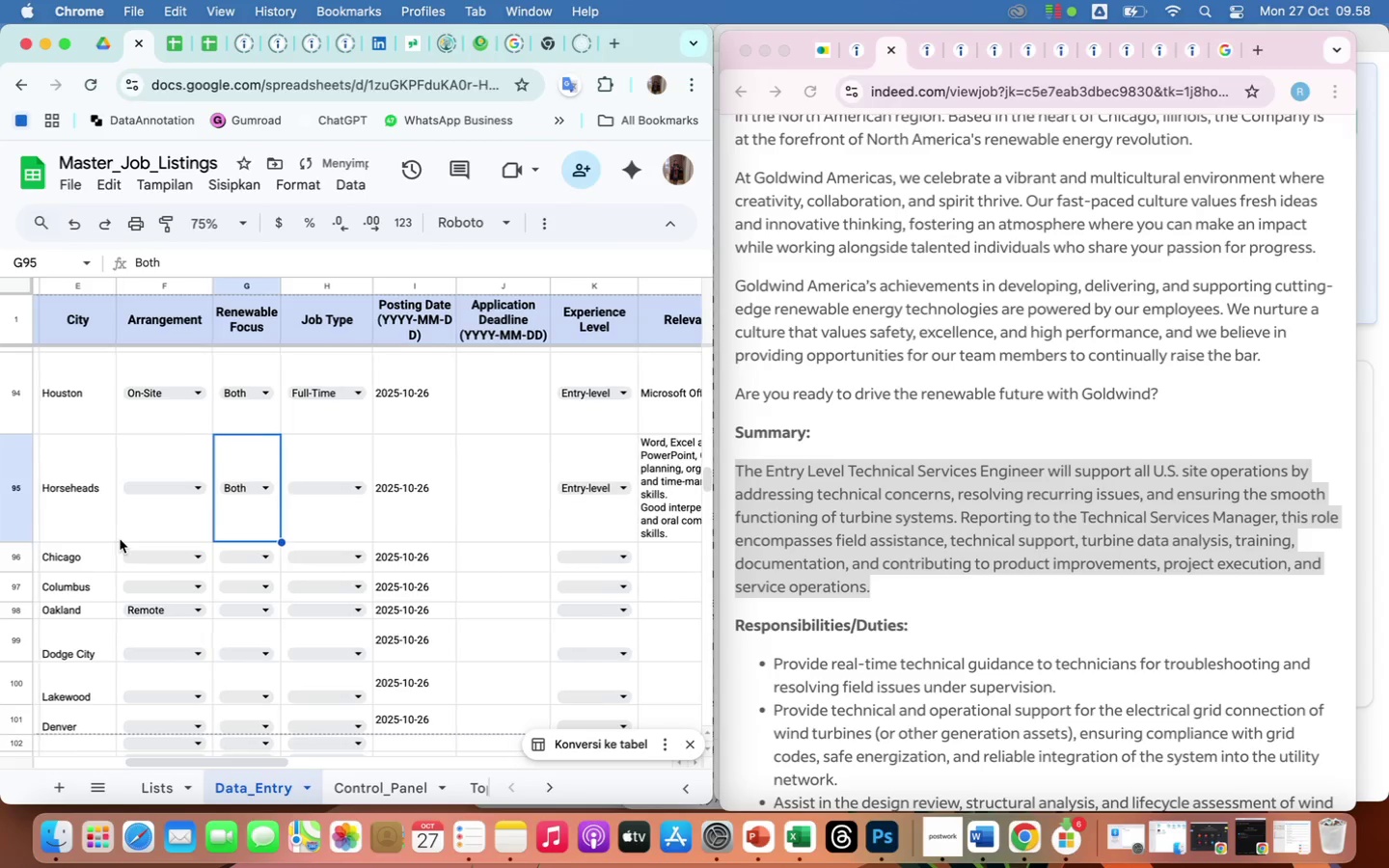 
scroll: coordinate [120, 539], scroll_direction: up, amount: 111.0
 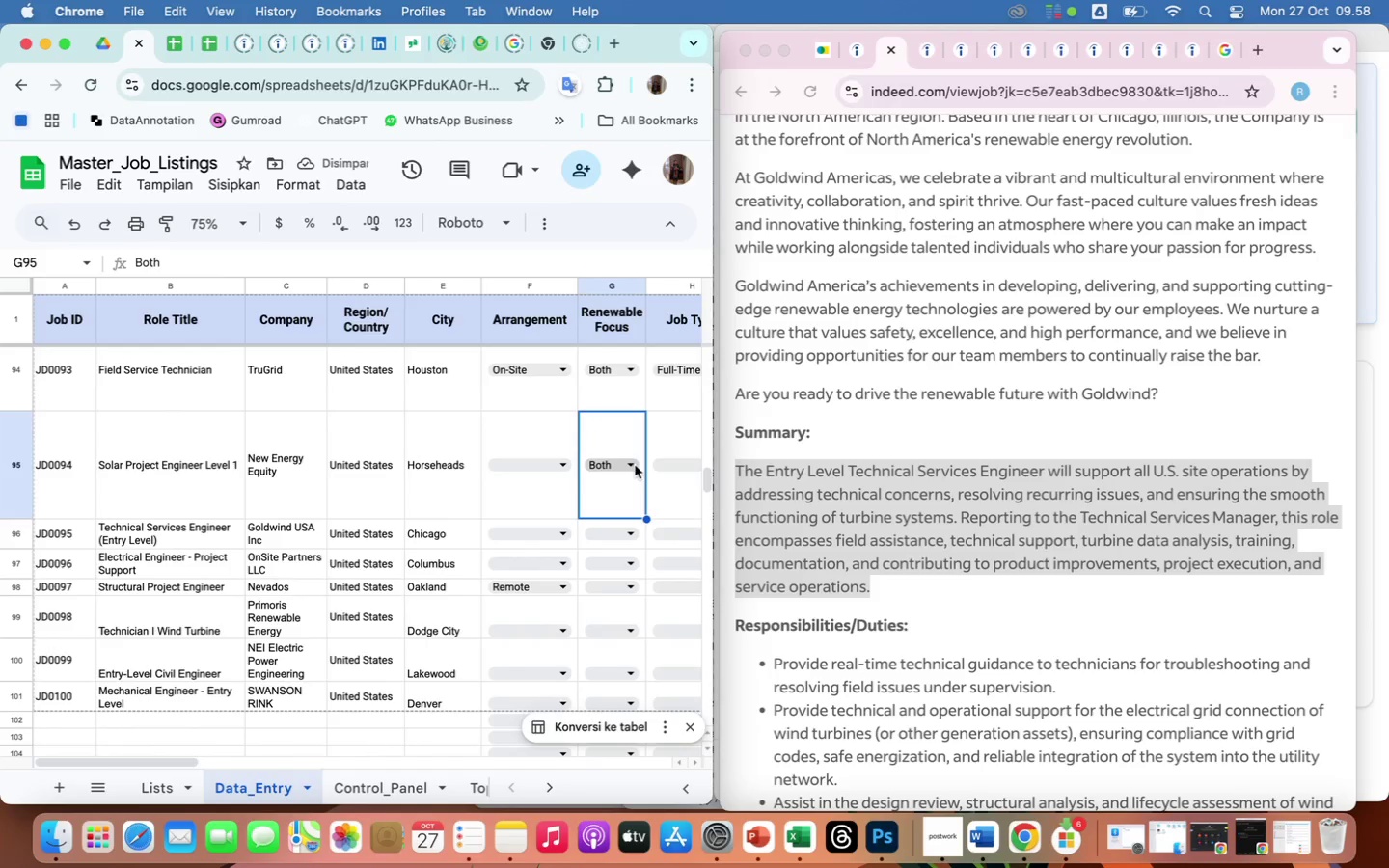 
left_click([635, 465])
 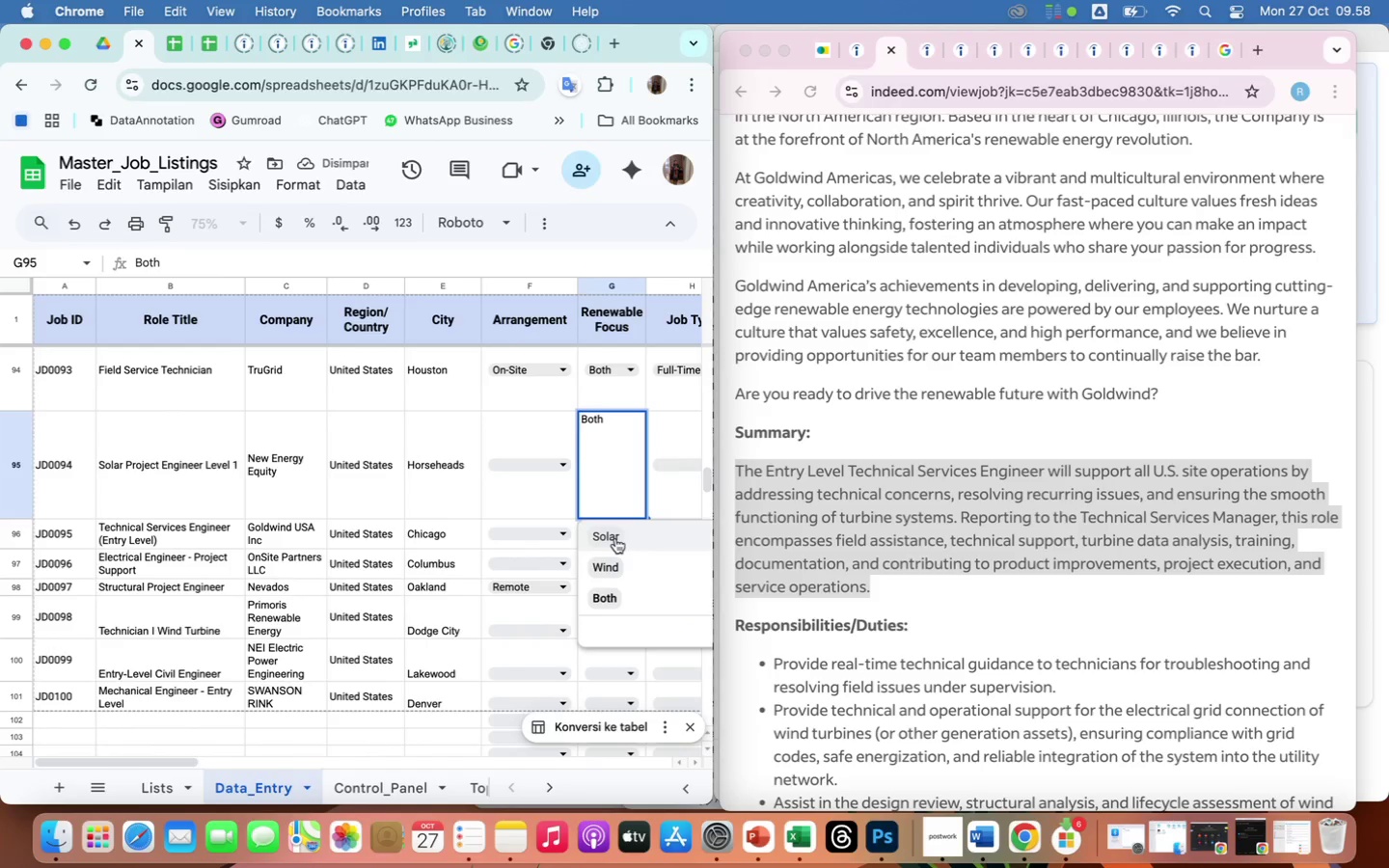 
left_click([615, 538])
 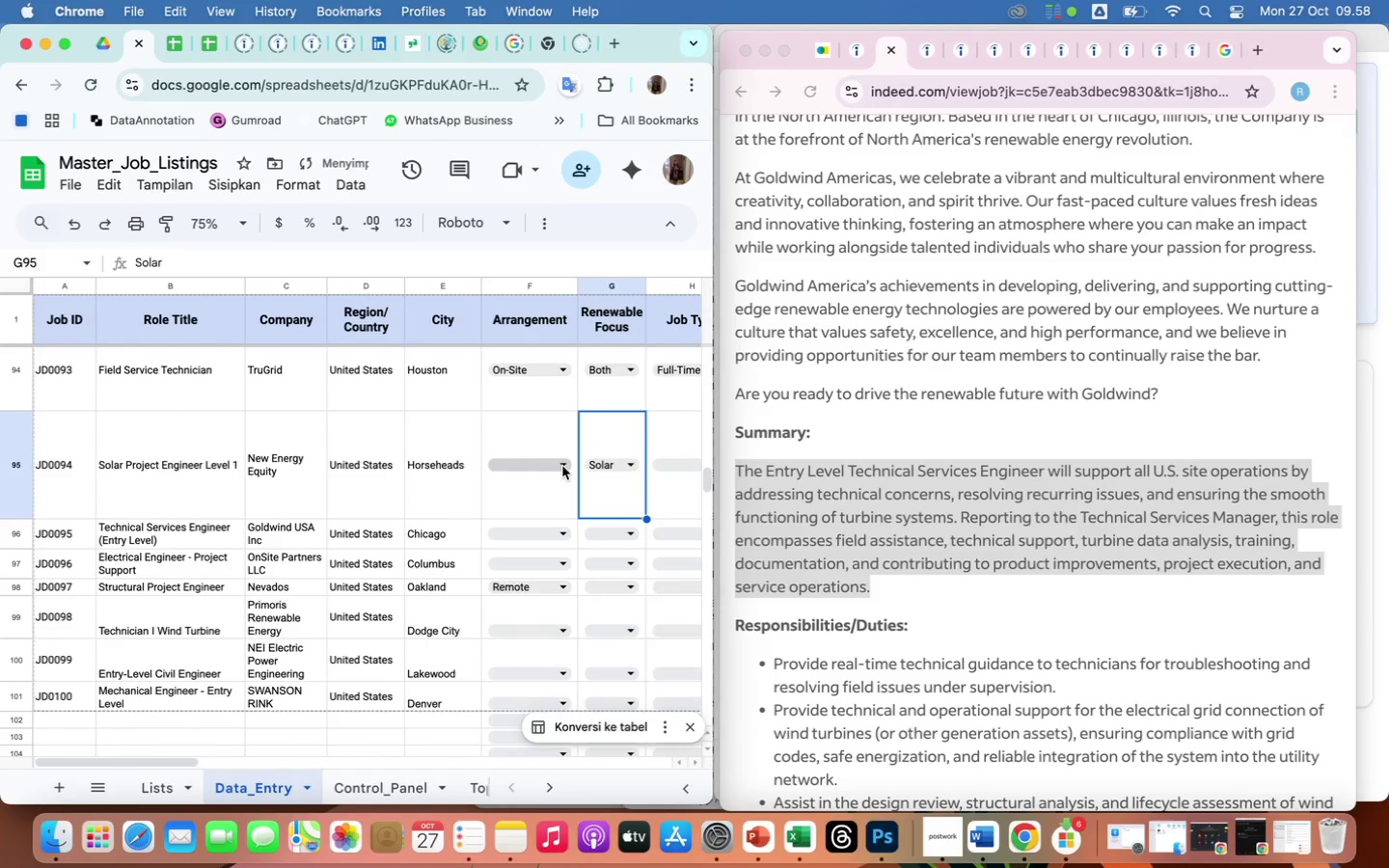 
left_click([562, 469])
 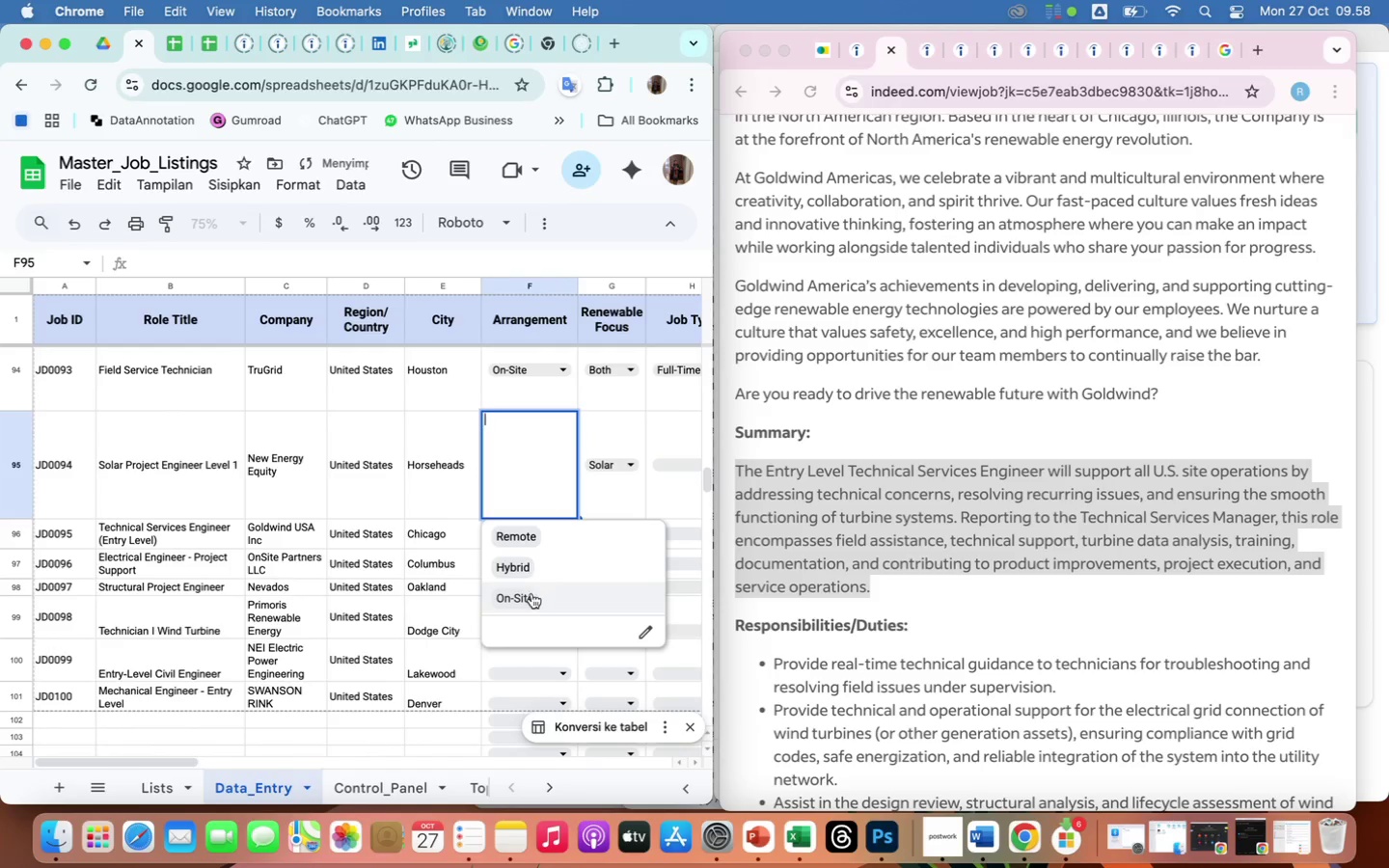 
left_click([532, 596])
 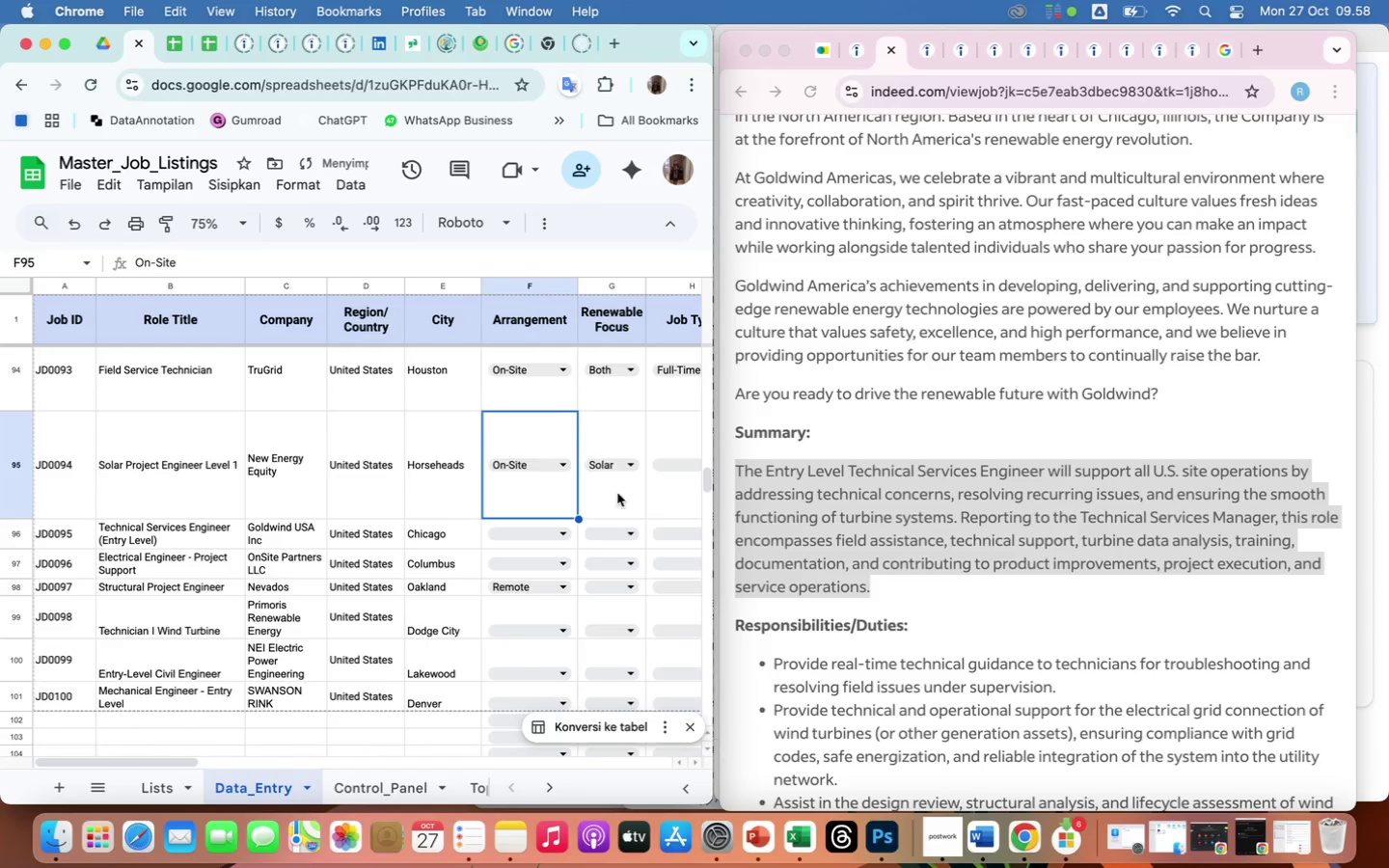 
scroll: coordinate [600, 493], scroll_direction: down, amount: 25.0
 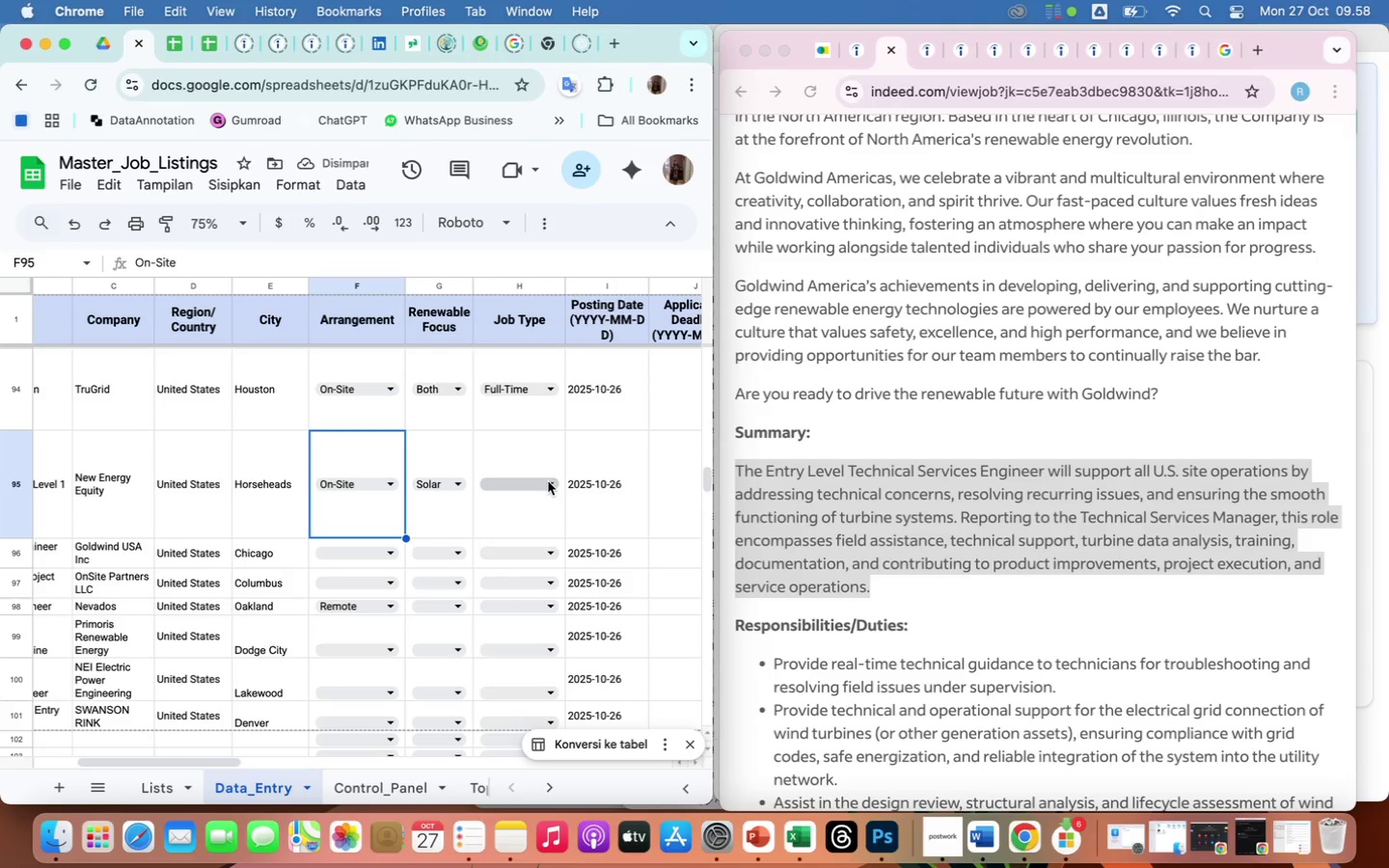 
left_click([548, 481])
 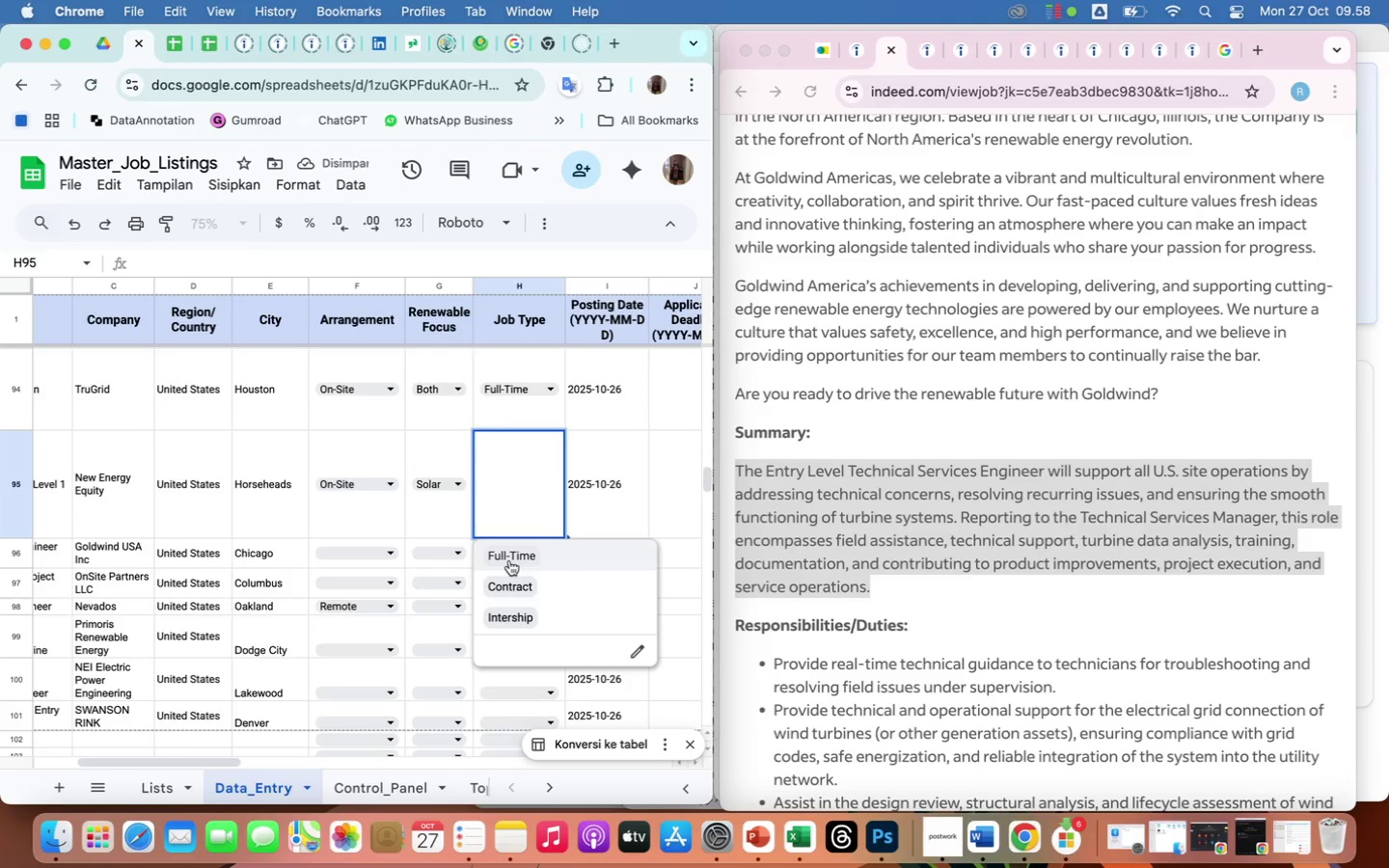 
left_click([509, 560])
 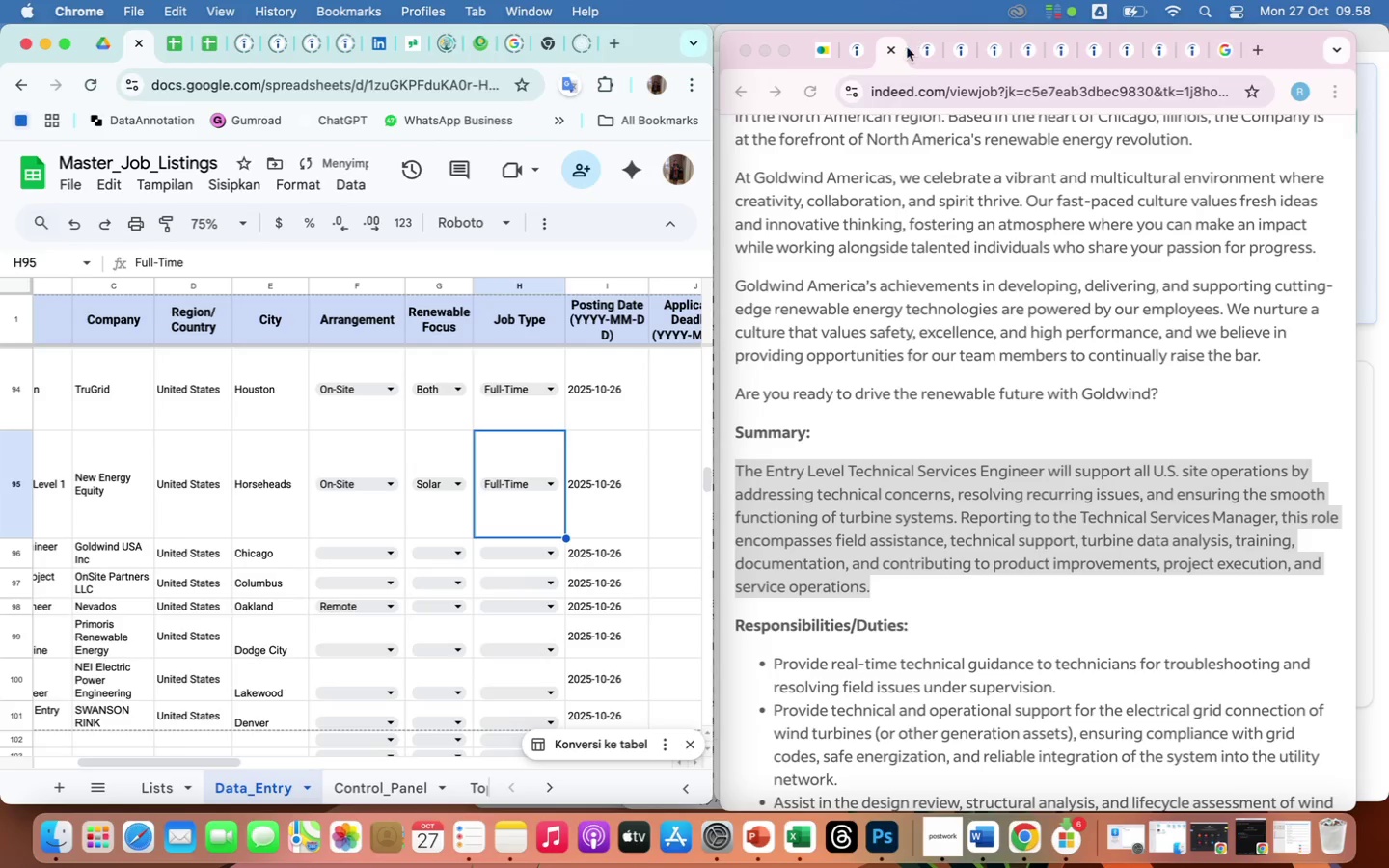 
left_click([891, 54])
 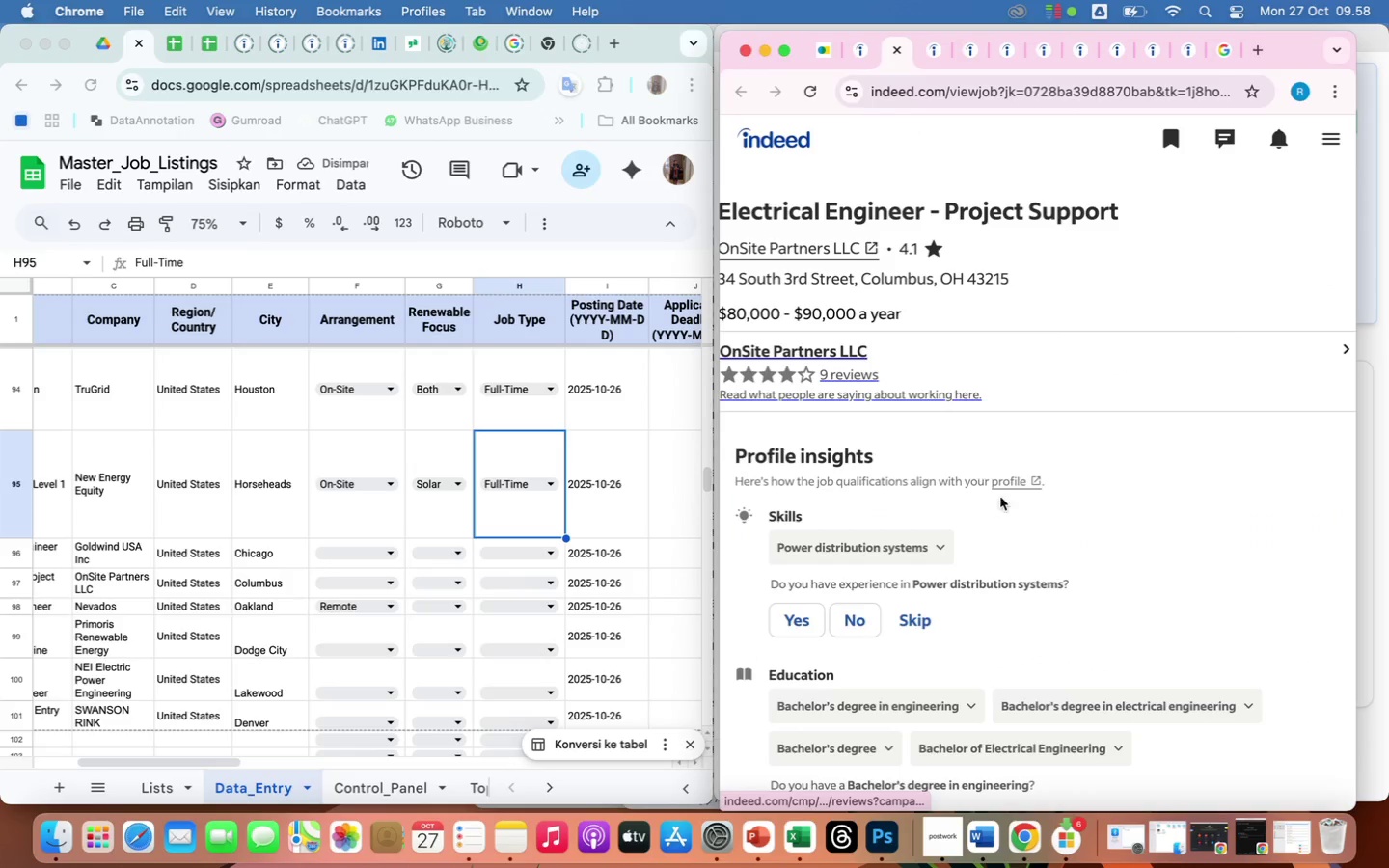 
scroll: coordinate [623, 501], scroll_direction: down, amount: 78.0
 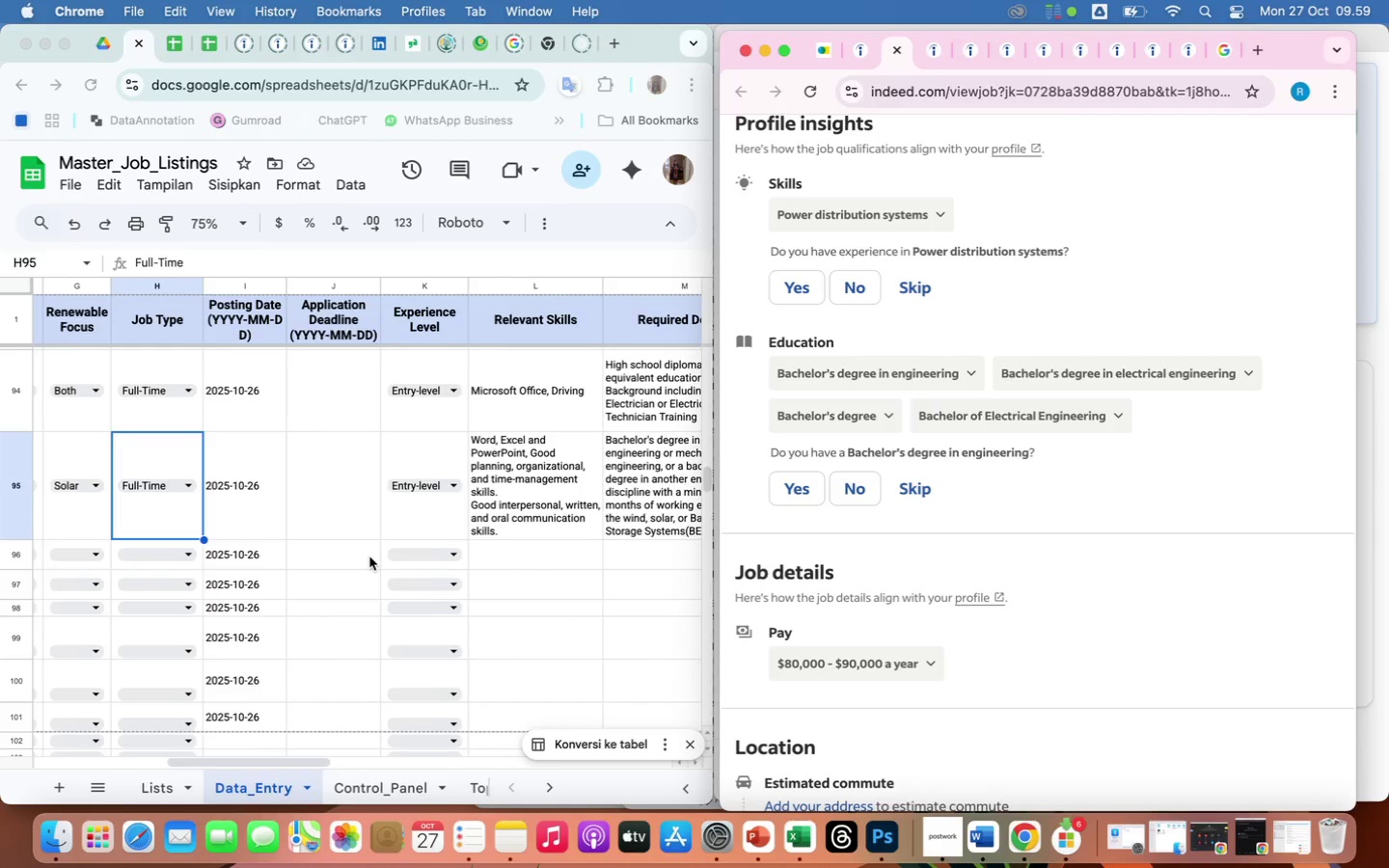 
scroll: coordinate [369, 556], scroll_direction: up, amount: 23.0
 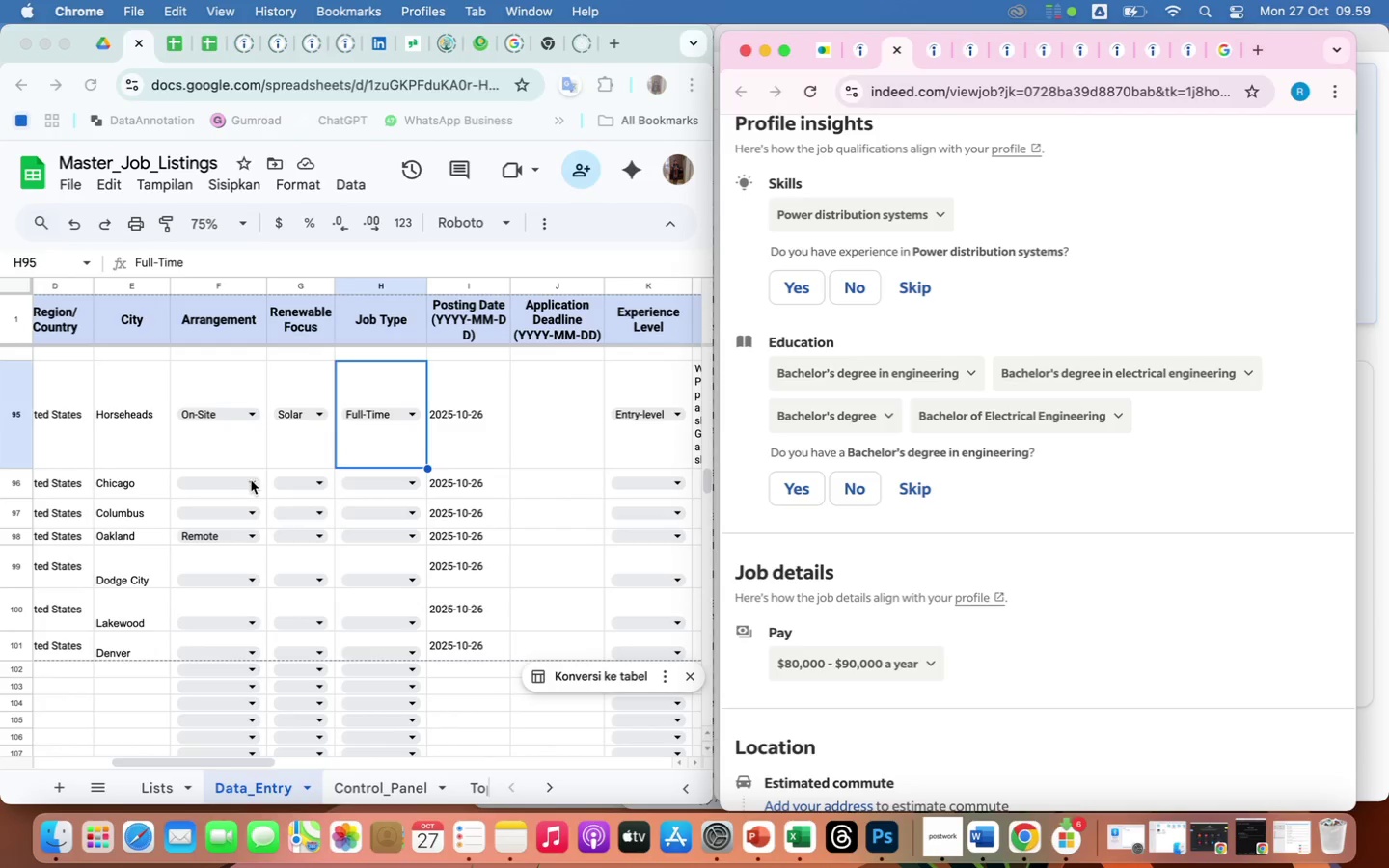 
left_click([251, 482])
 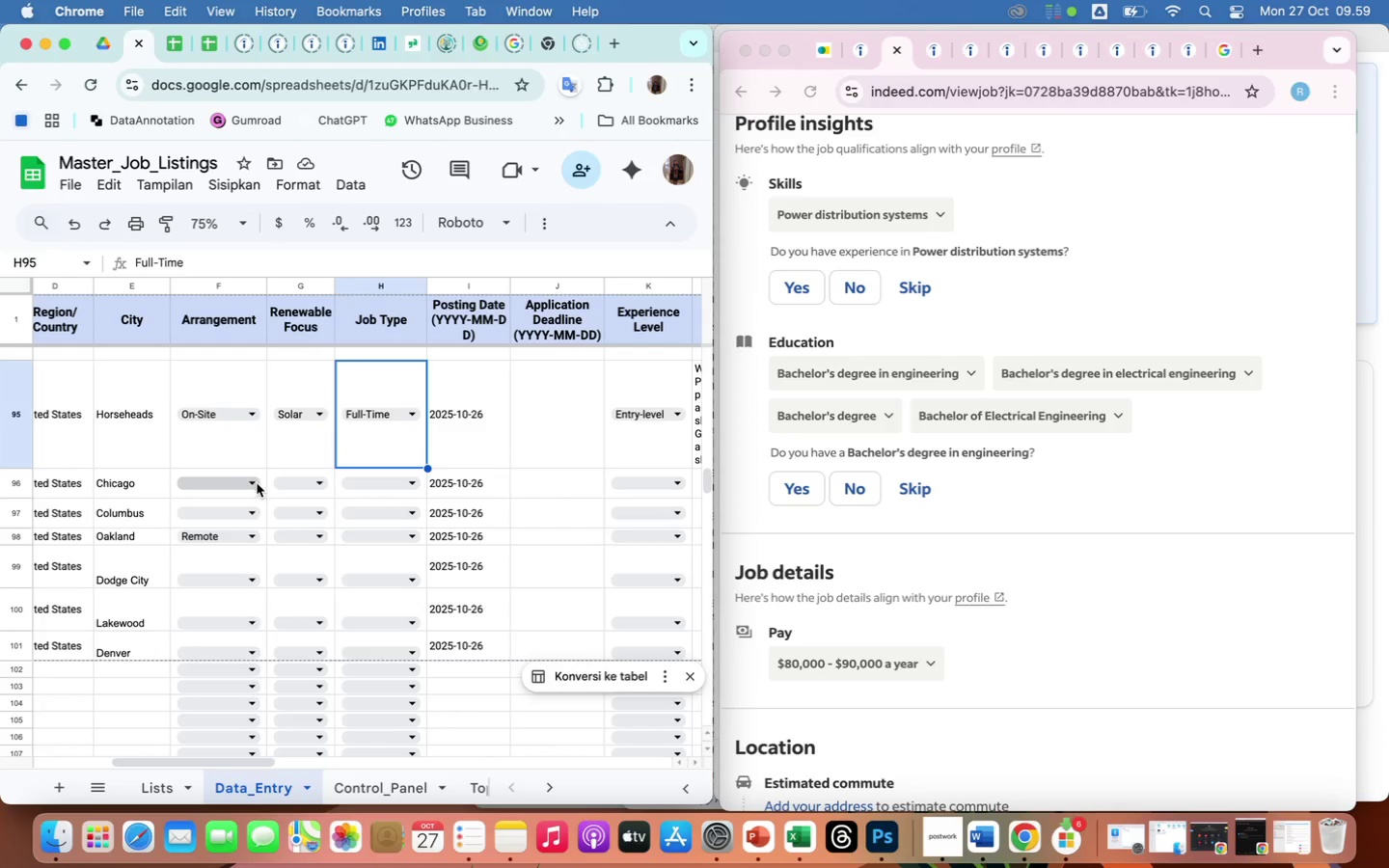 
left_click([257, 483])
 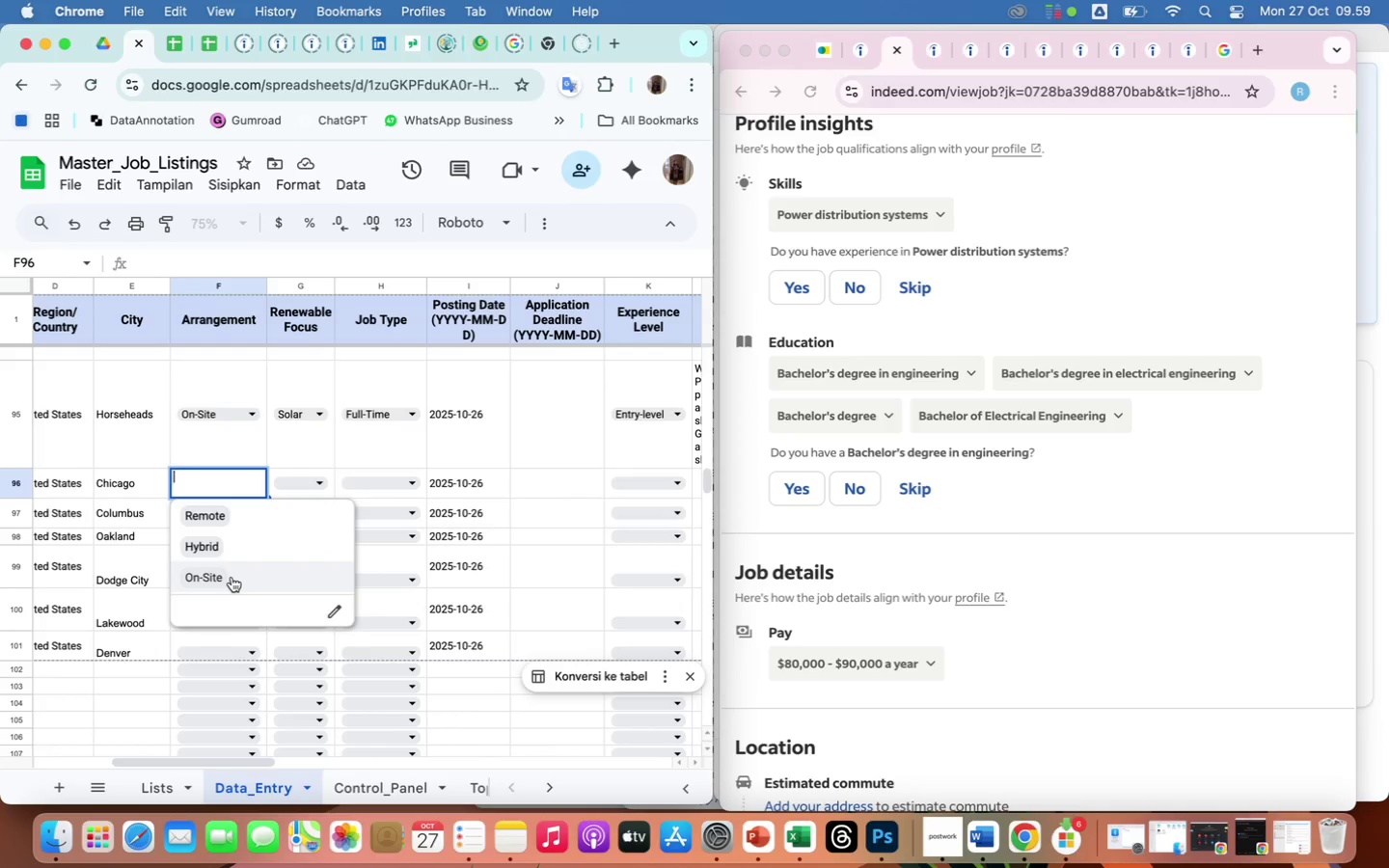 
left_click([232, 577])
 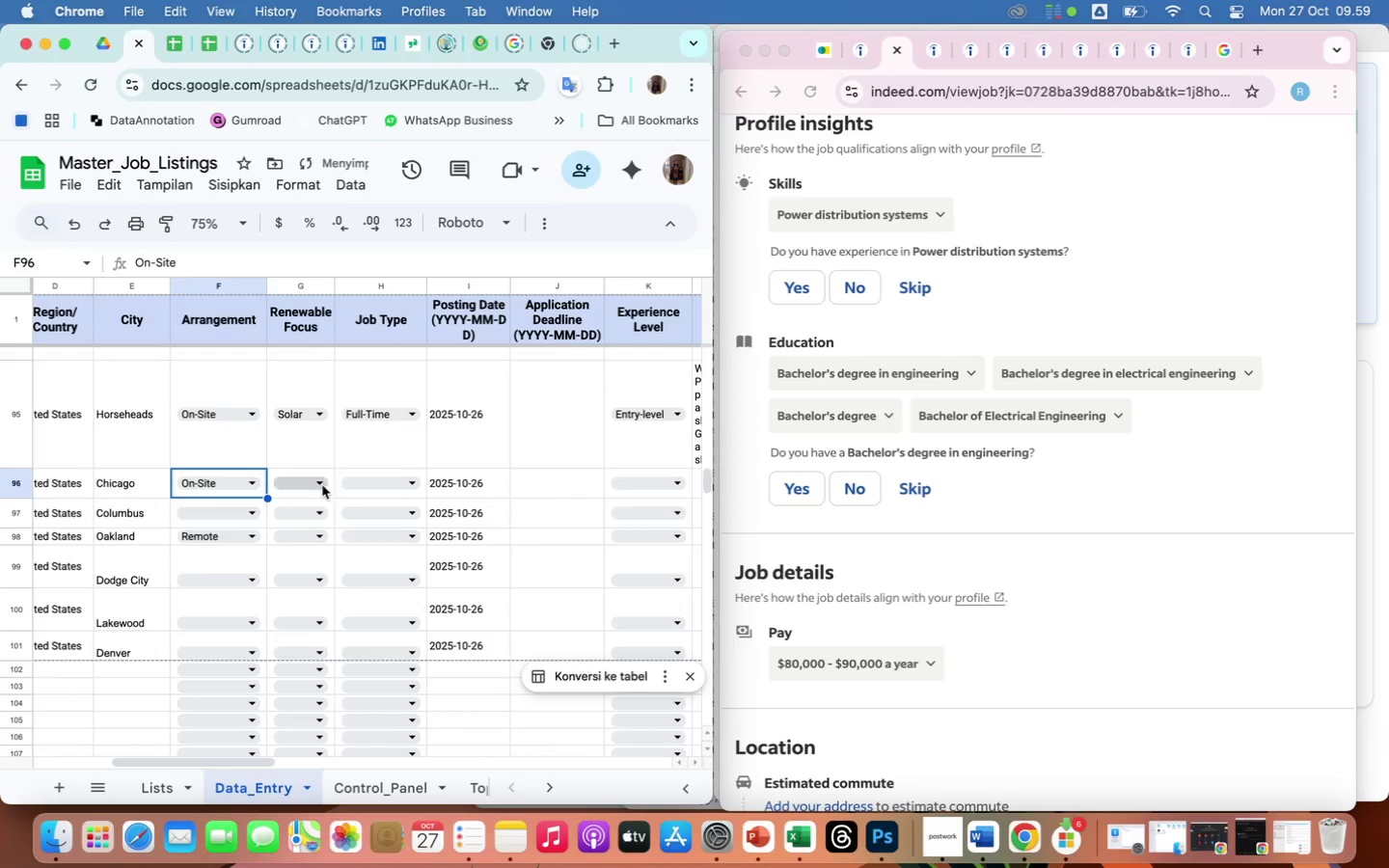 
left_click([320, 485])
 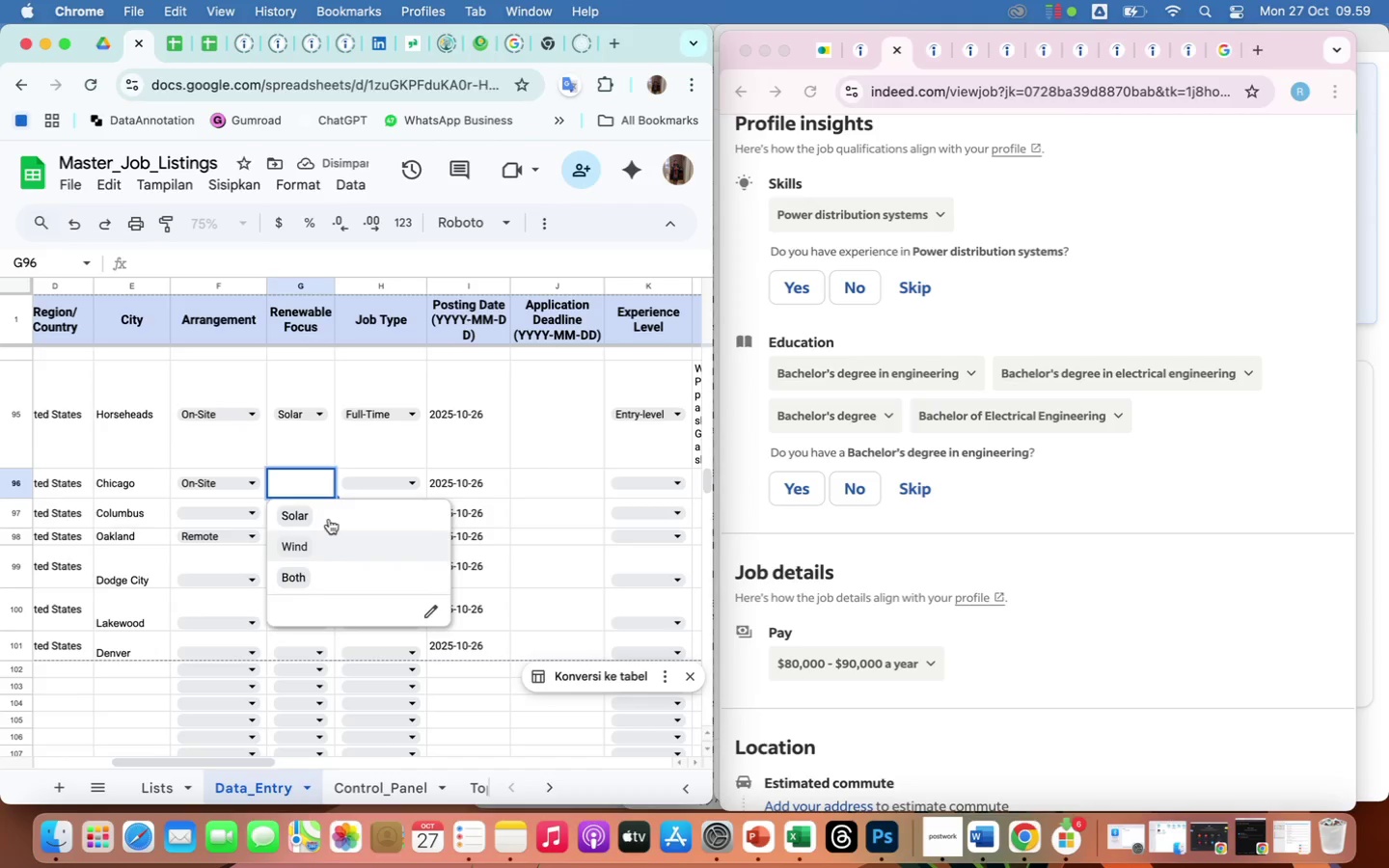 
left_click([329, 515])
 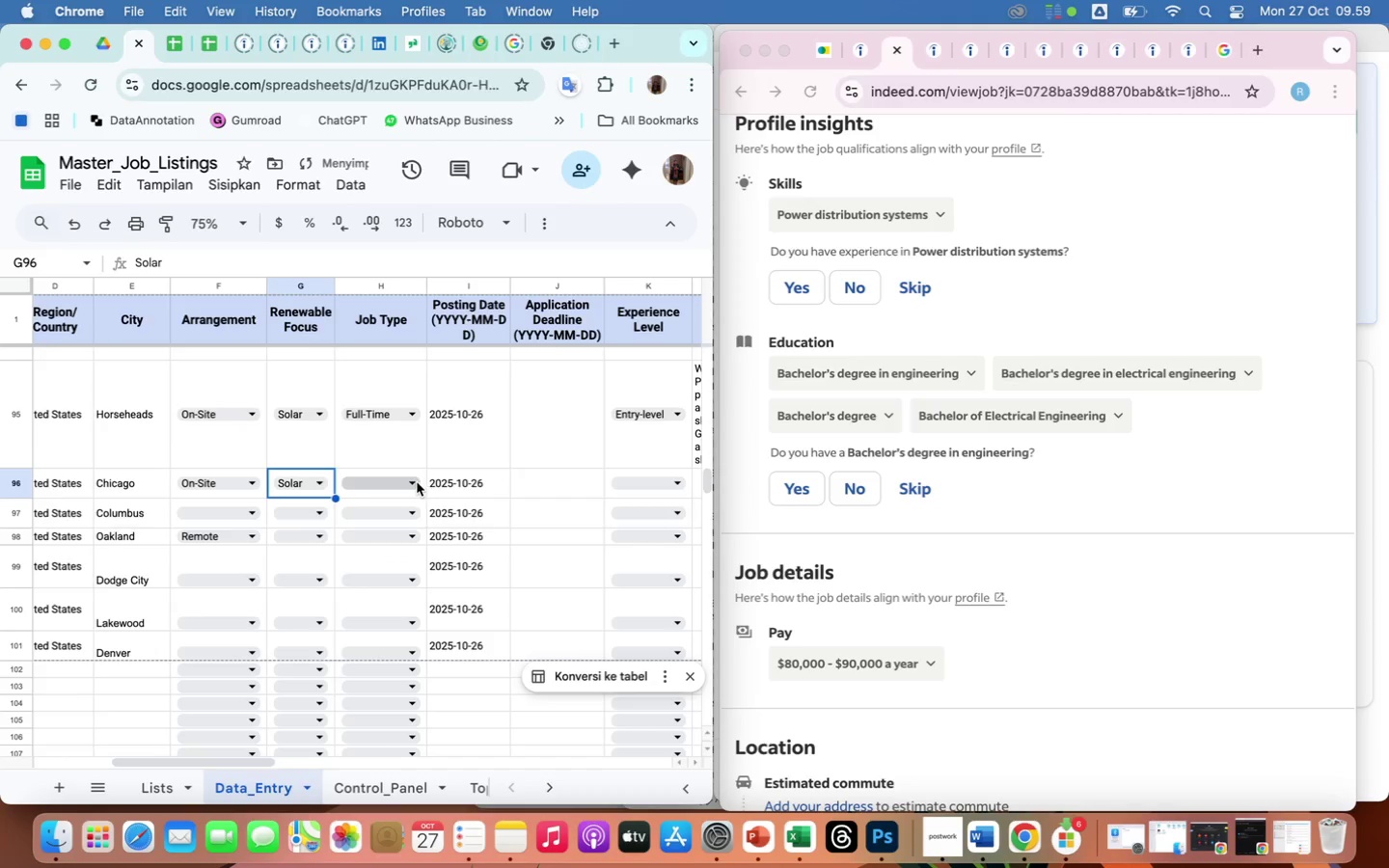 
left_click([417, 482])
 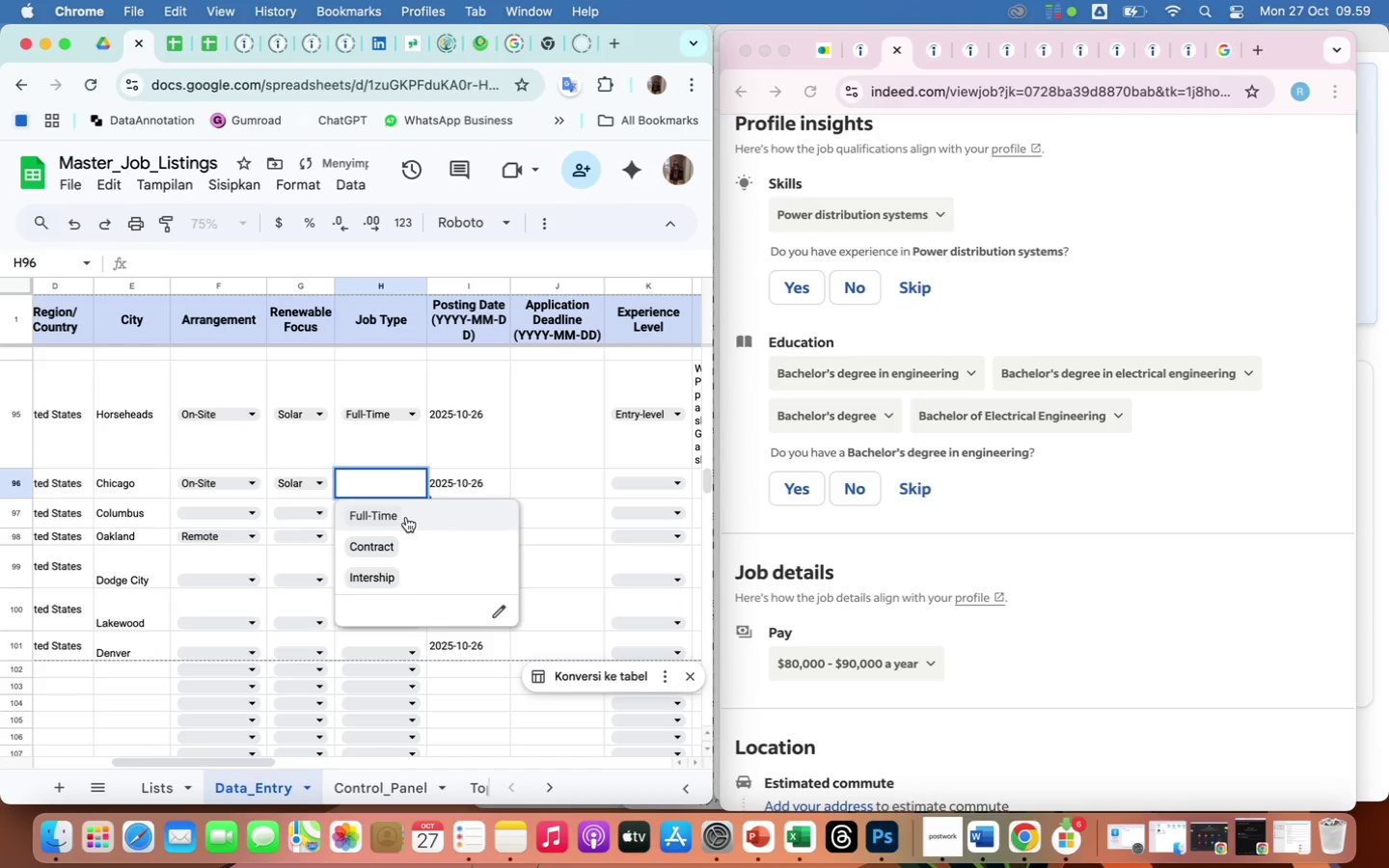 
left_click([406, 517])
 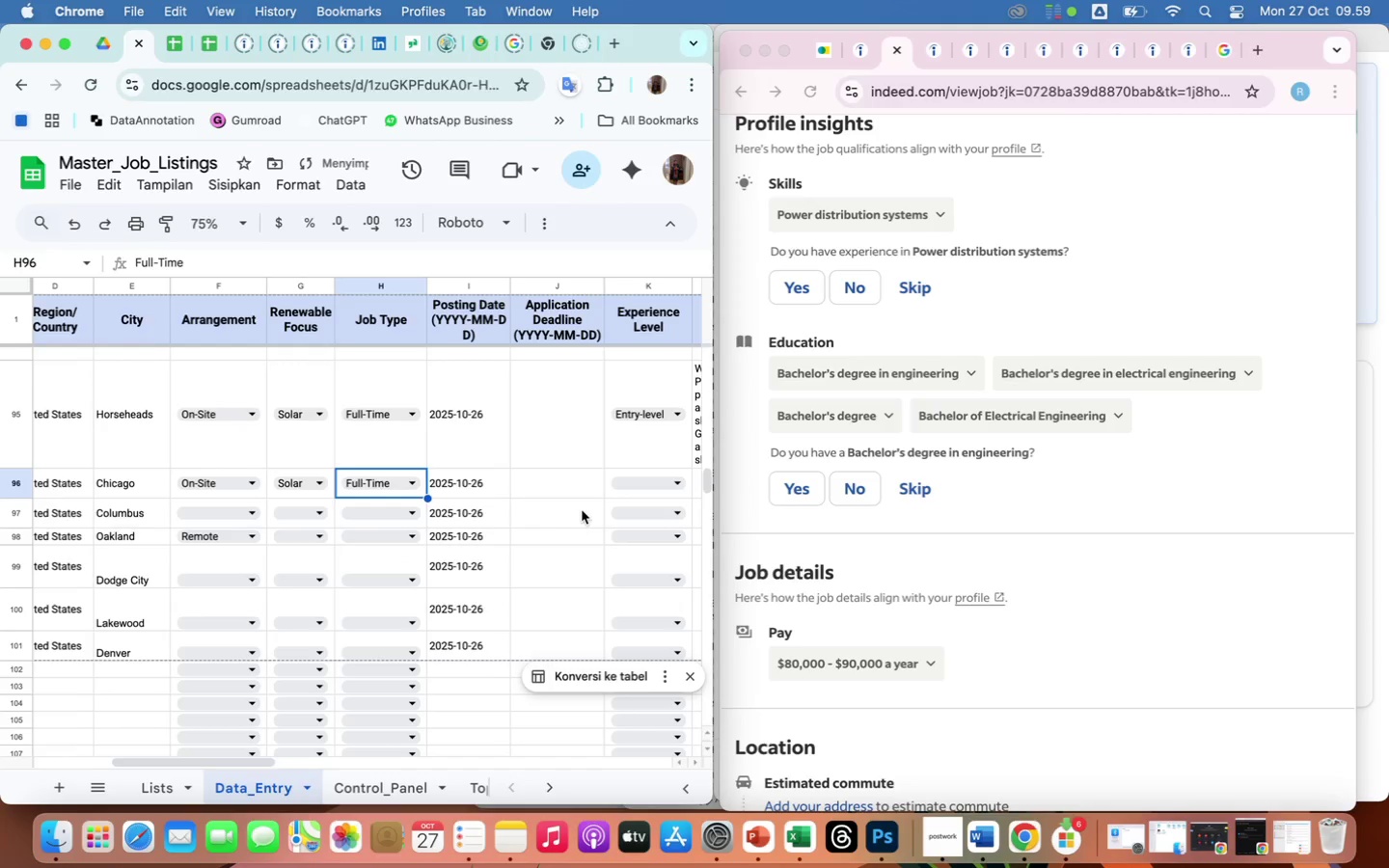 
scroll: coordinate [582, 510], scroll_direction: down, amount: 30.0
 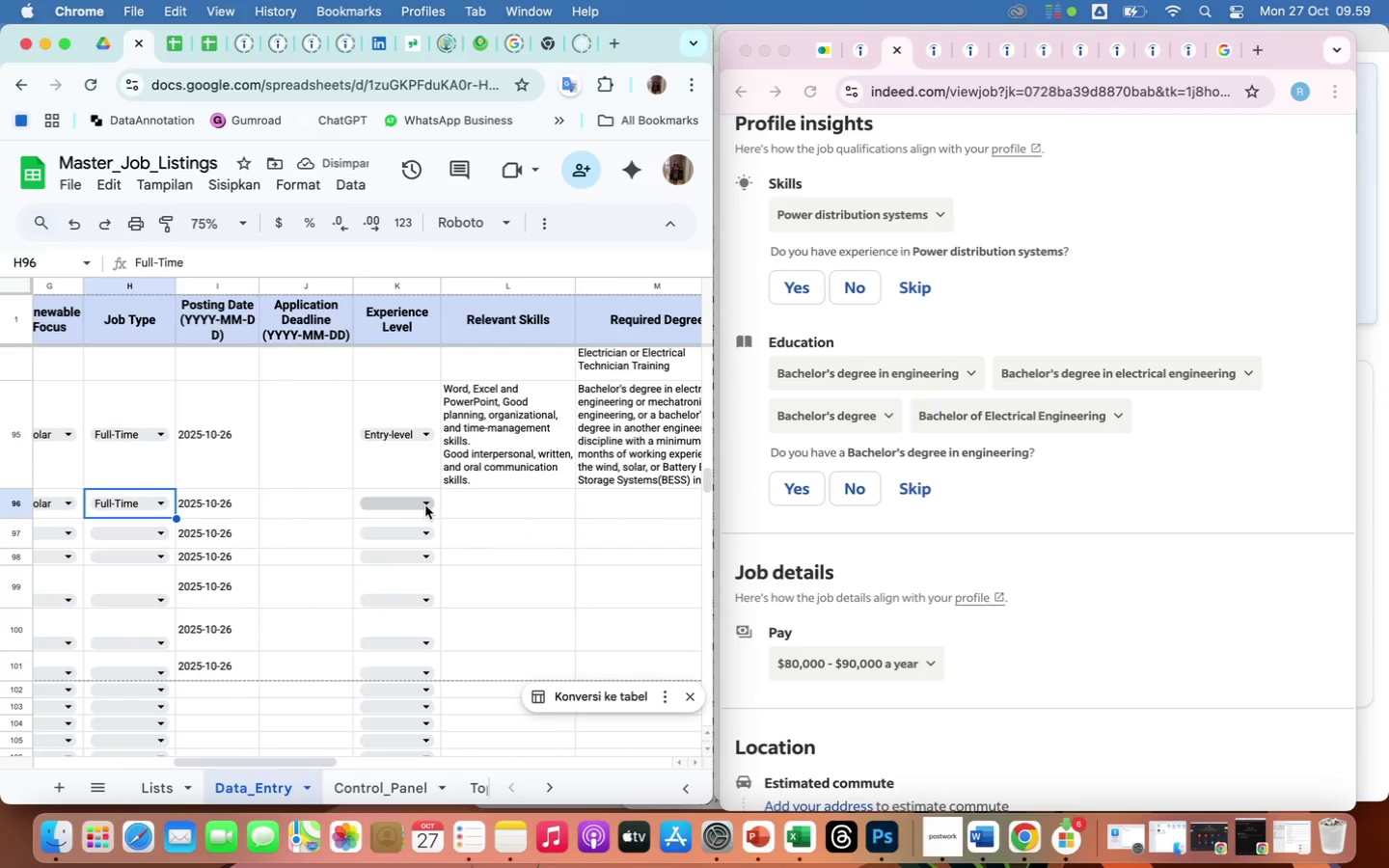 
left_click([425, 505])
 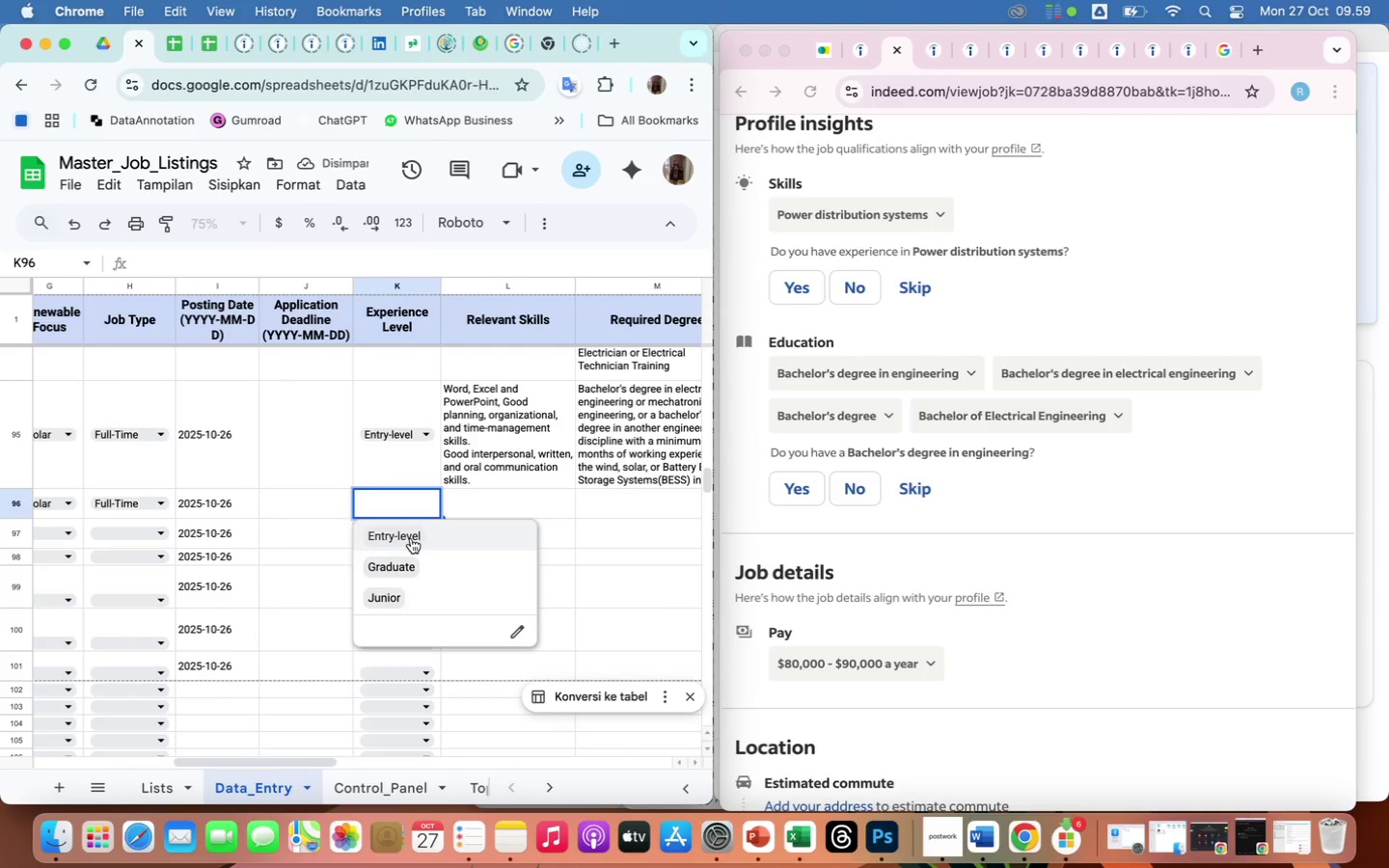 
left_click([411, 538])
 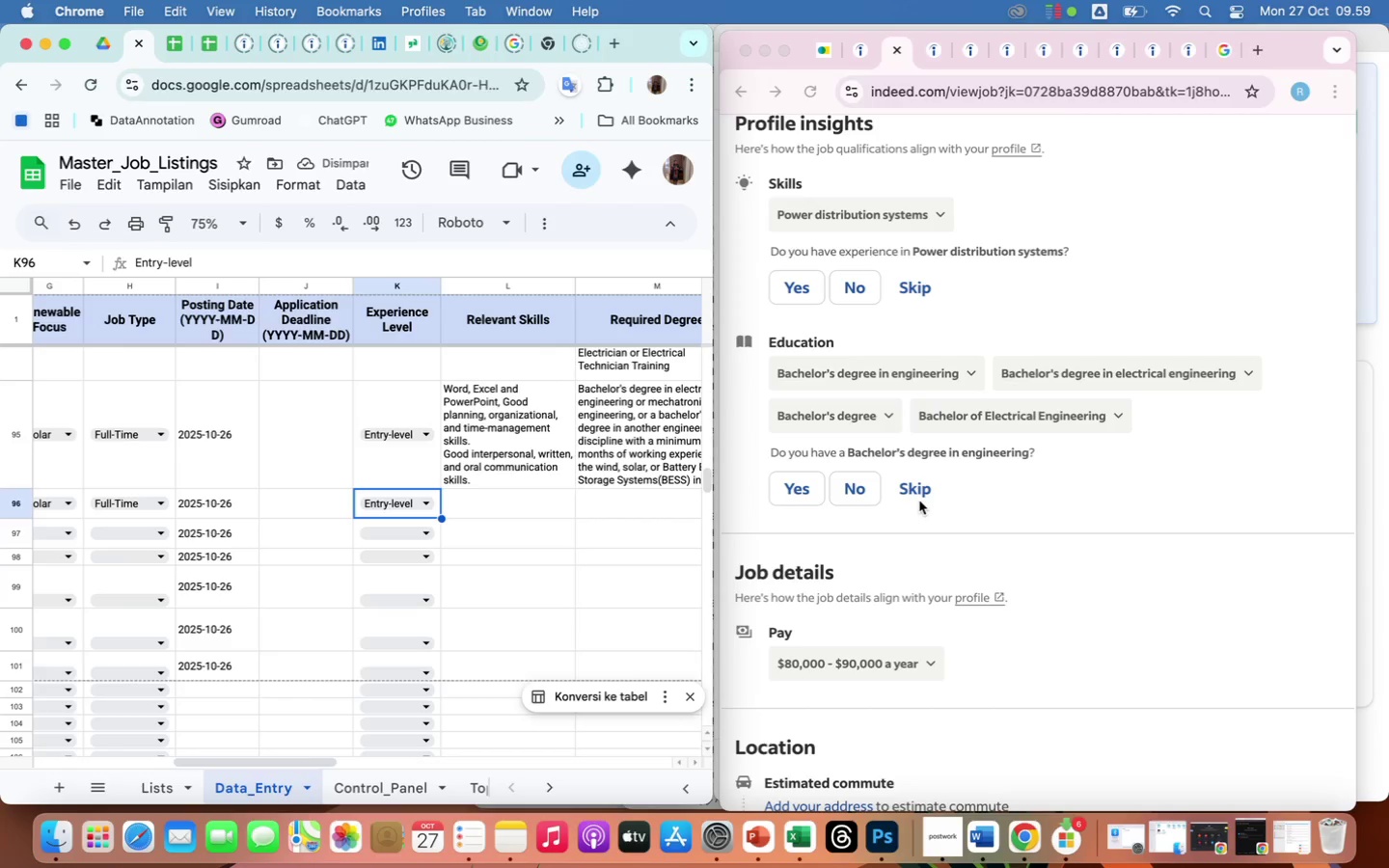 
wait(5.41)
 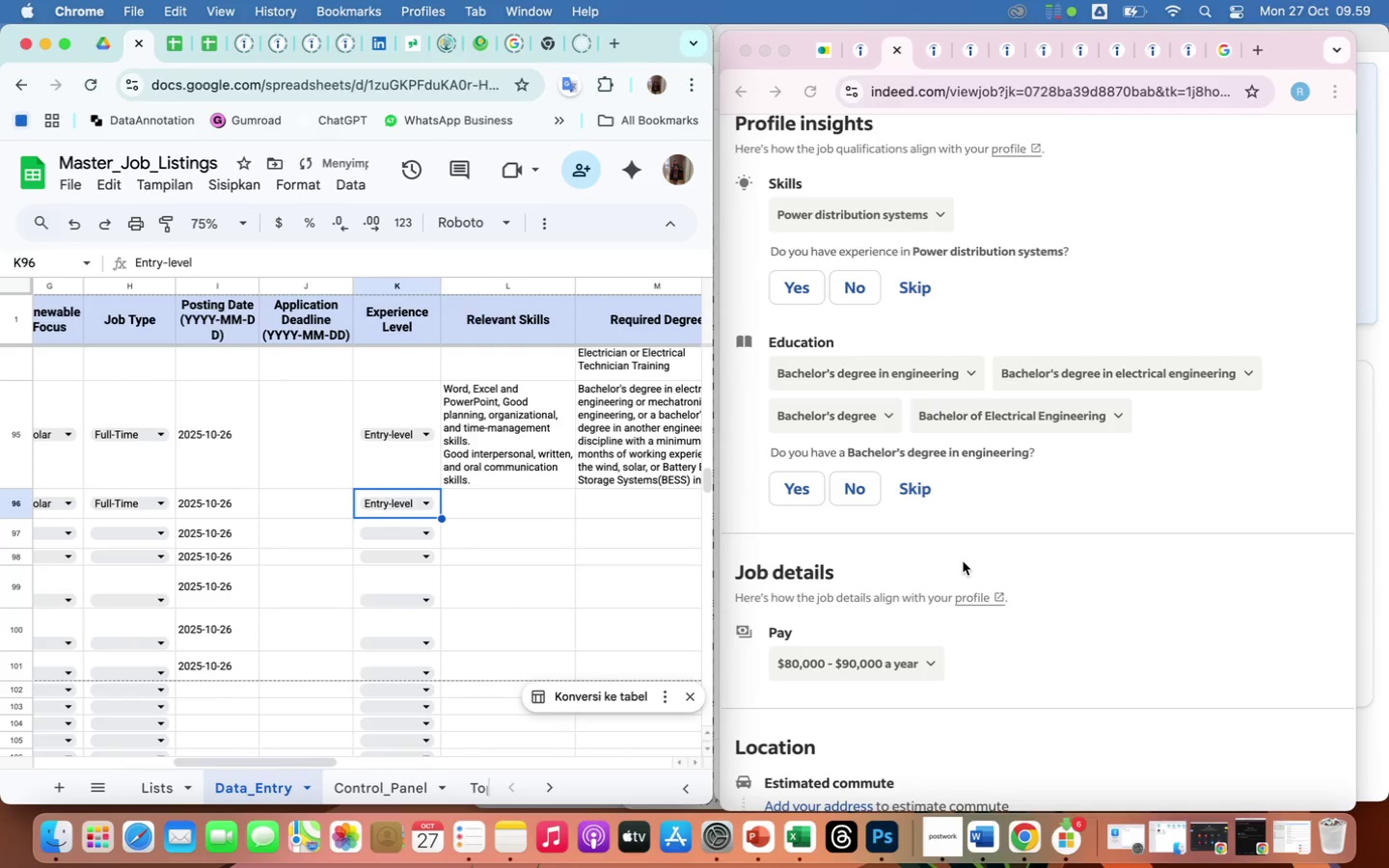 
scroll: coordinate [464, 576], scroll_direction: up, amount: 2.0
 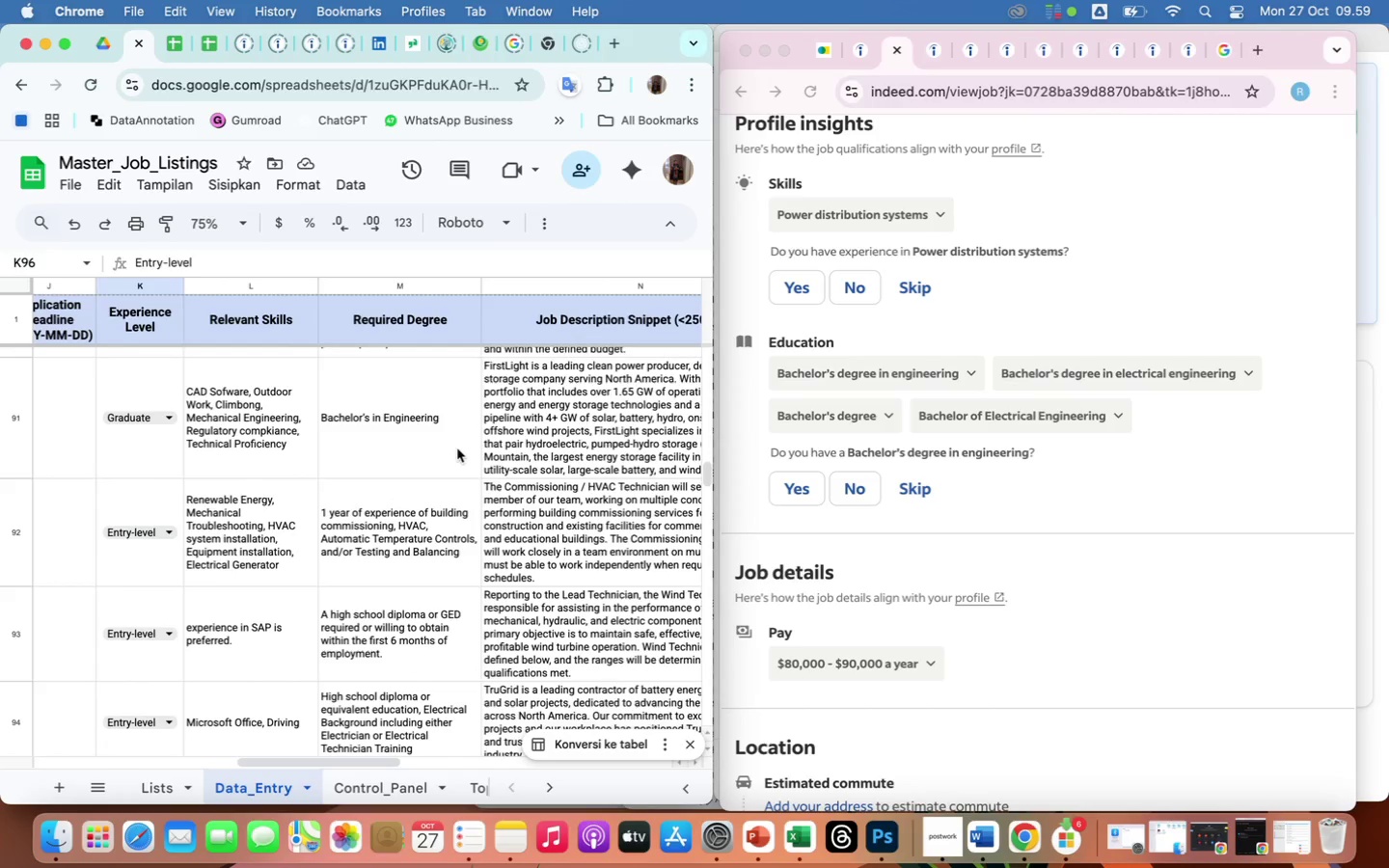 
left_click([457, 448])
 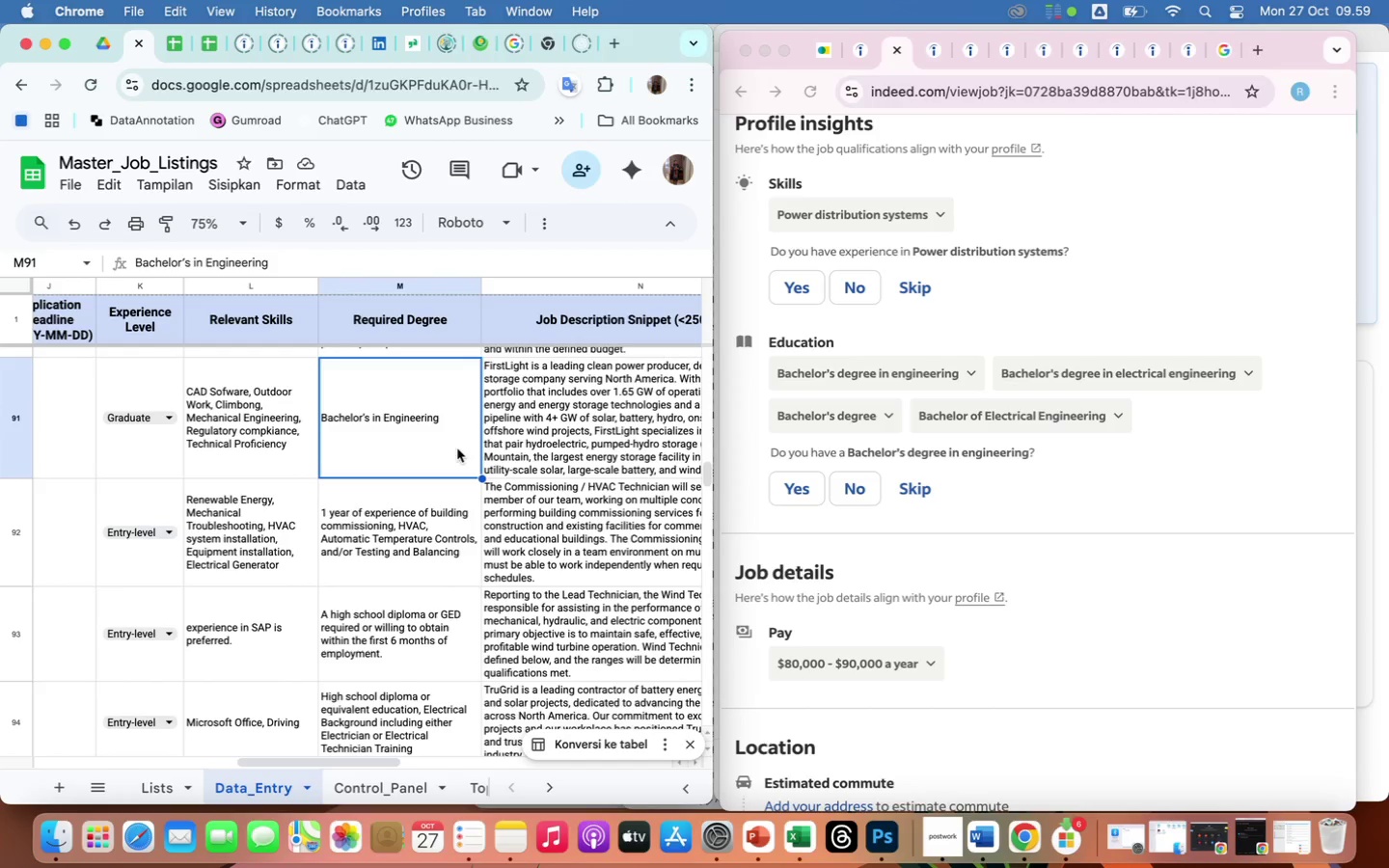 
key(Meta+C)
 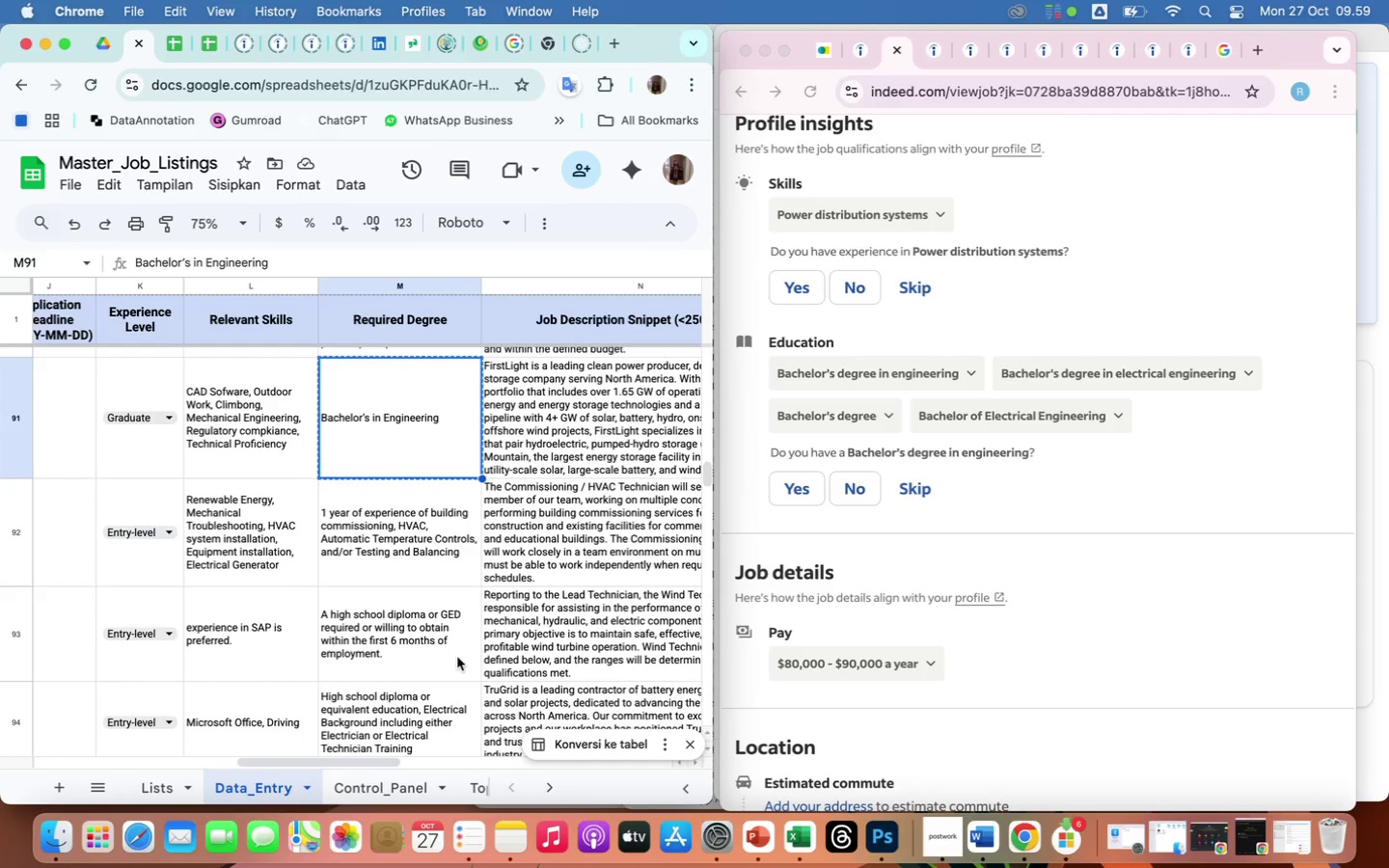 
scroll: coordinate [457, 657], scroll_direction: down, amount: 39.0
 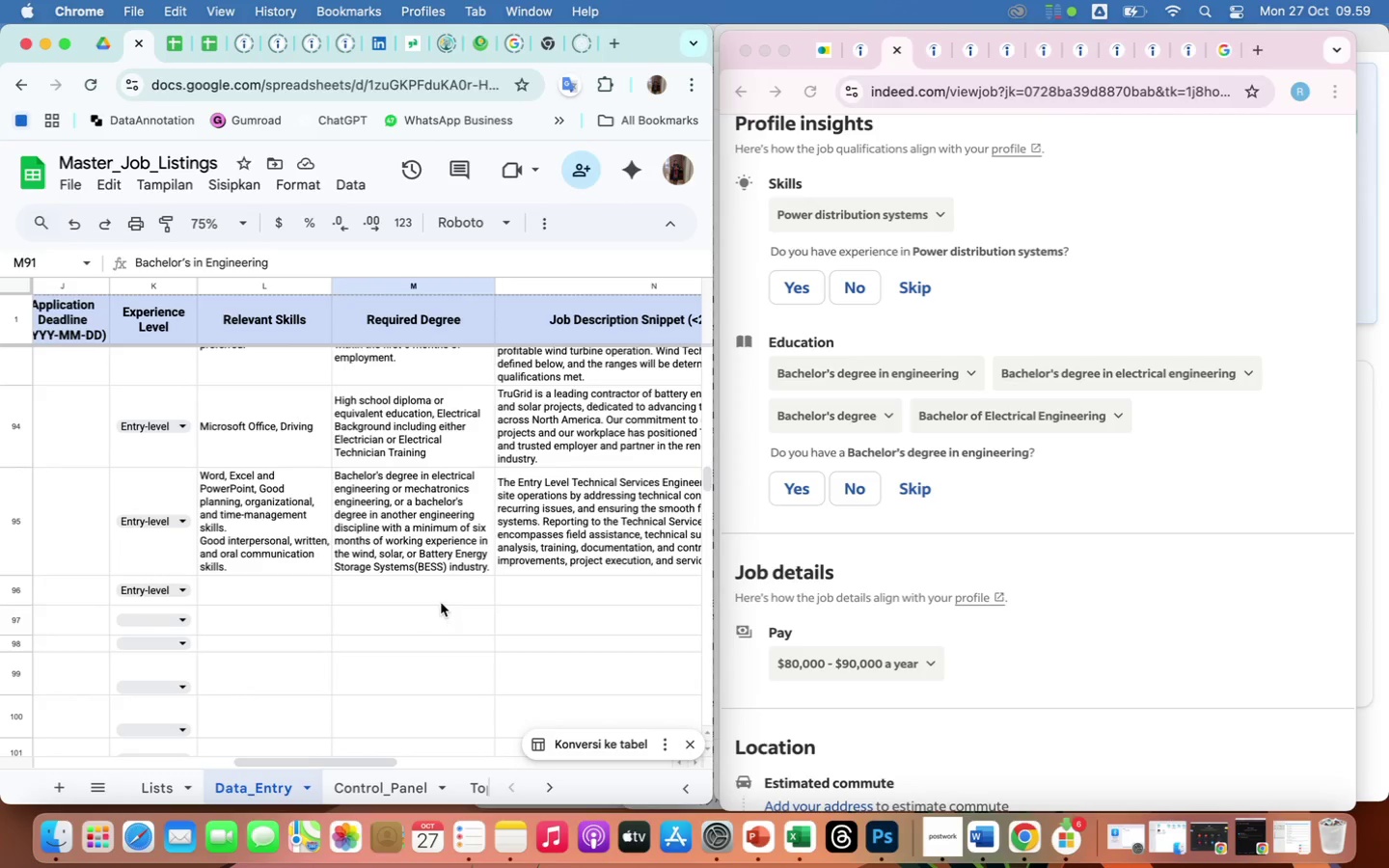 
left_click([441, 603])
 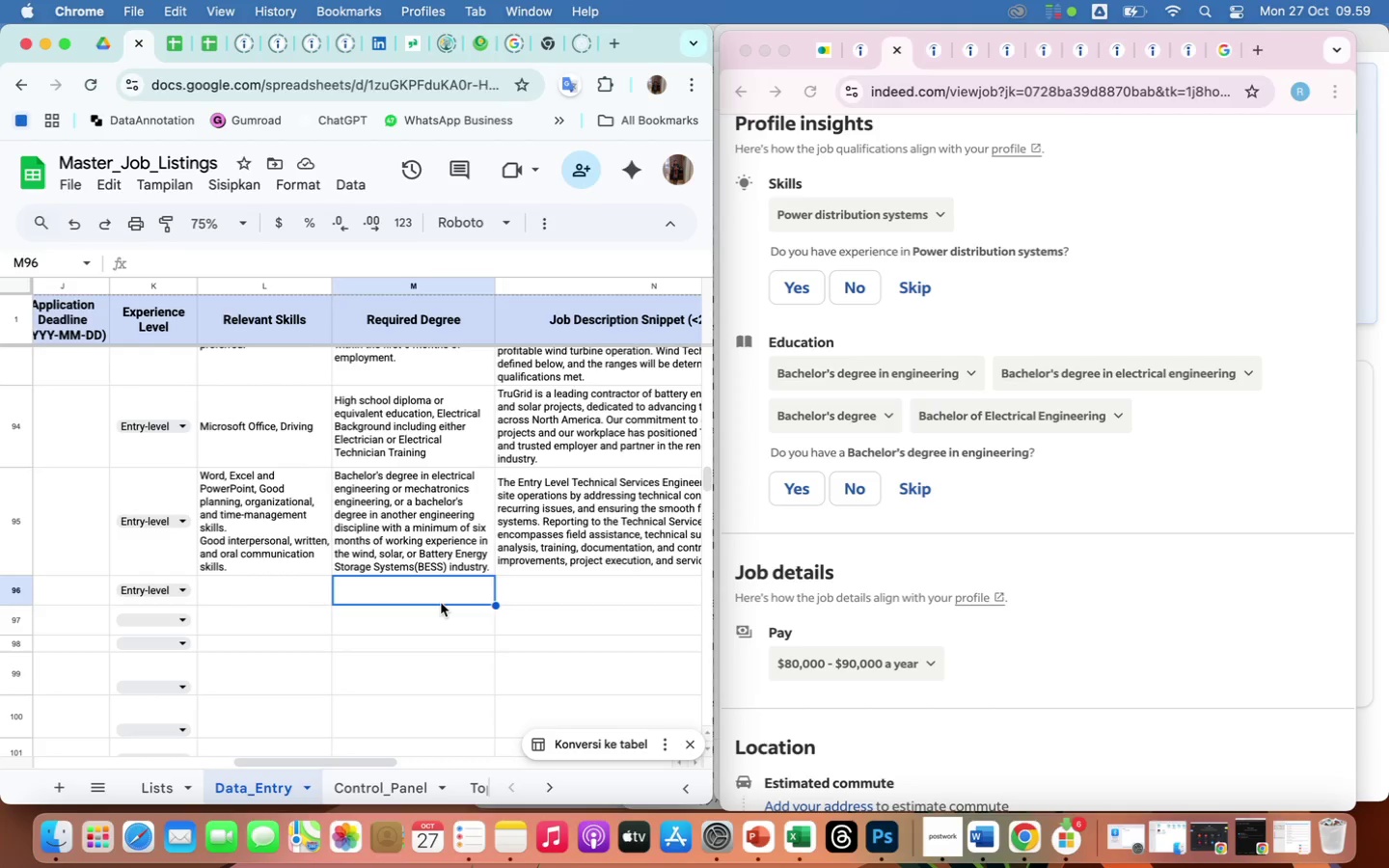 
key(Meta+V)
 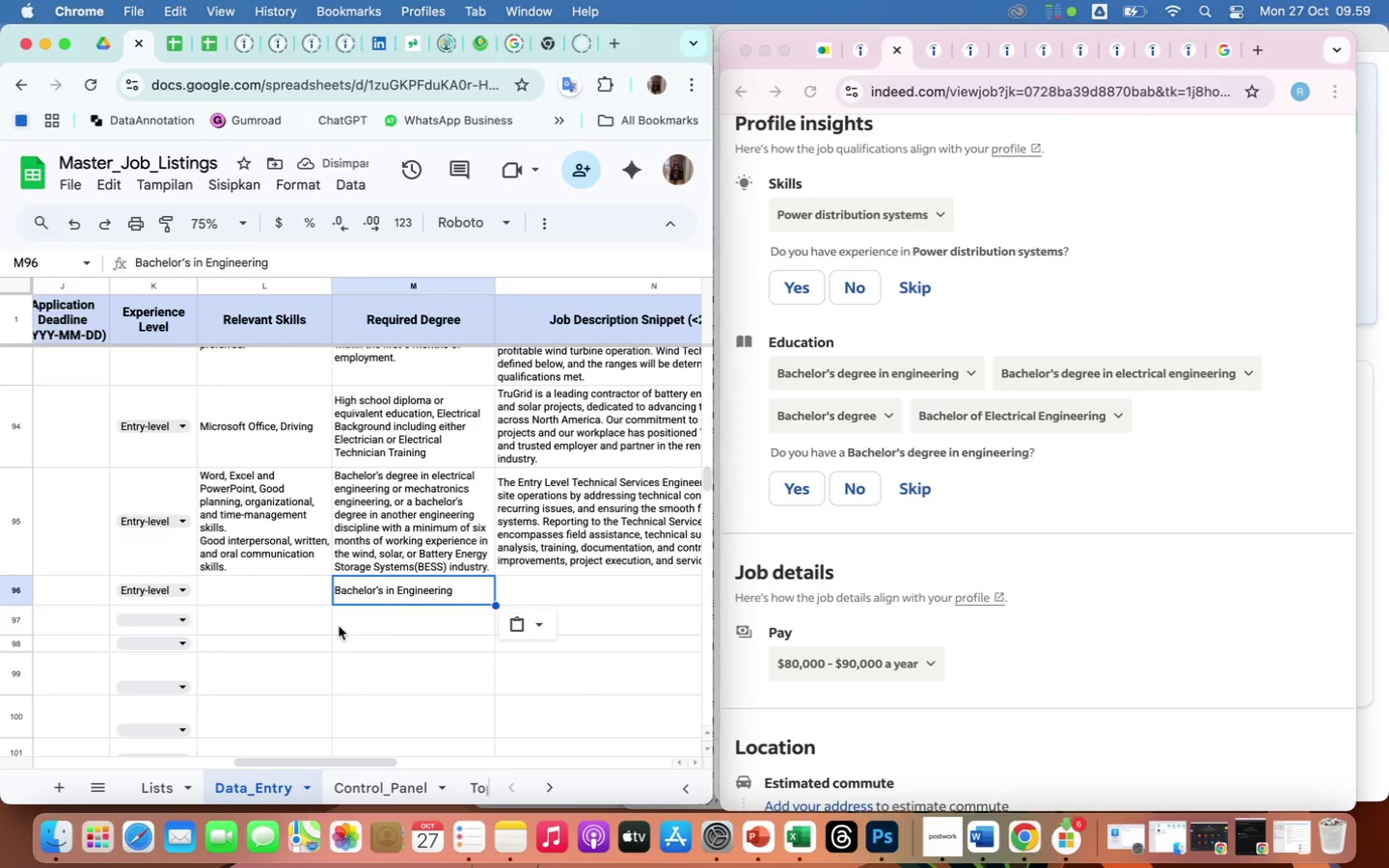 
left_click([301, 581])
 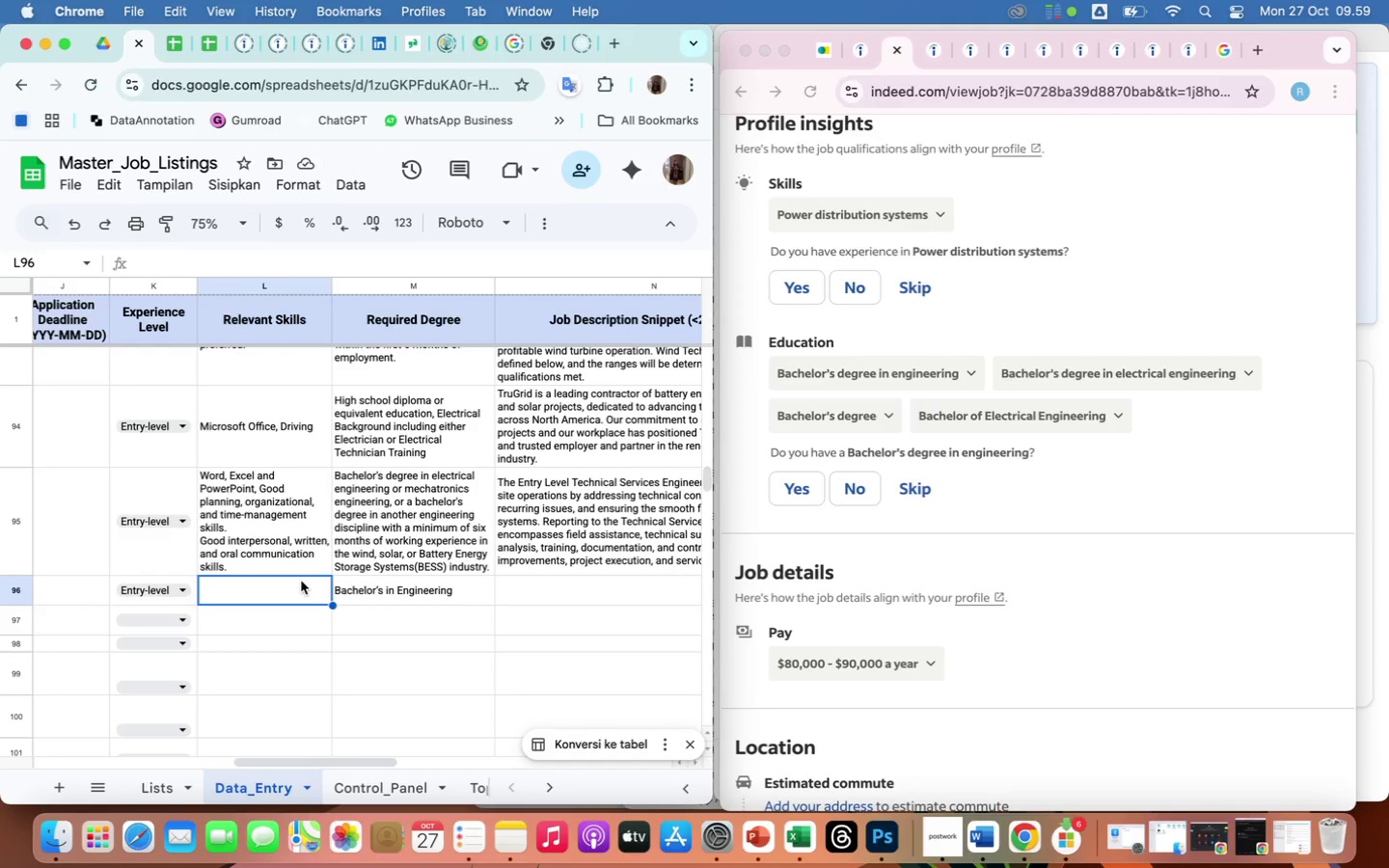 
type(Power Distribution system)
 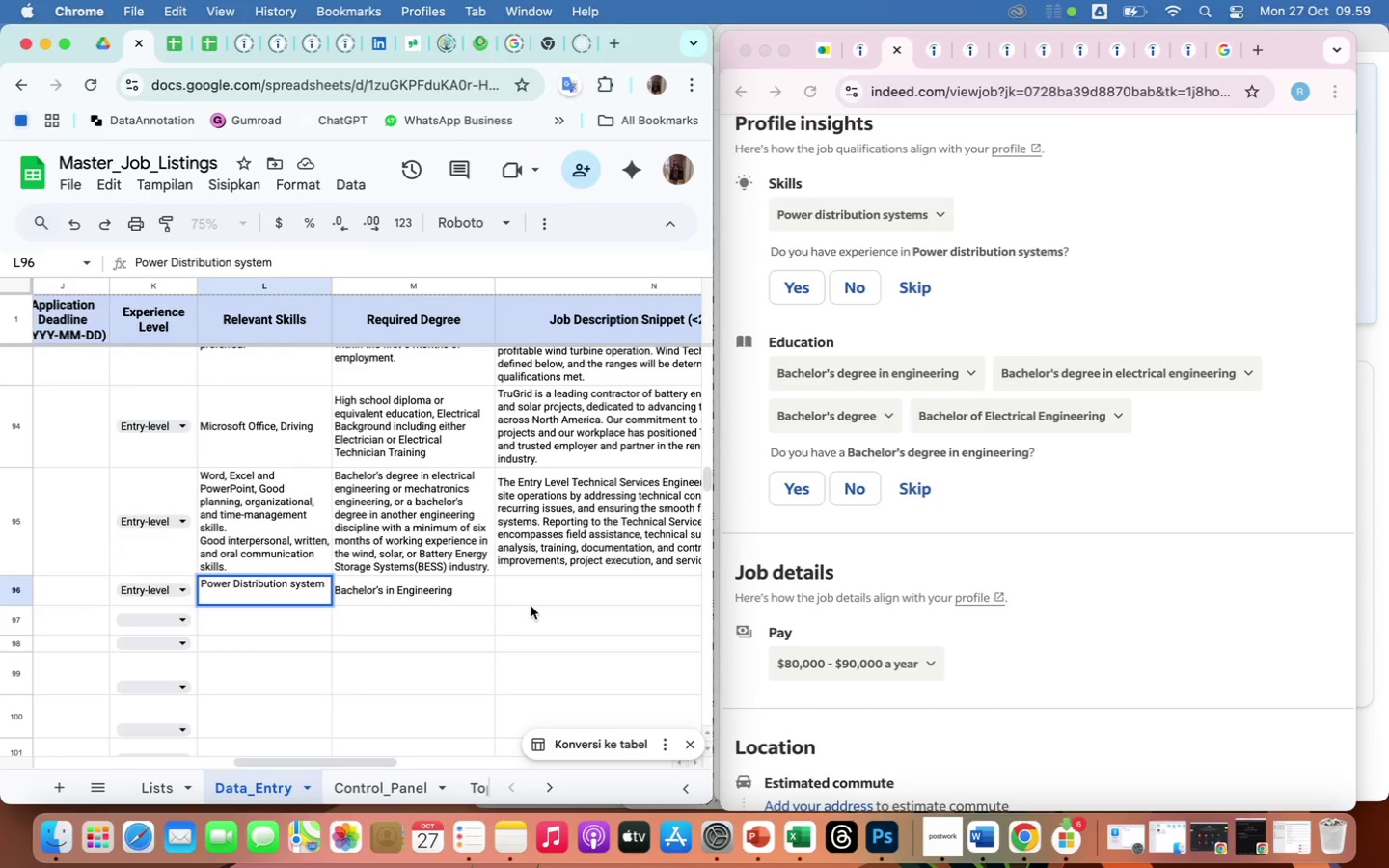 
left_click([527, 590])
 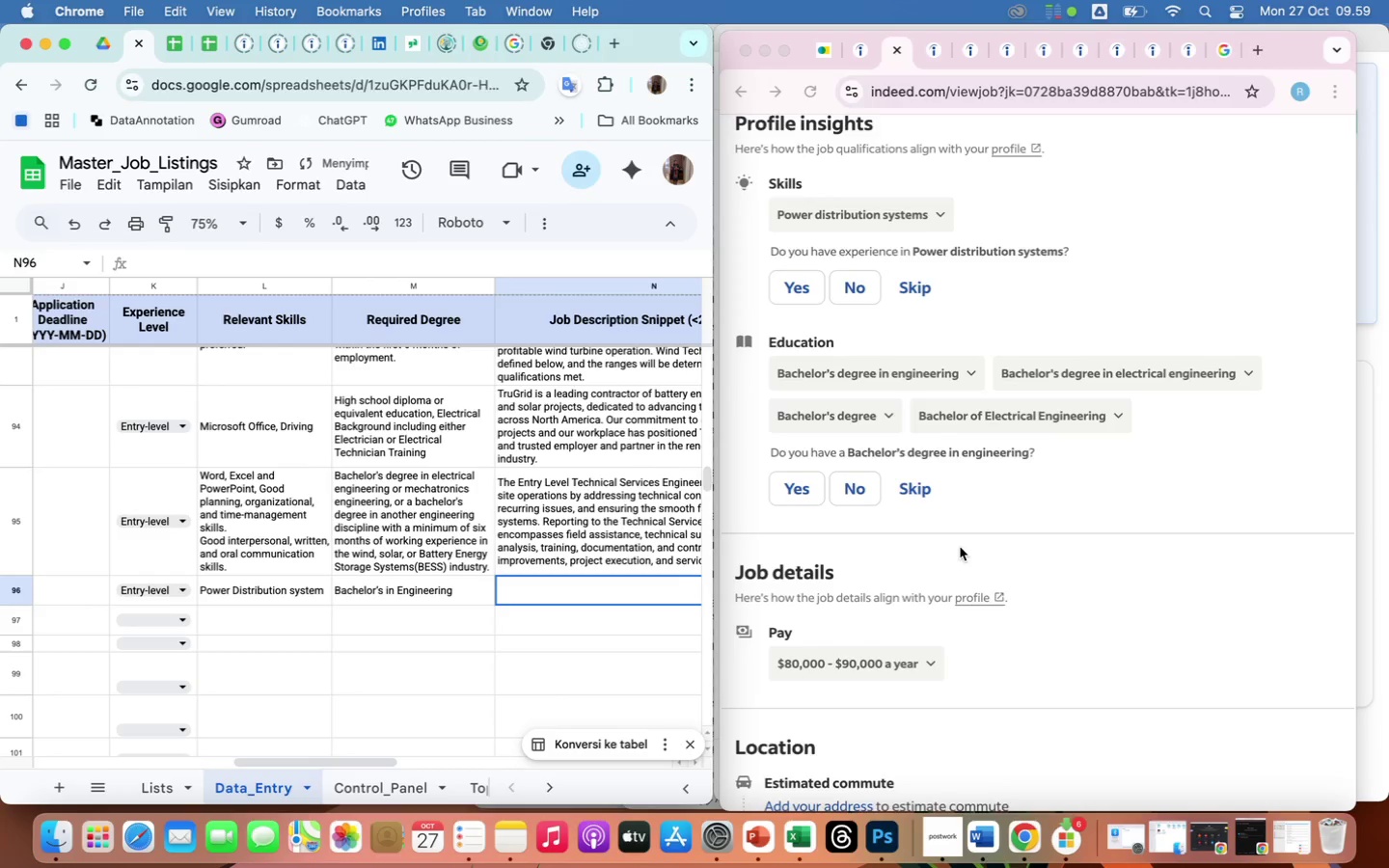 
scroll: coordinate [960, 547], scroll_direction: down, amount: 62.0
 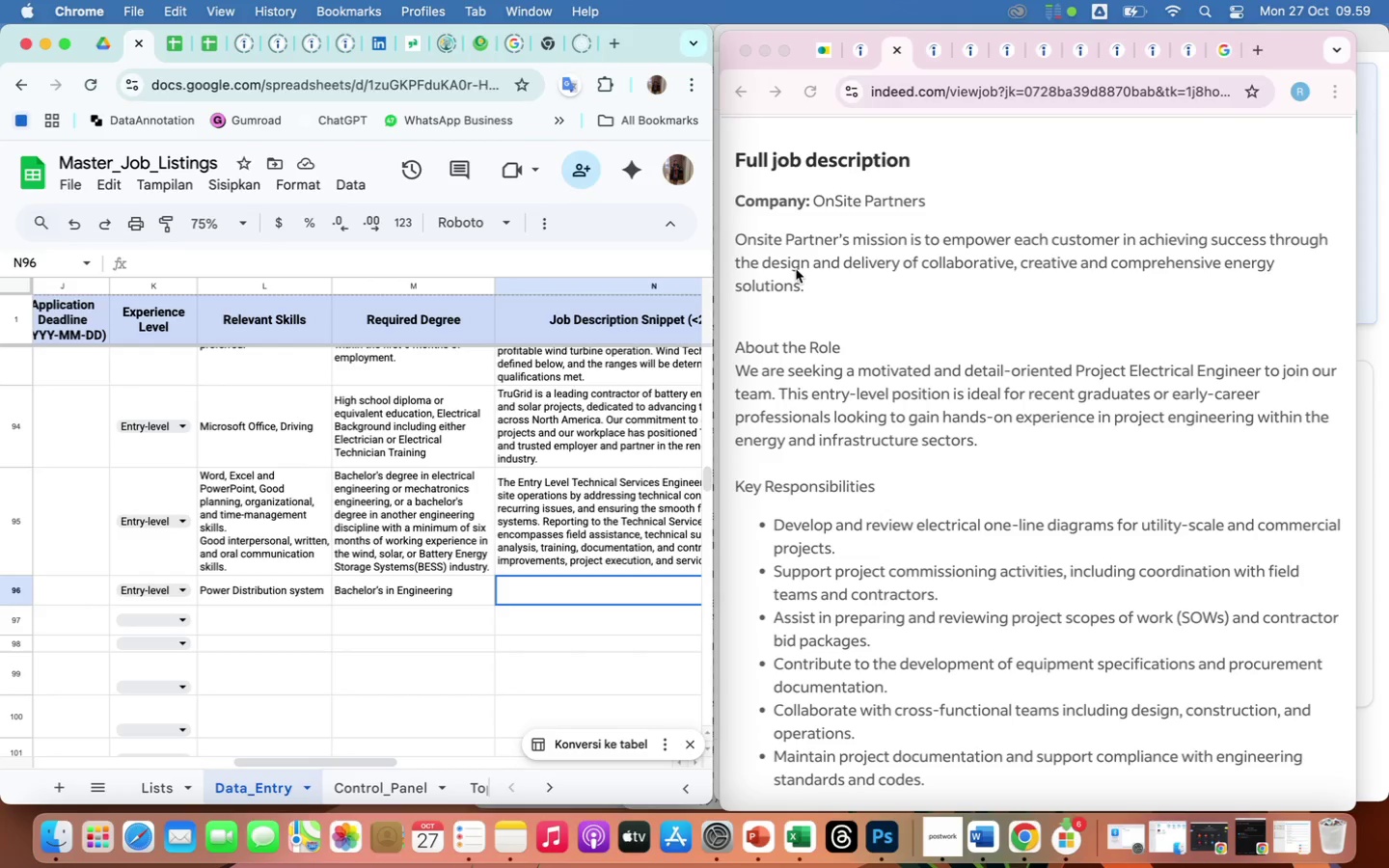 
wait(5.13)
 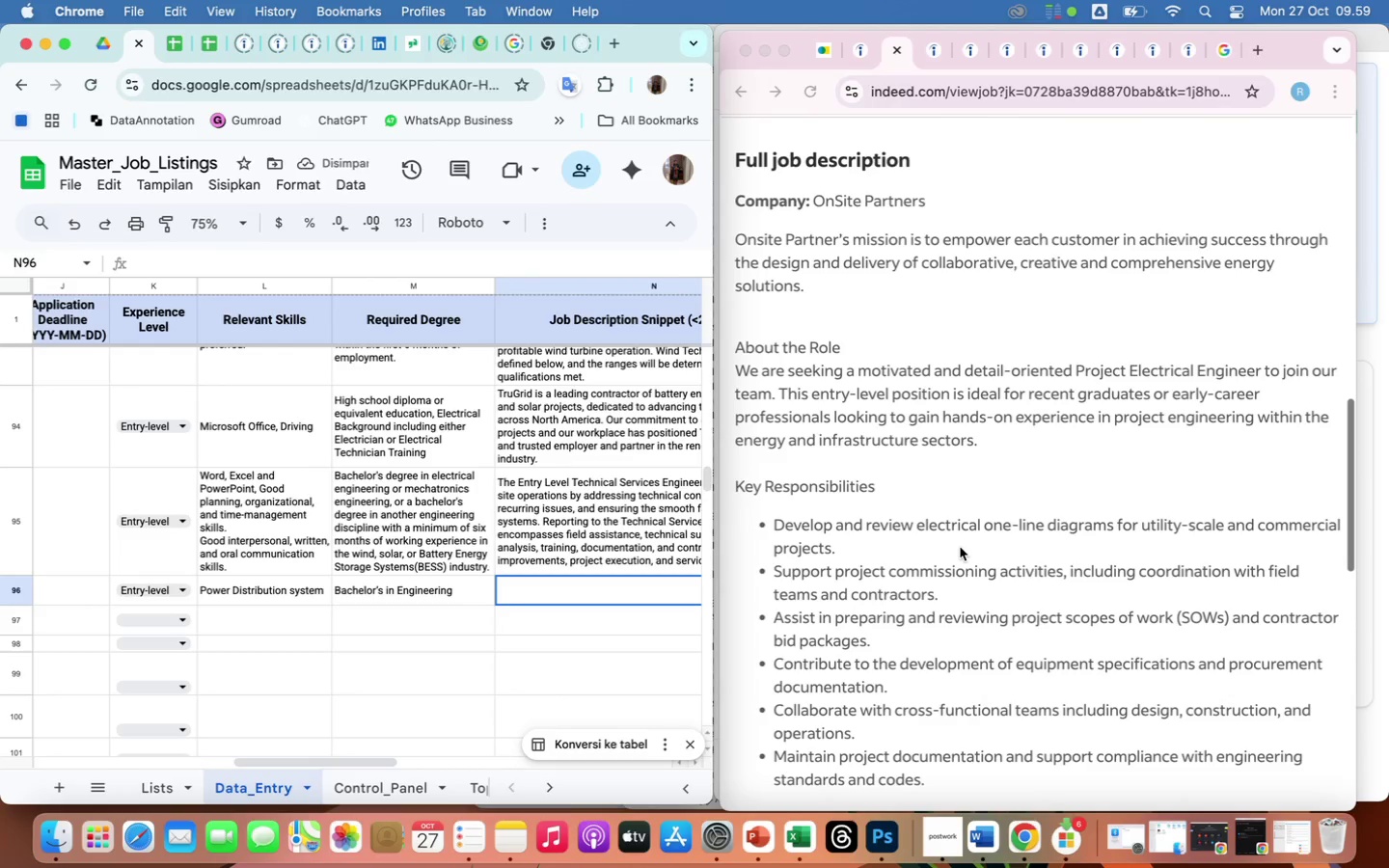 
left_click([741, 373])
 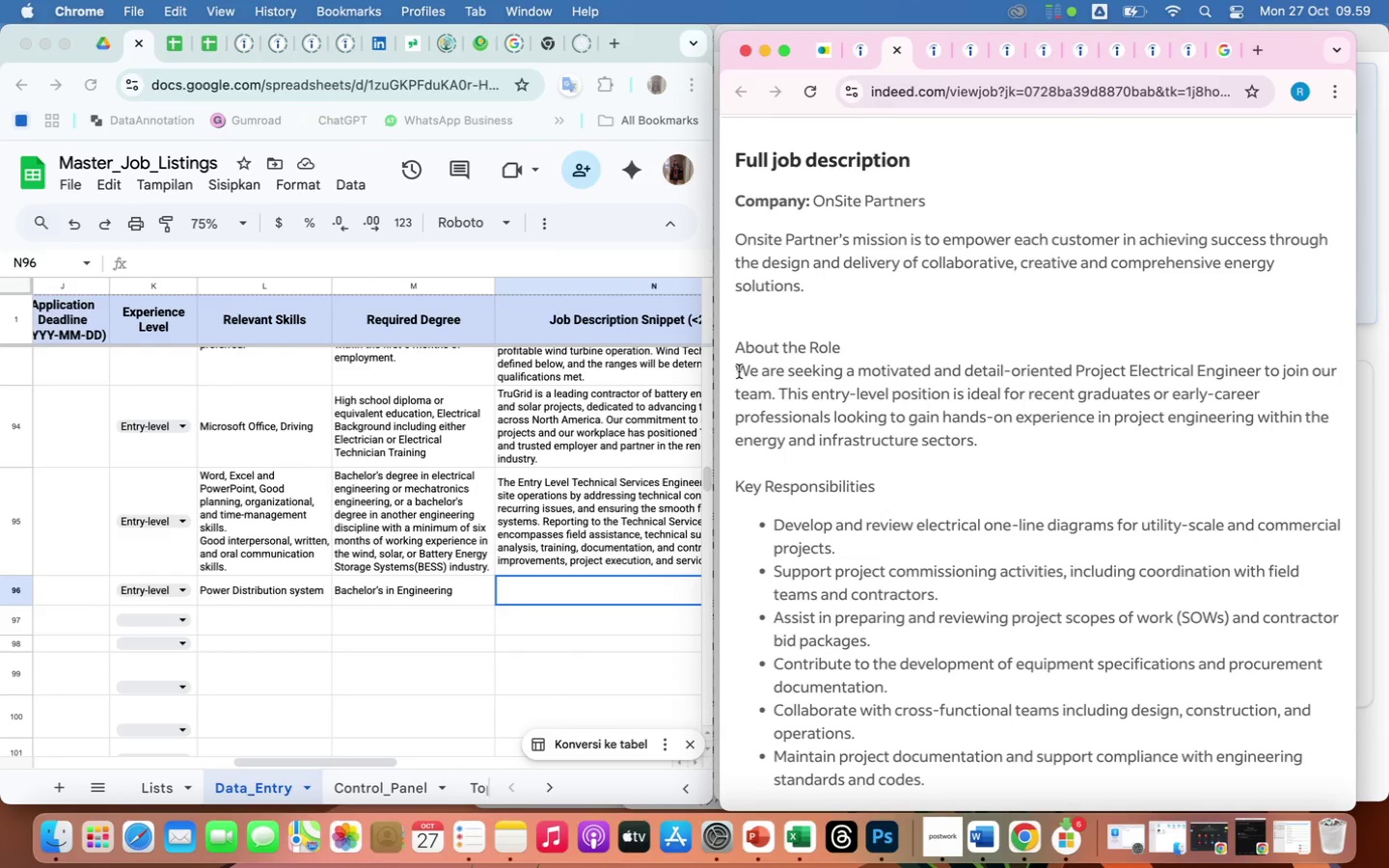 
left_click_drag(start_coordinate=[739, 371], to_coordinate=[1008, 449])
 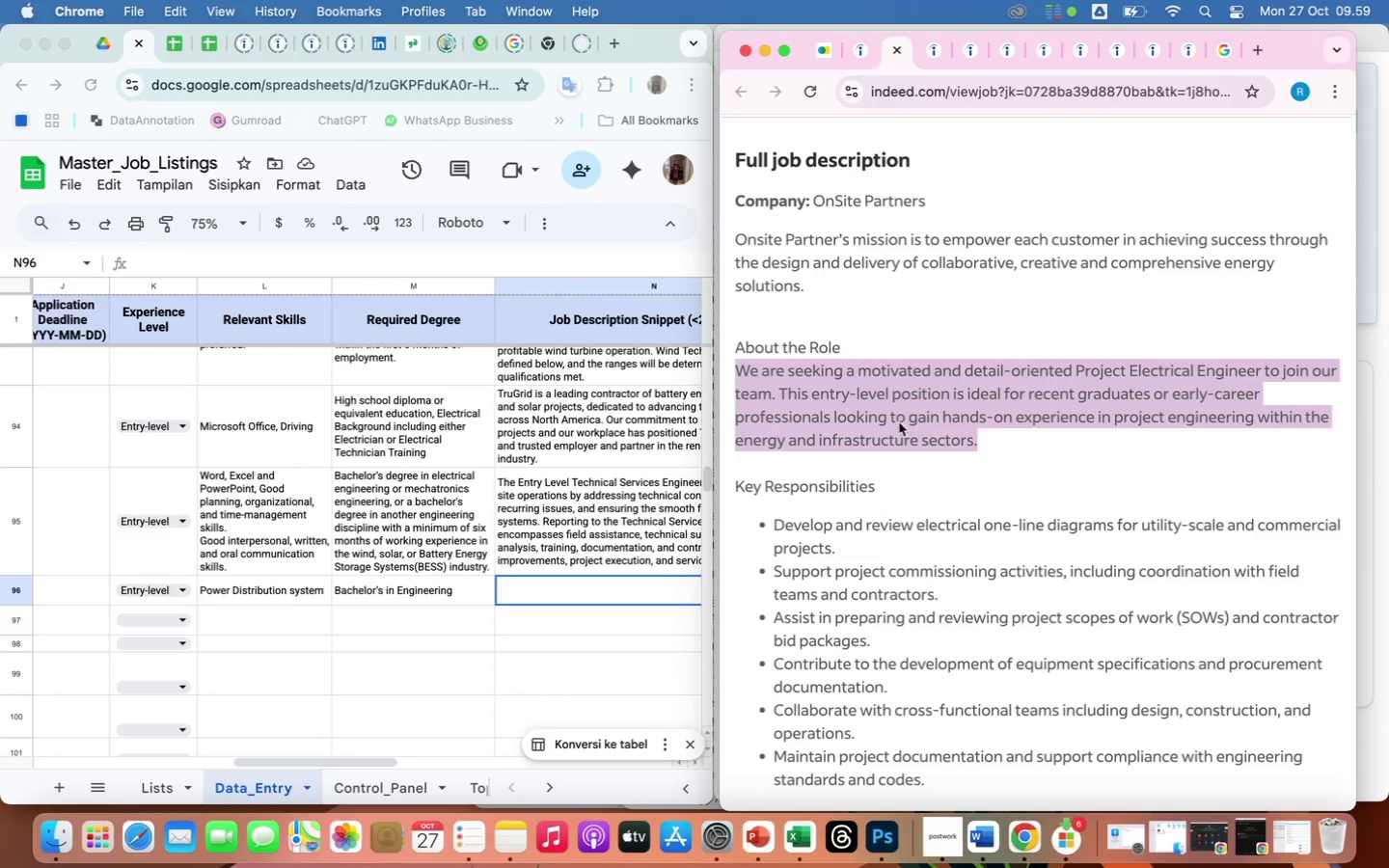 
right_click([899, 422])
 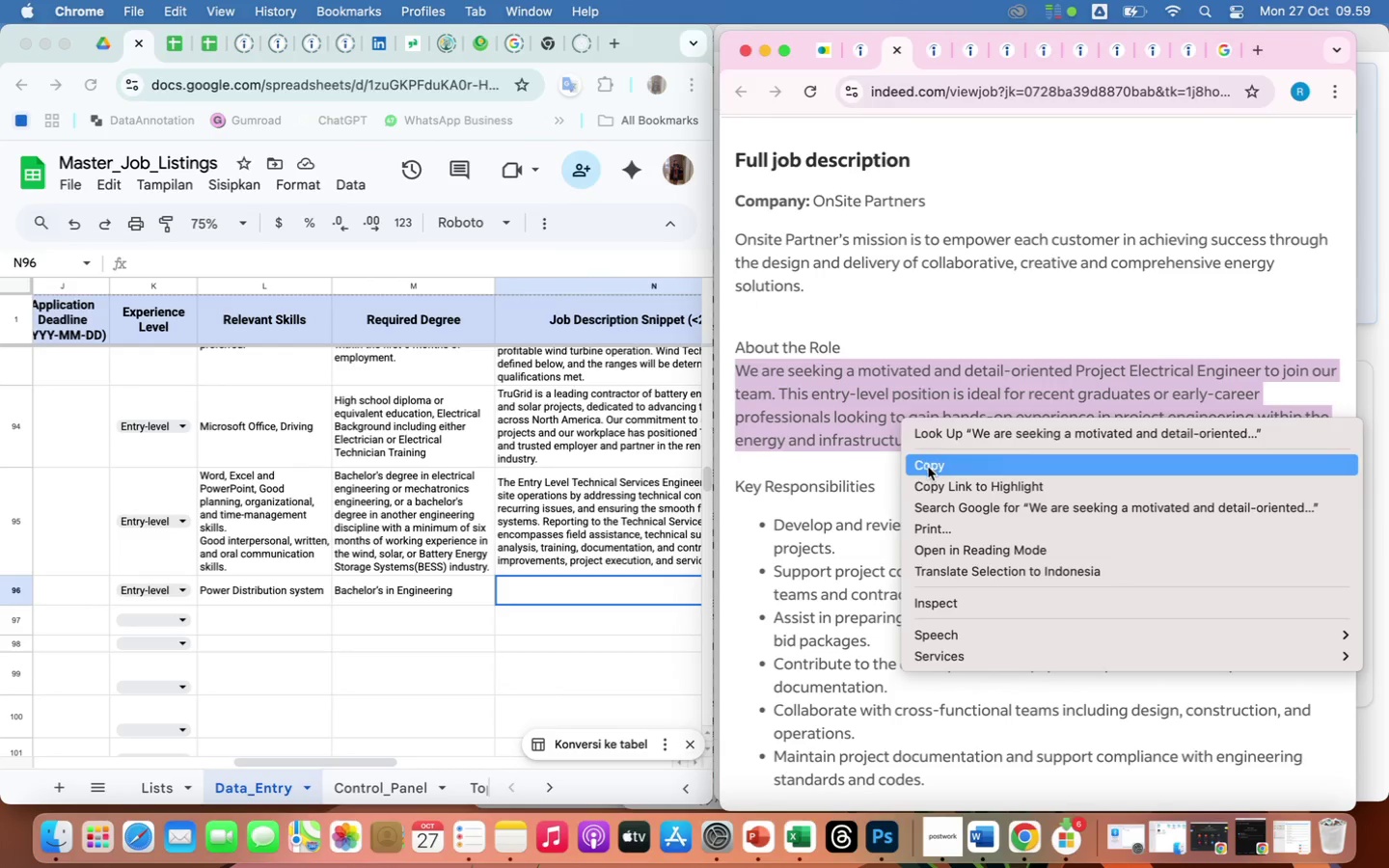 
left_click([928, 467])
 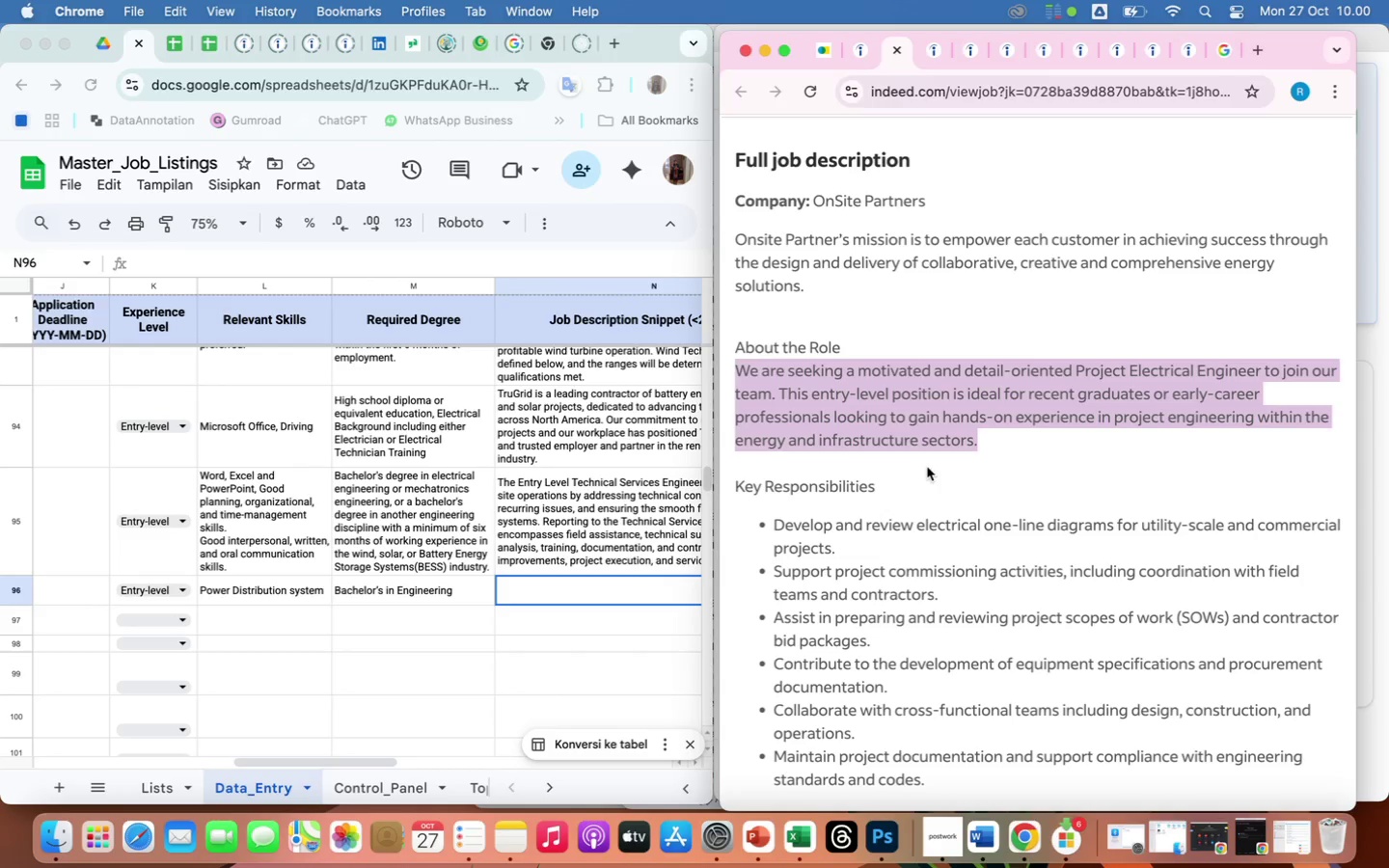 
wait(6.41)
 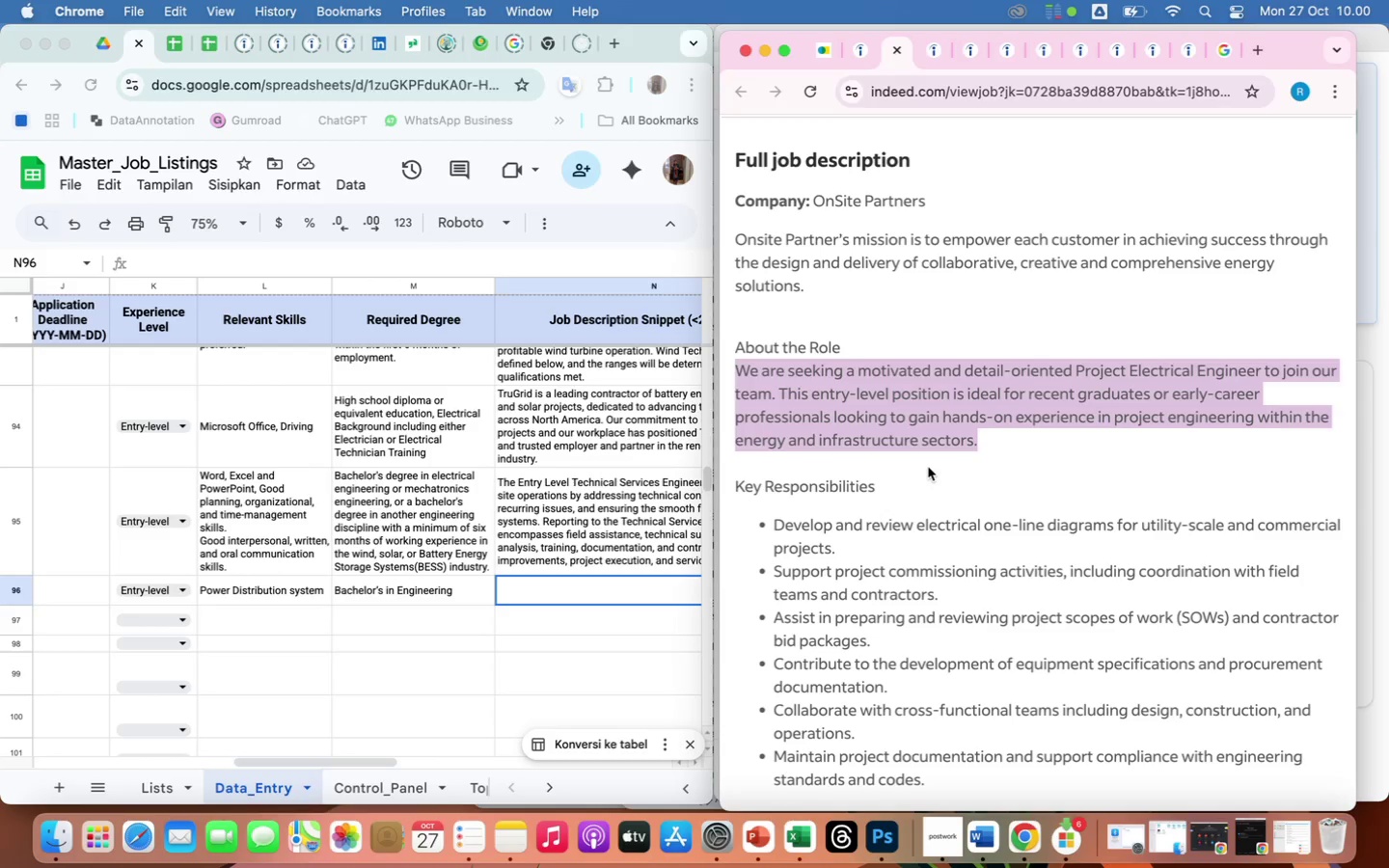 
left_click([544, 587])
 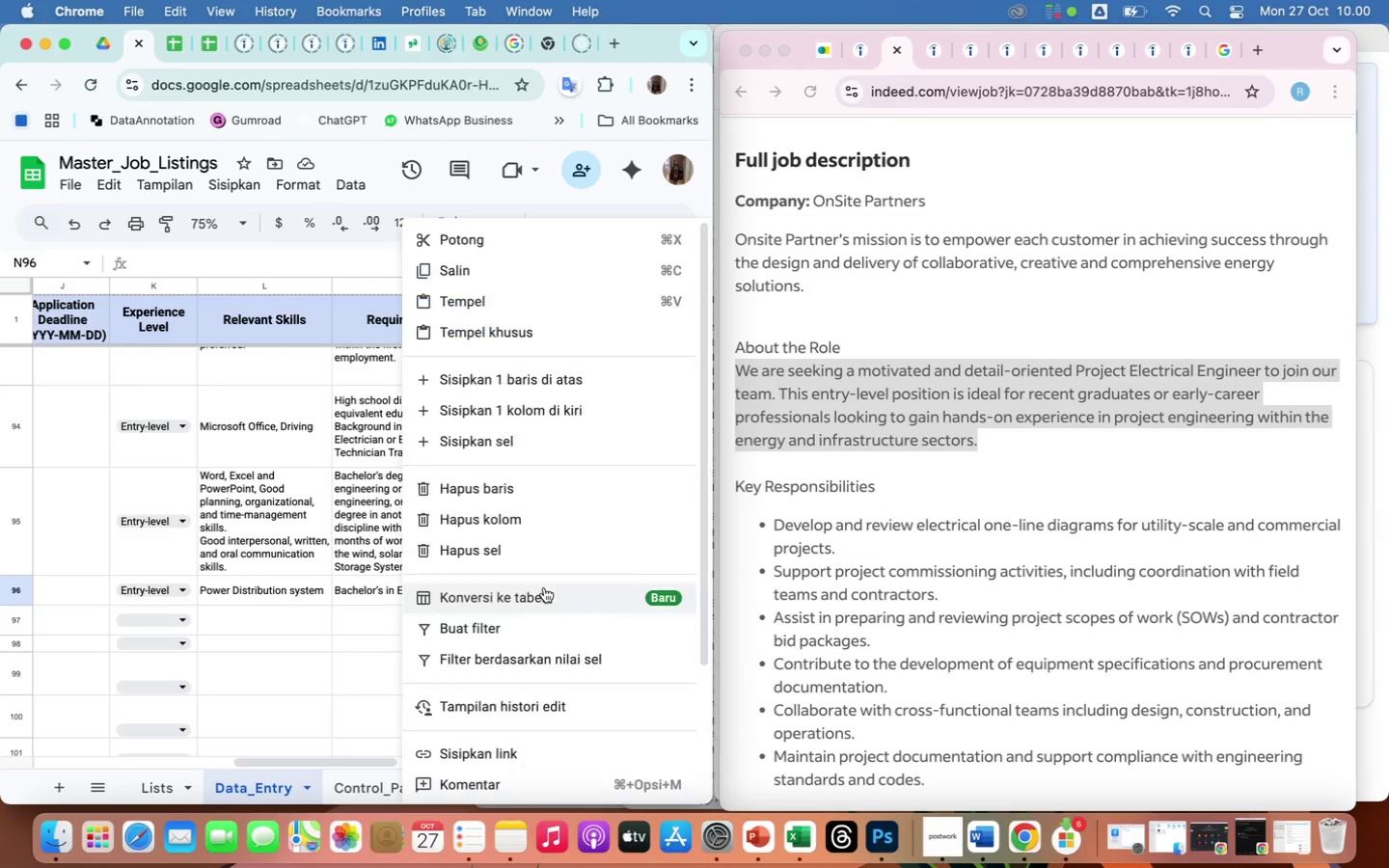 
right_click([544, 587])
 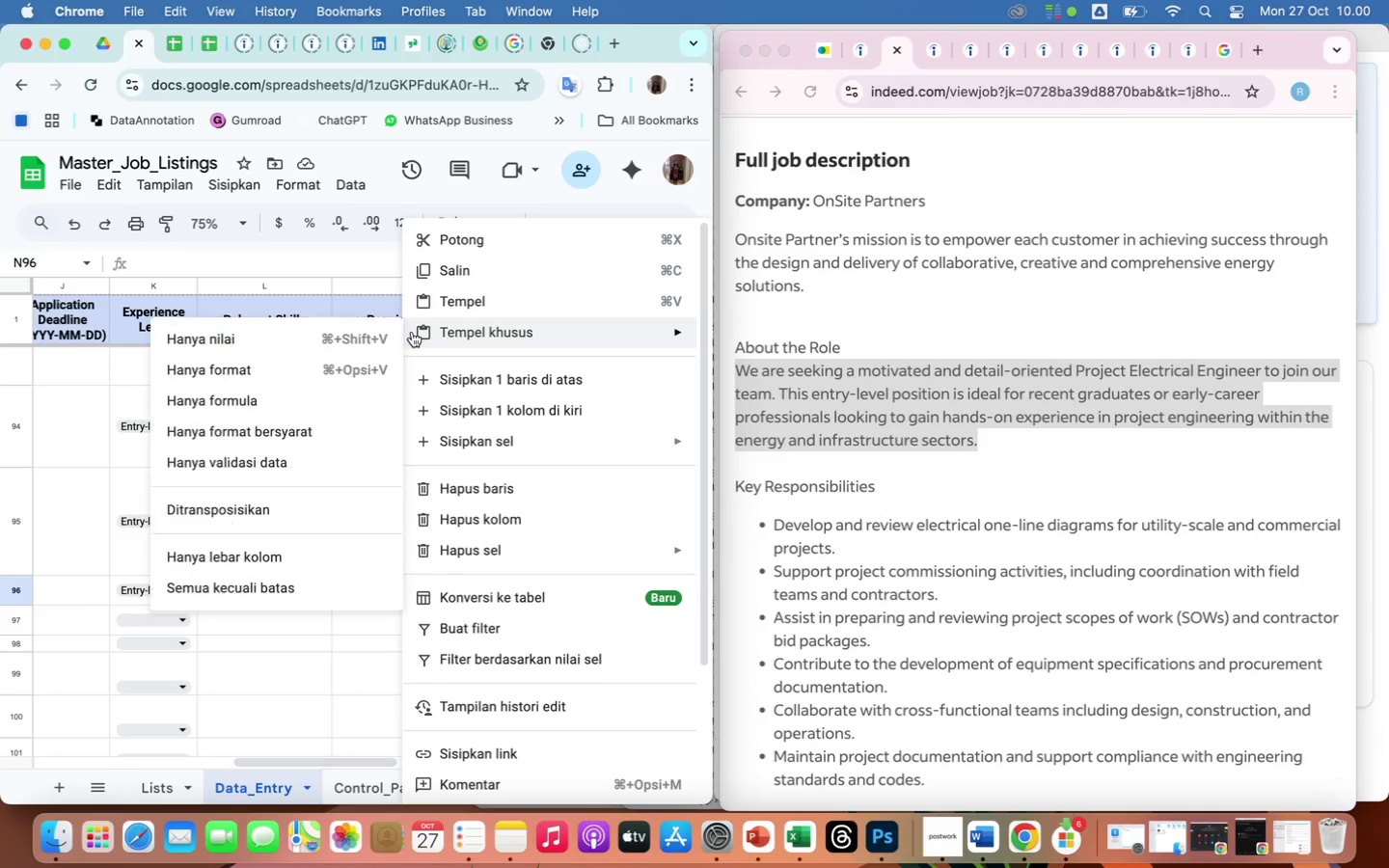 
left_click([320, 335])
 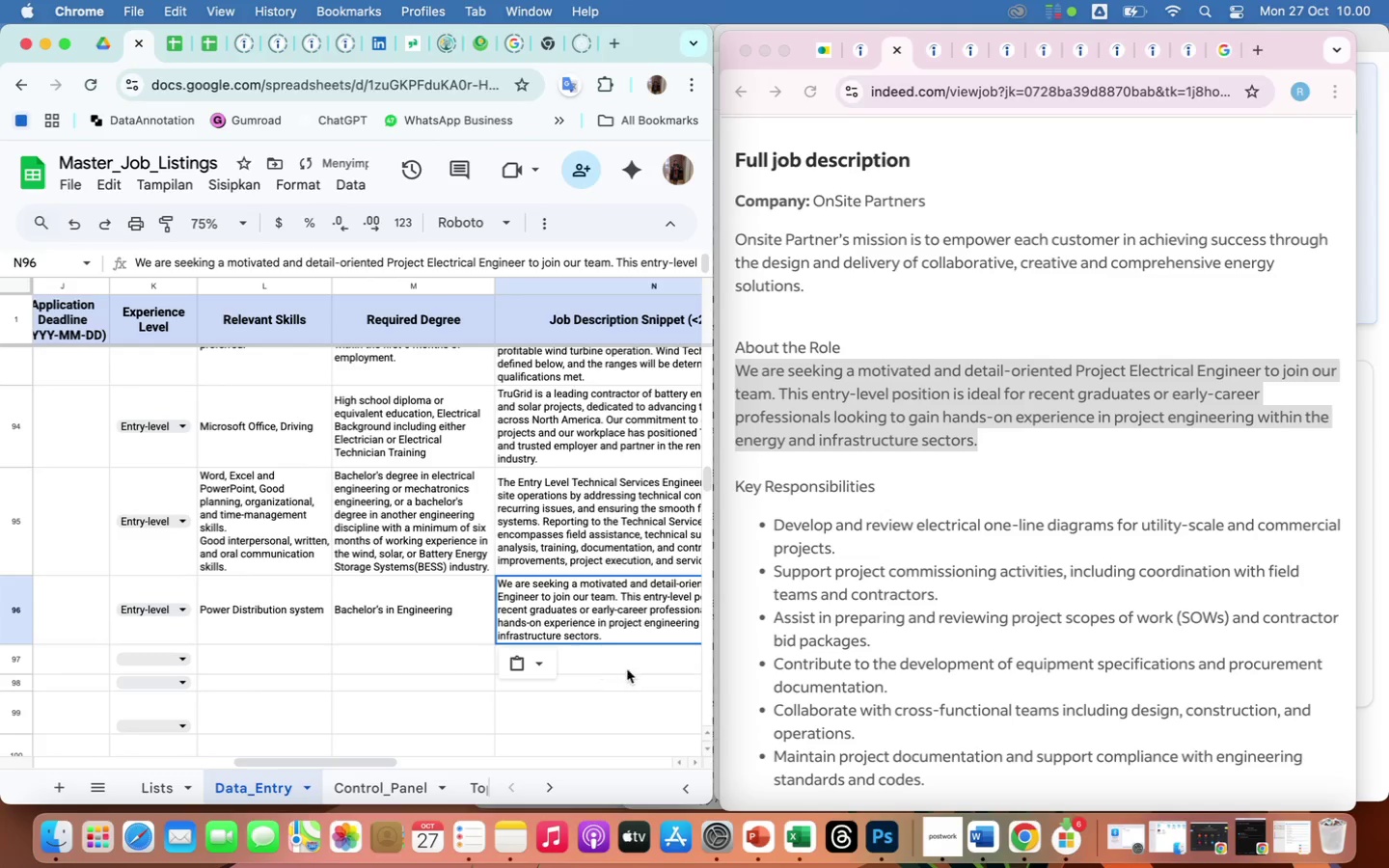 
scroll: coordinate [1041, 588], scroll_direction: down, amount: 100.0
 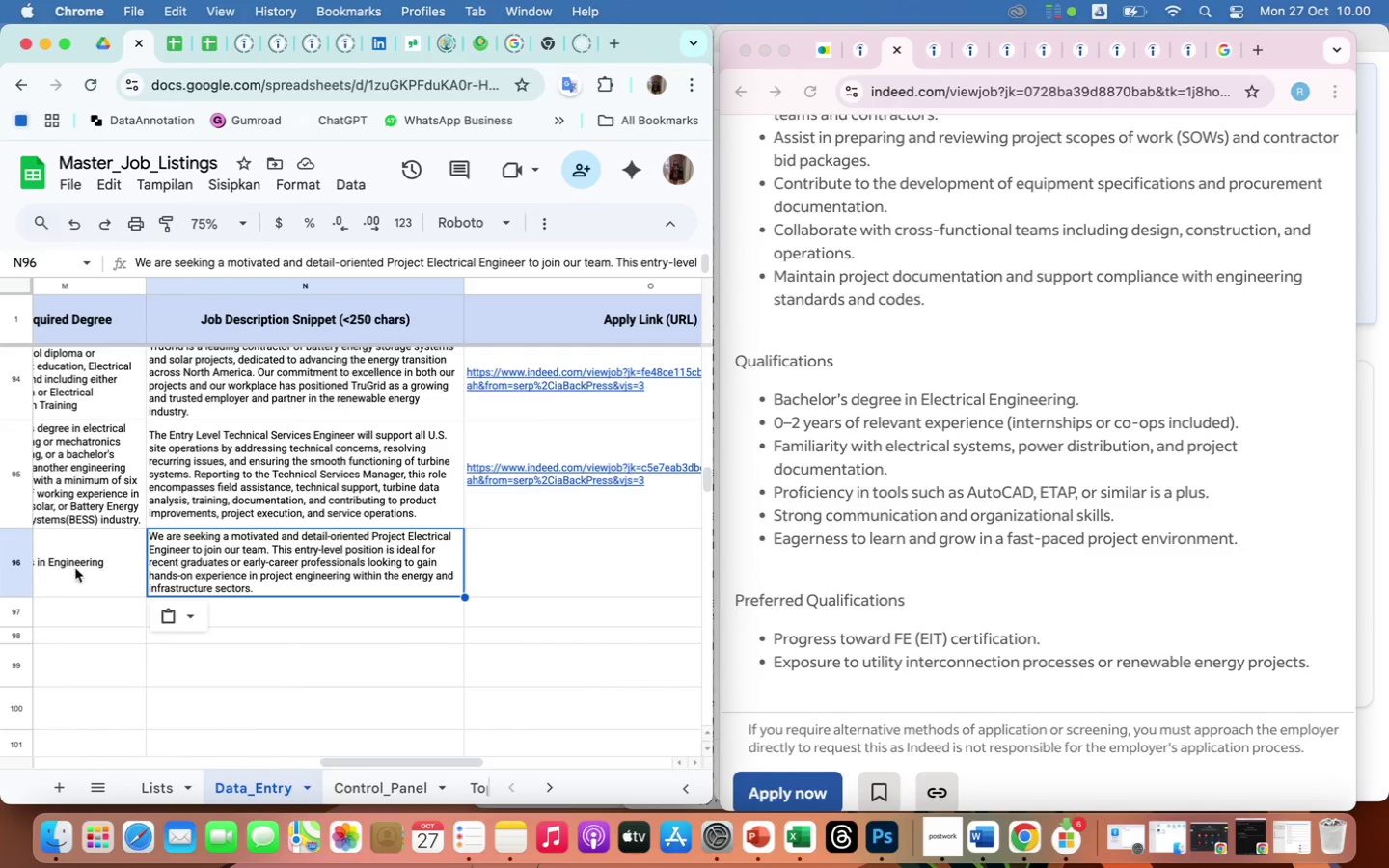 
wait(5.65)
 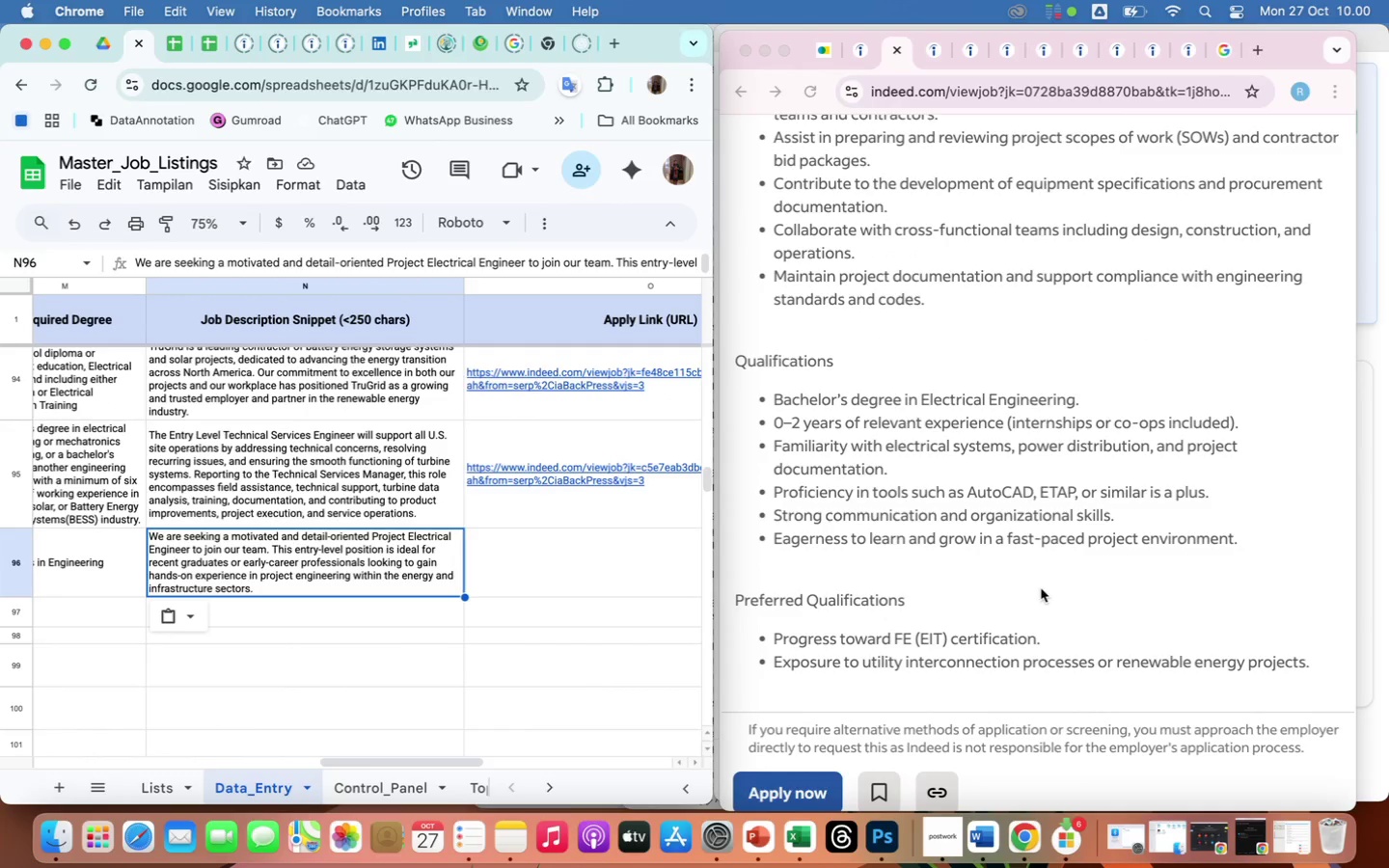 
left_click([822, 406])
 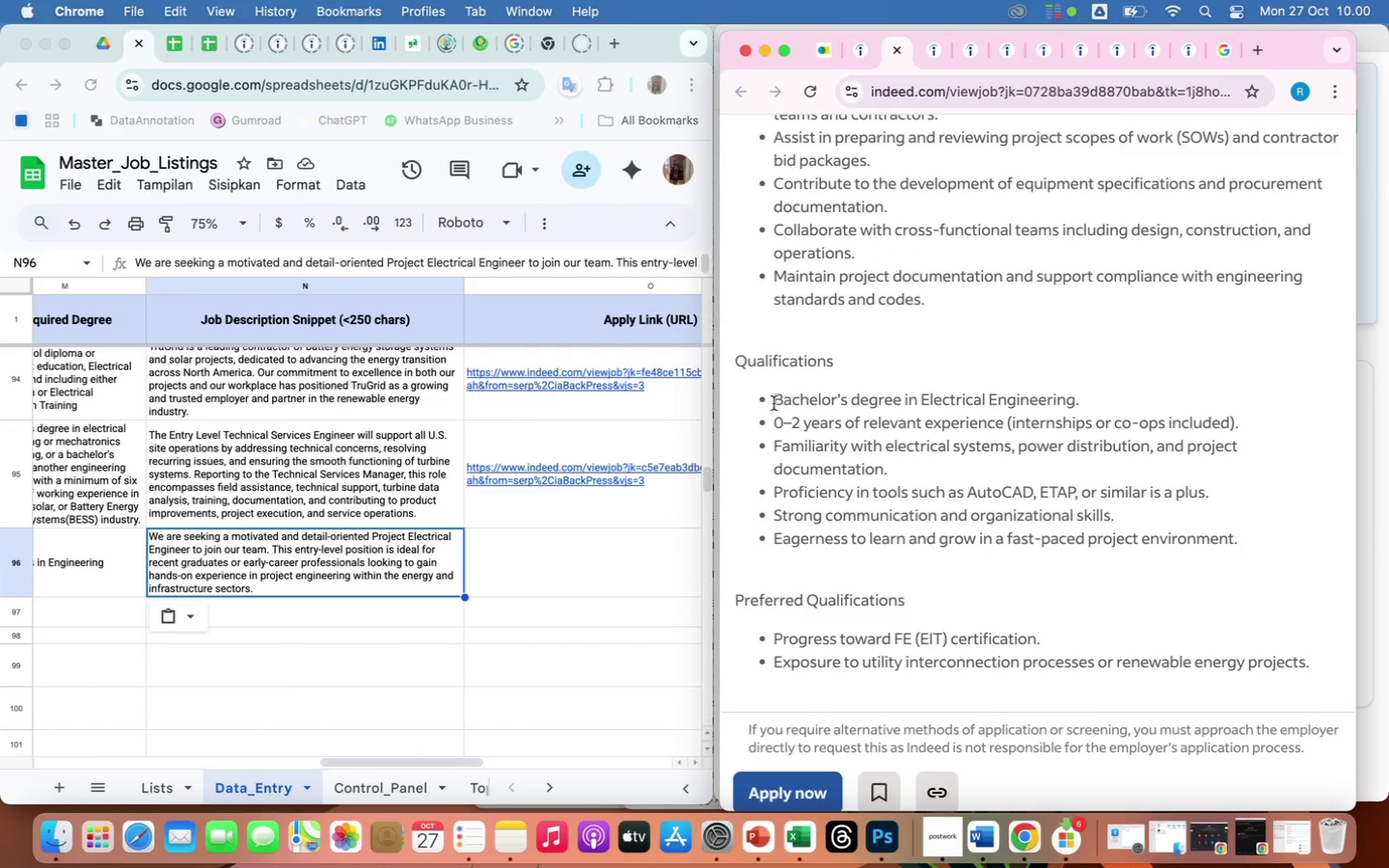 
left_click_drag(start_coordinate=[774, 403], to_coordinate=[1078, 402])
 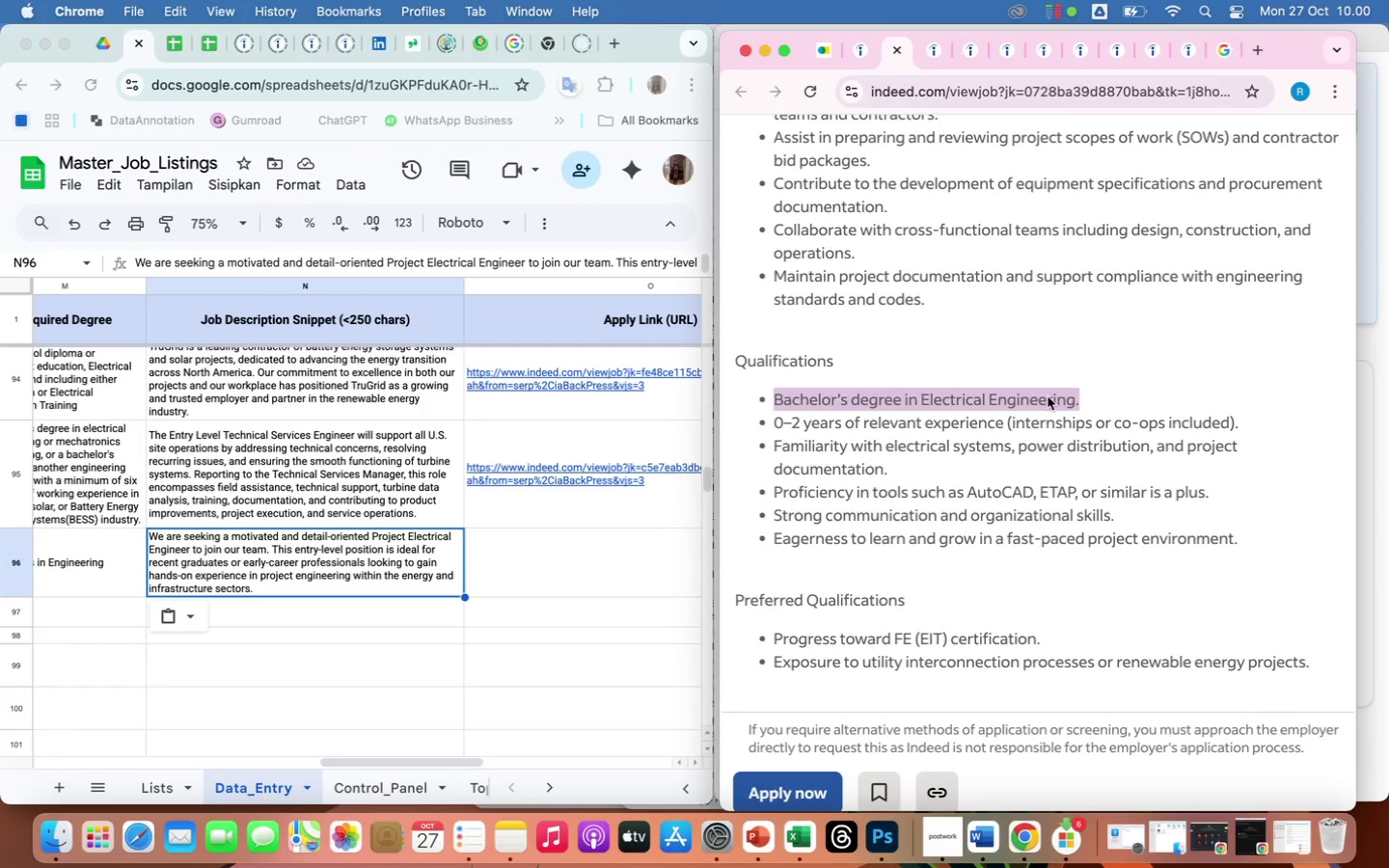 
right_click([1048, 396])
 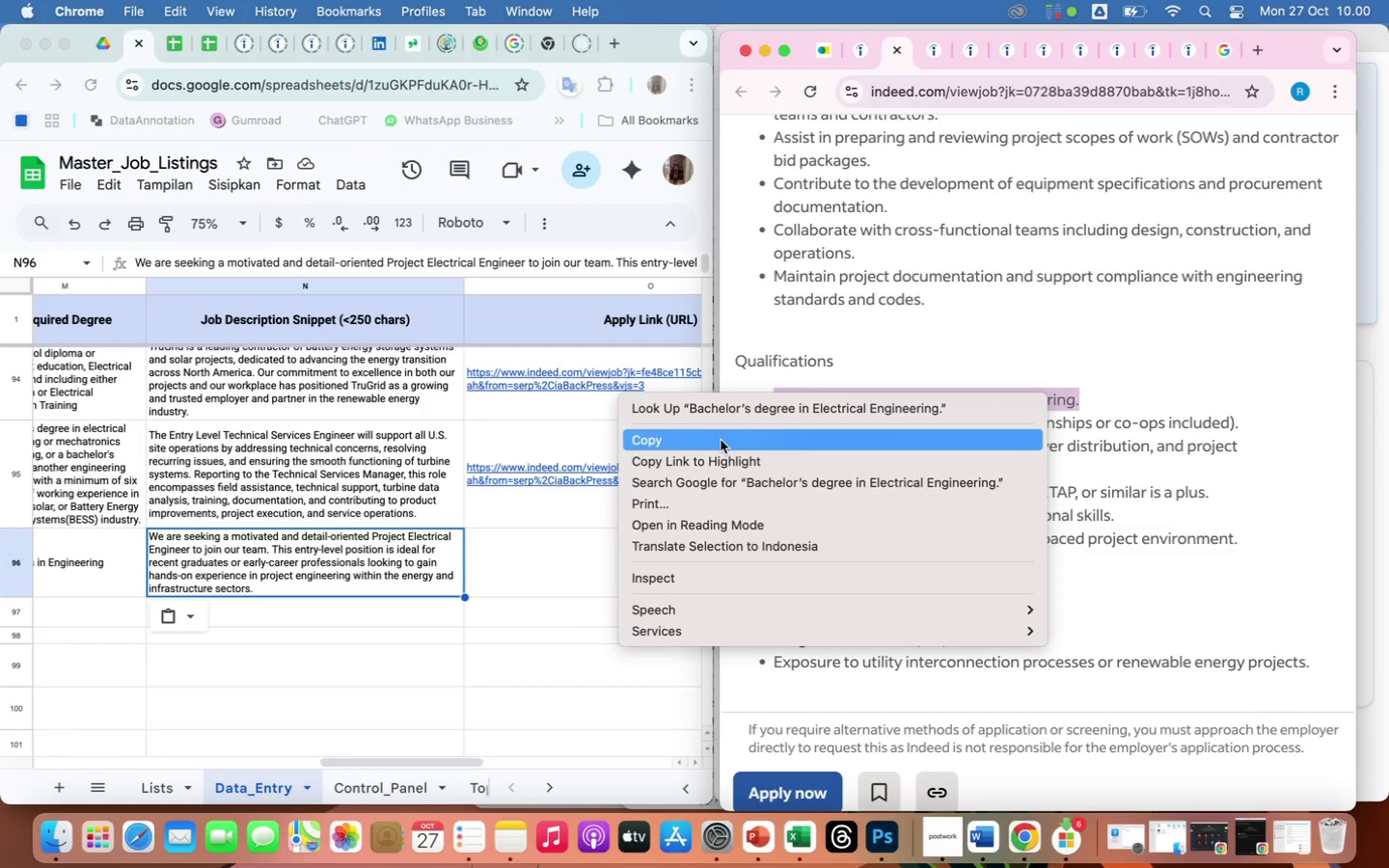 
left_click([718, 440])
 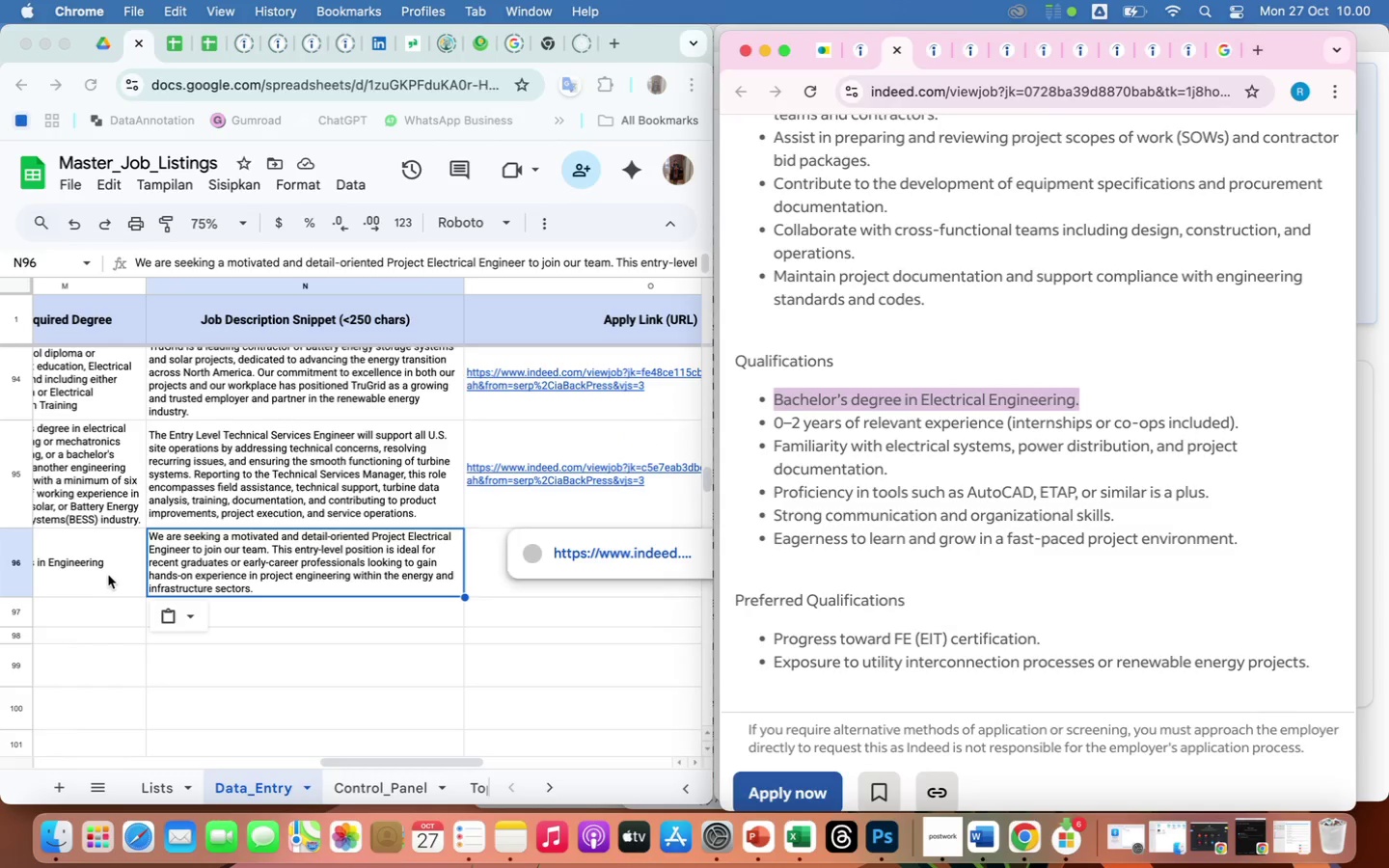 
scroll: coordinate [108, 575], scroll_direction: up, amount: 14.0
 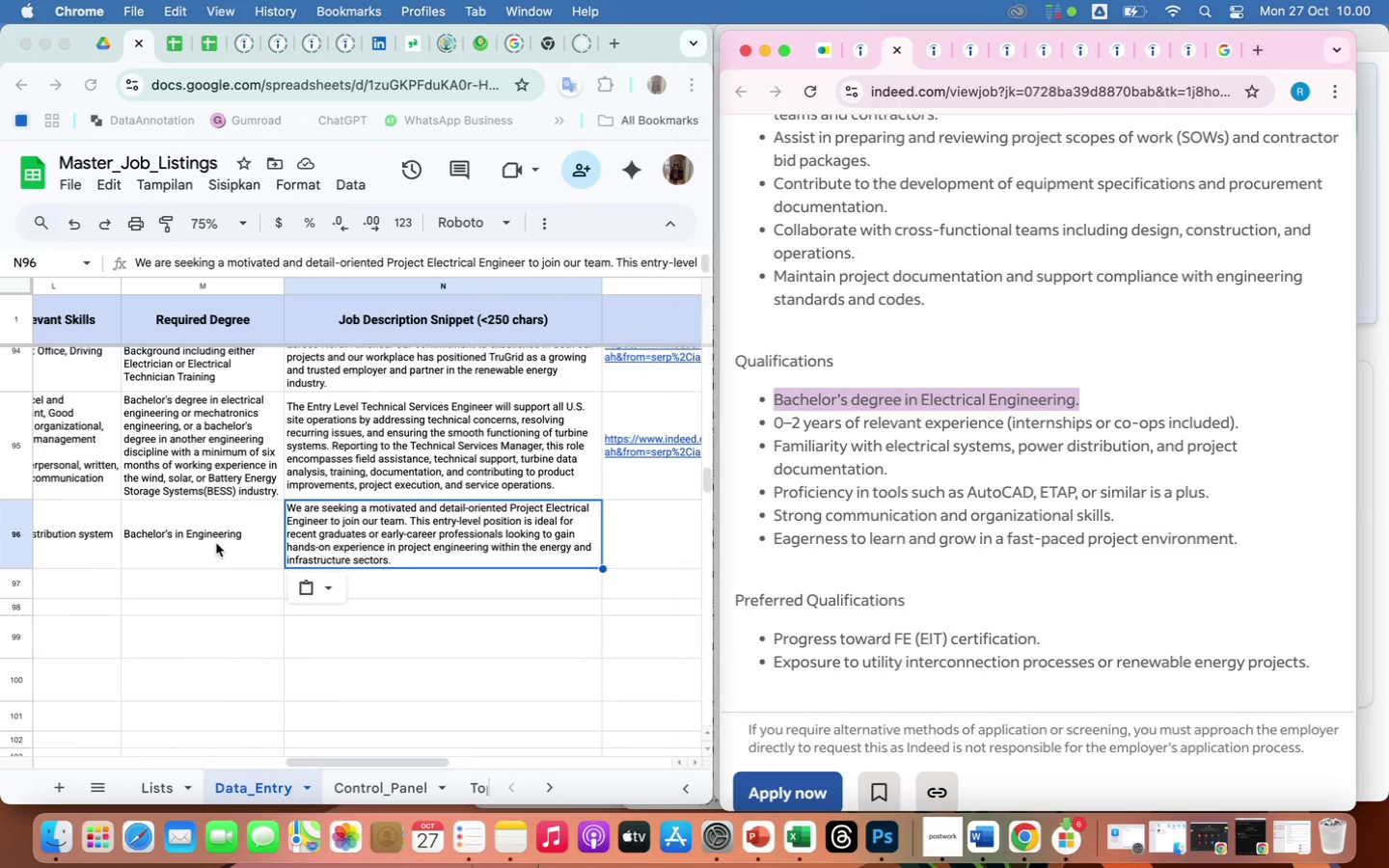 
left_click([216, 543])
 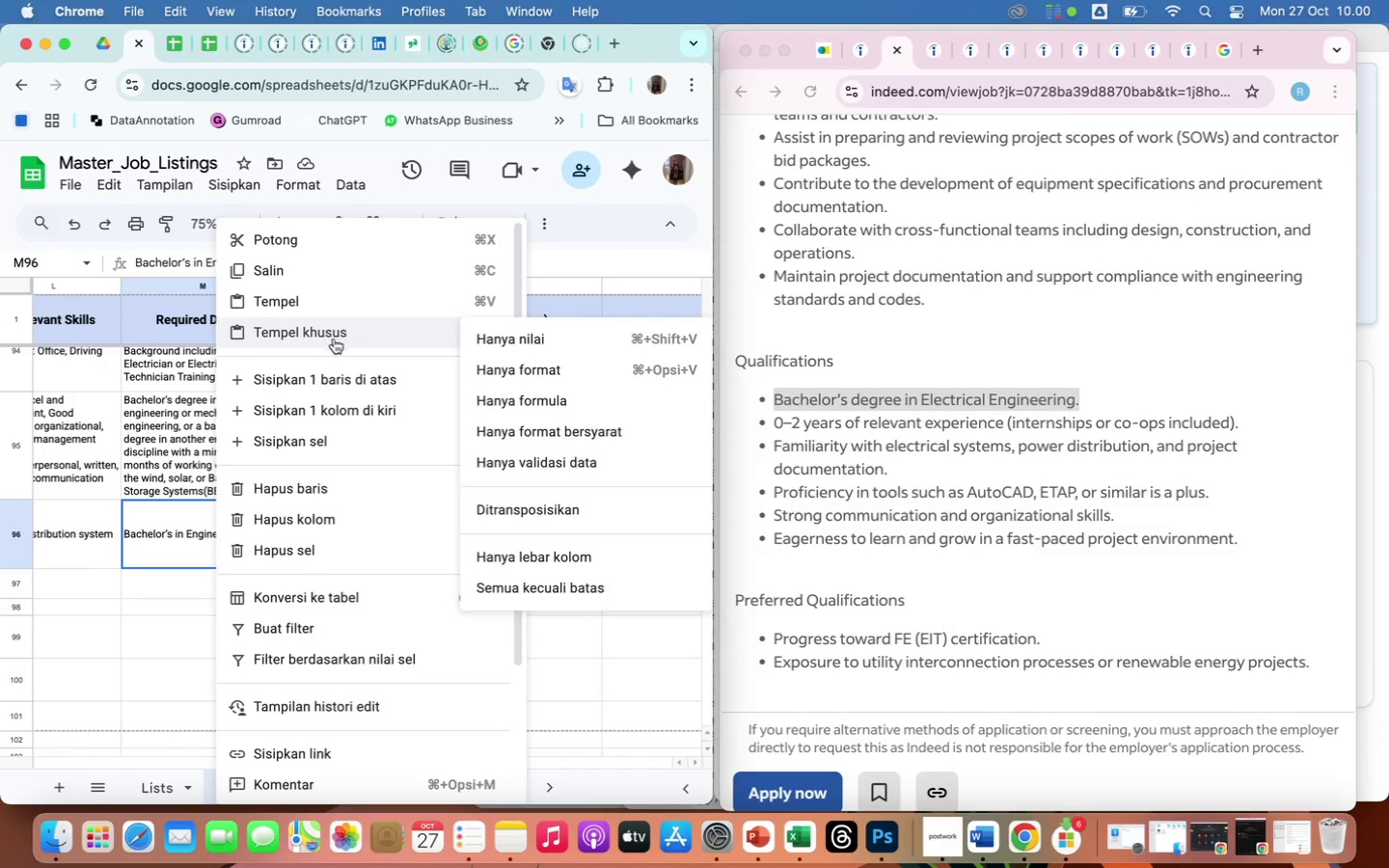 
left_click([507, 335])
 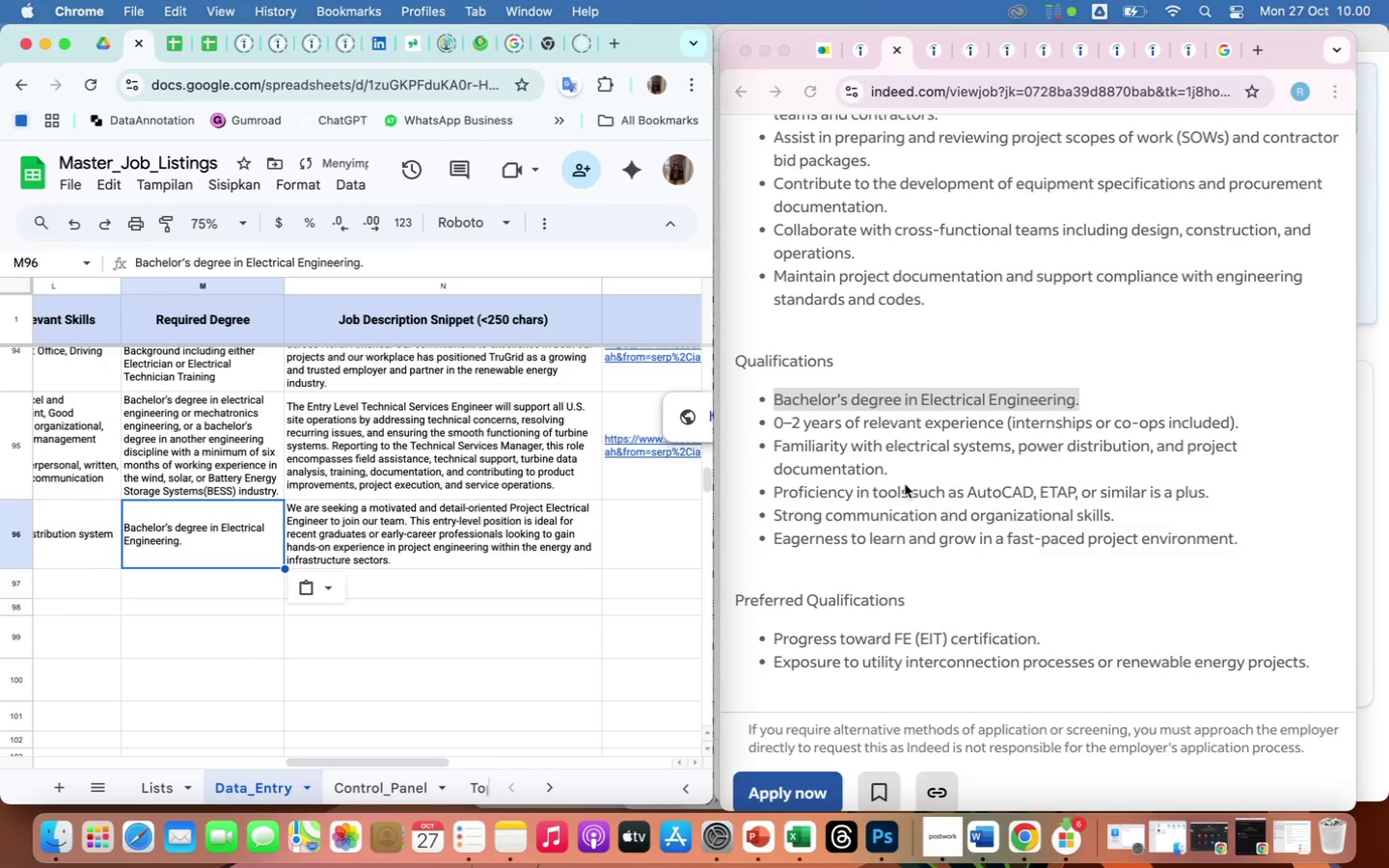 
left_click([905, 485])
 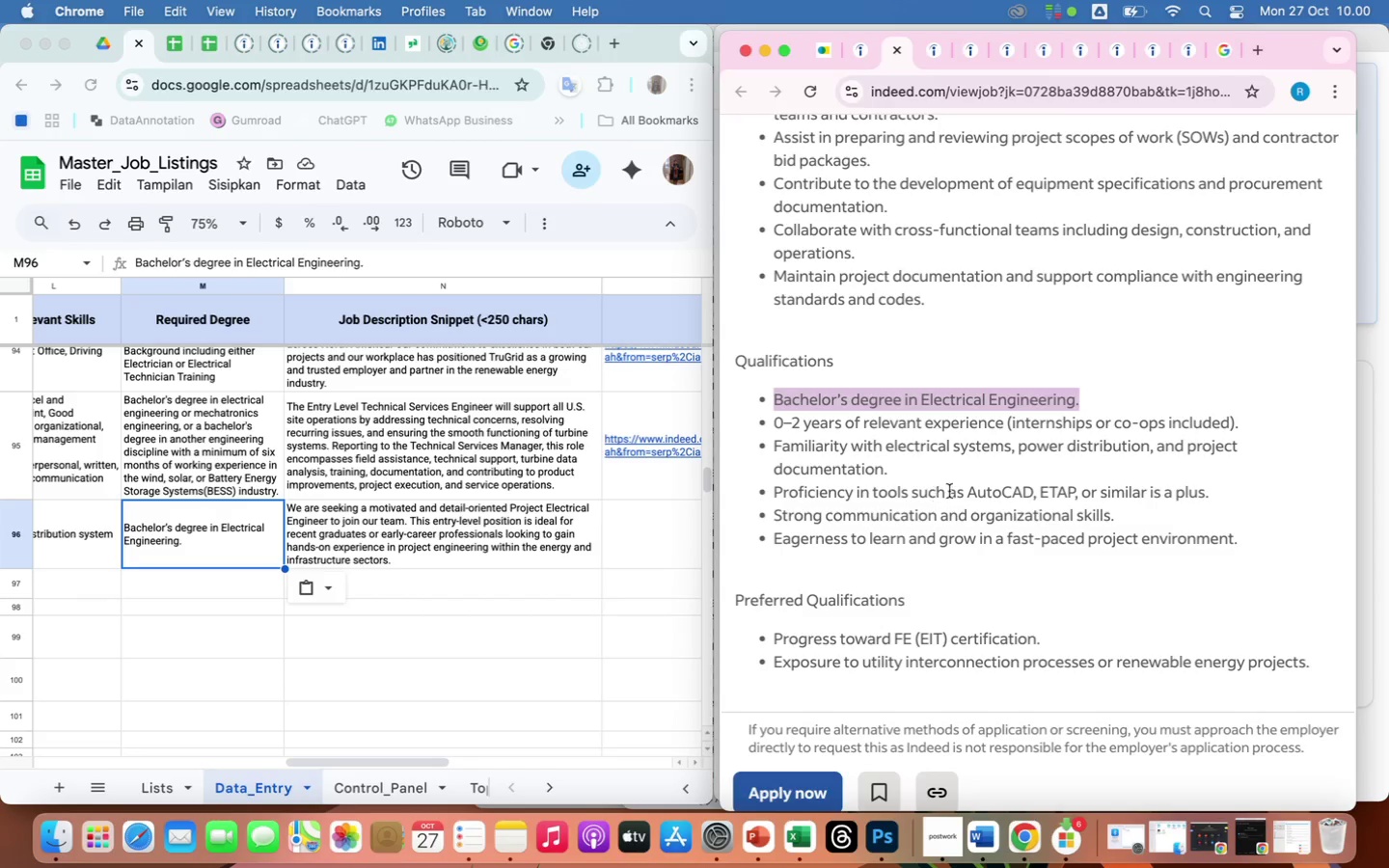 
left_click_drag(start_coordinate=[971, 493], to_coordinate=[1213, 510])
 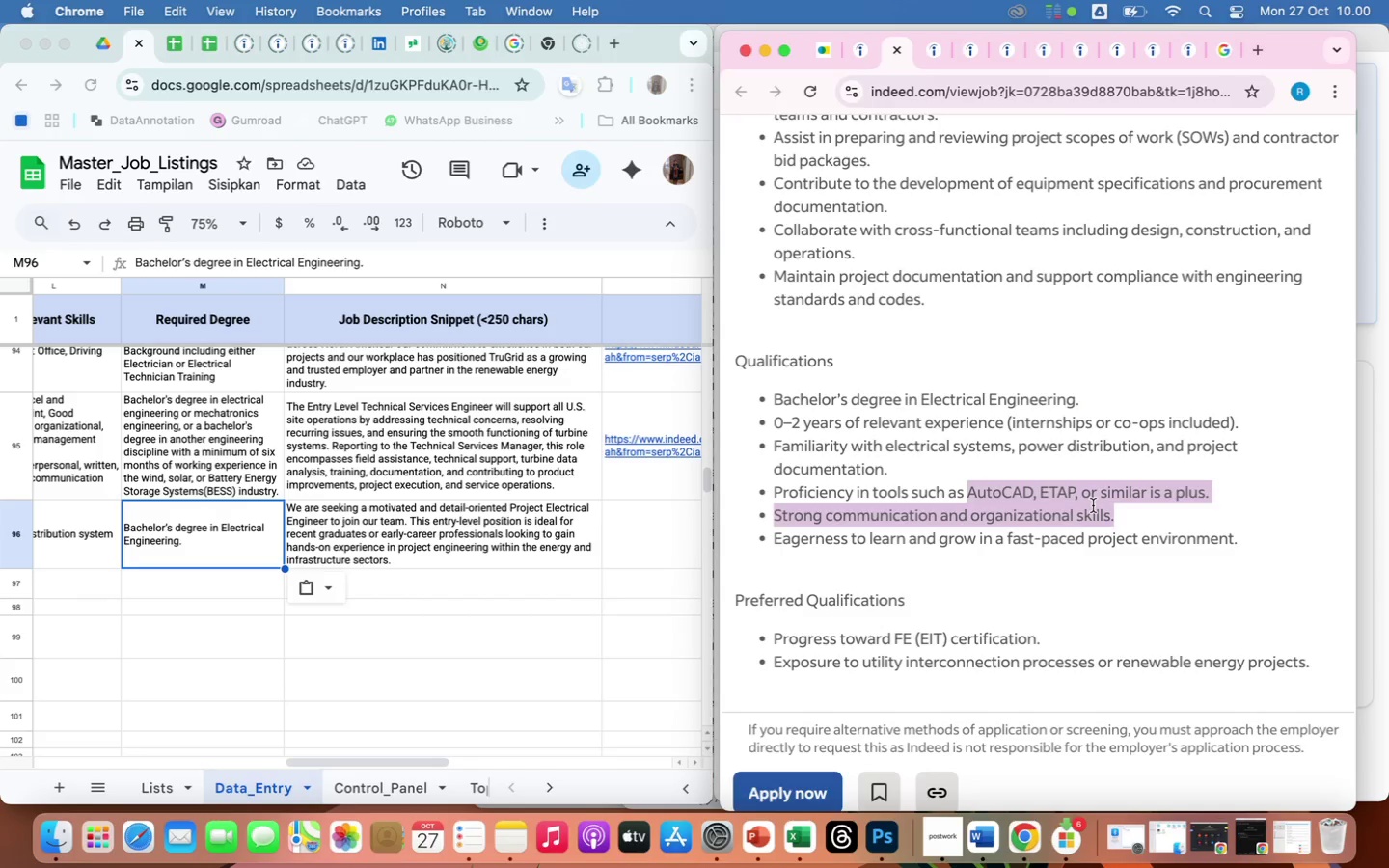 
right_click([1093, 505])
 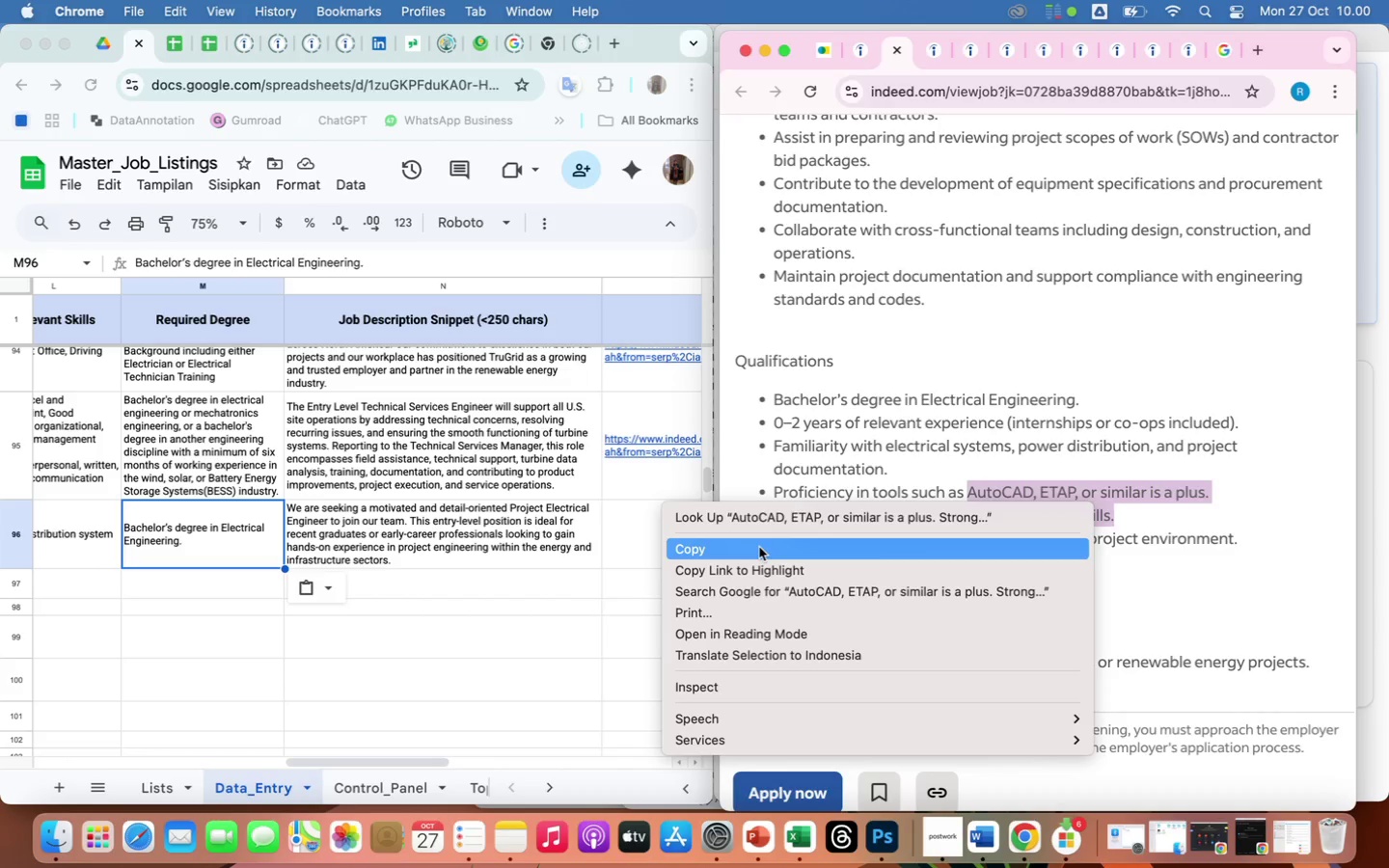 
left_click([759, 547])
 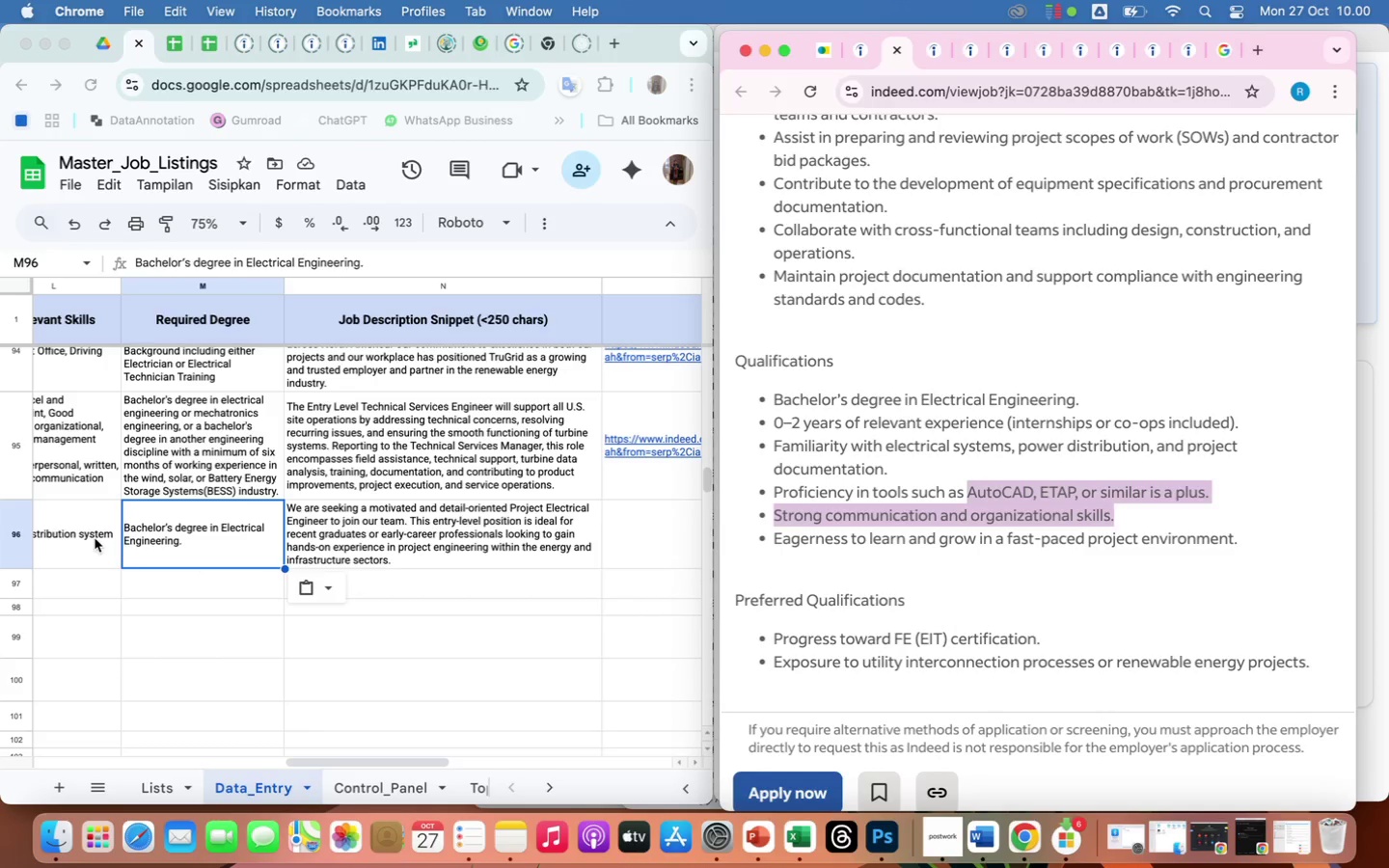 
scroll: coordinate [95, 538], scroll_direction: up, amount: 13.0
 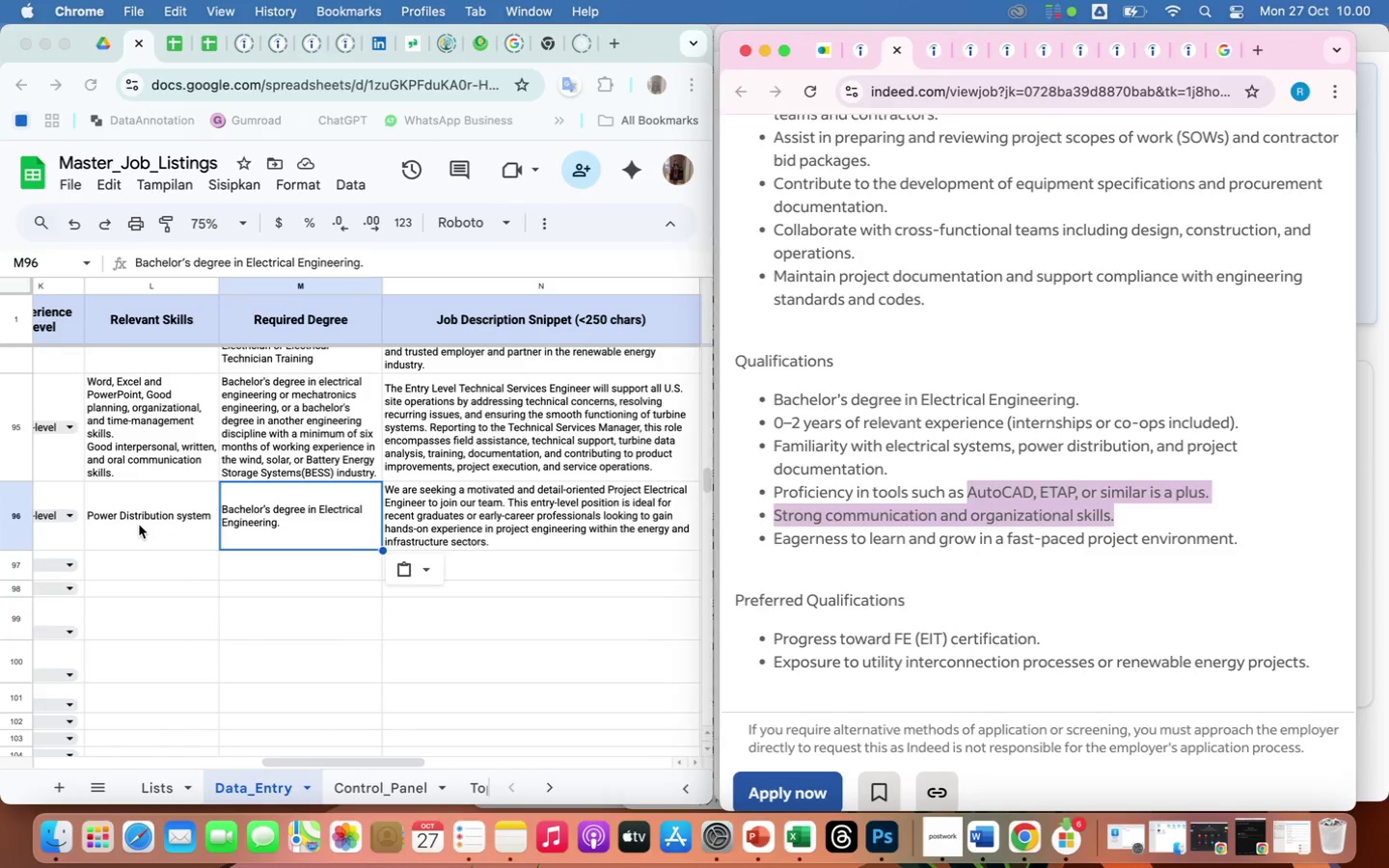 
left_click([139, 525])
 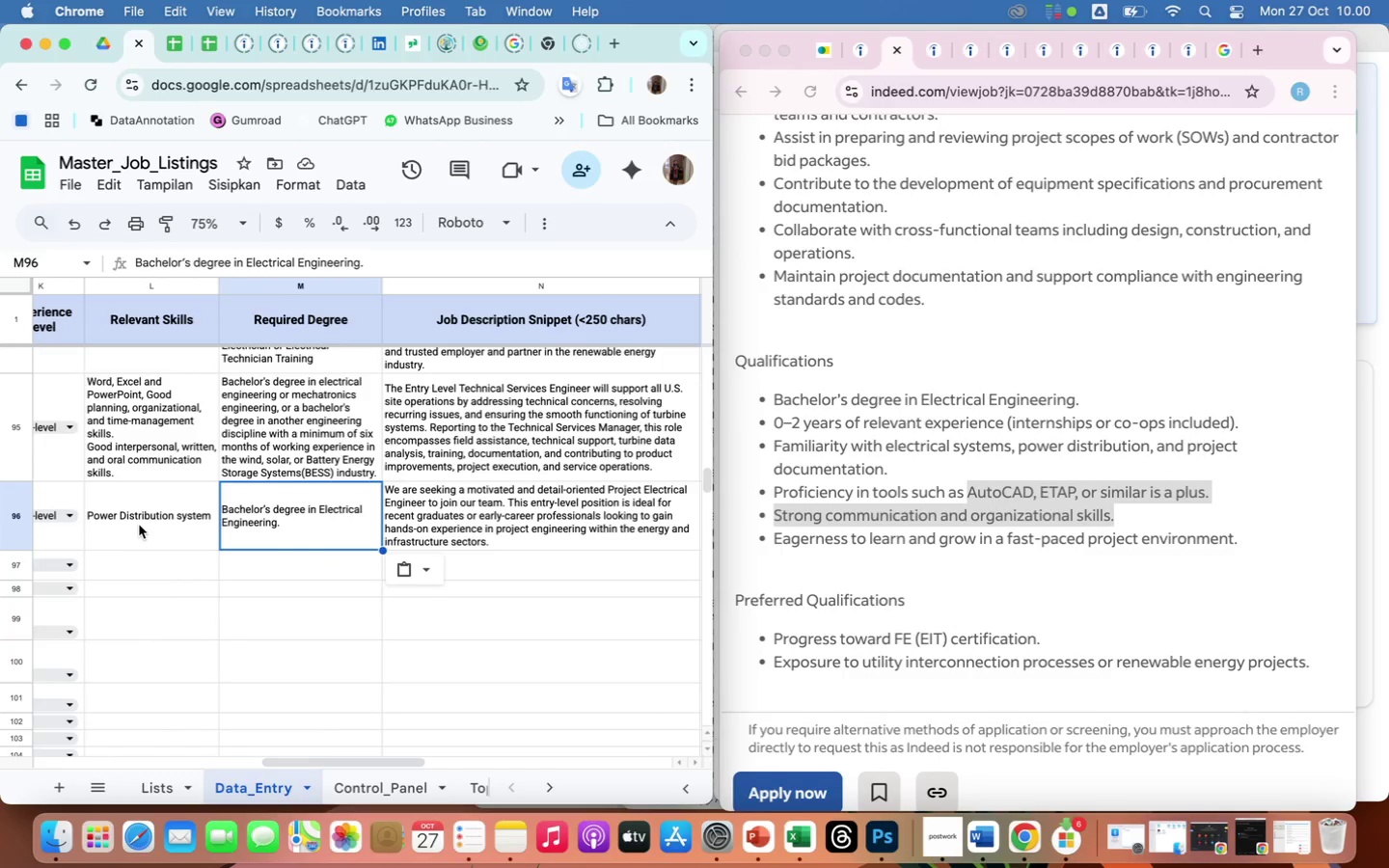 
double_click([139, 525])
 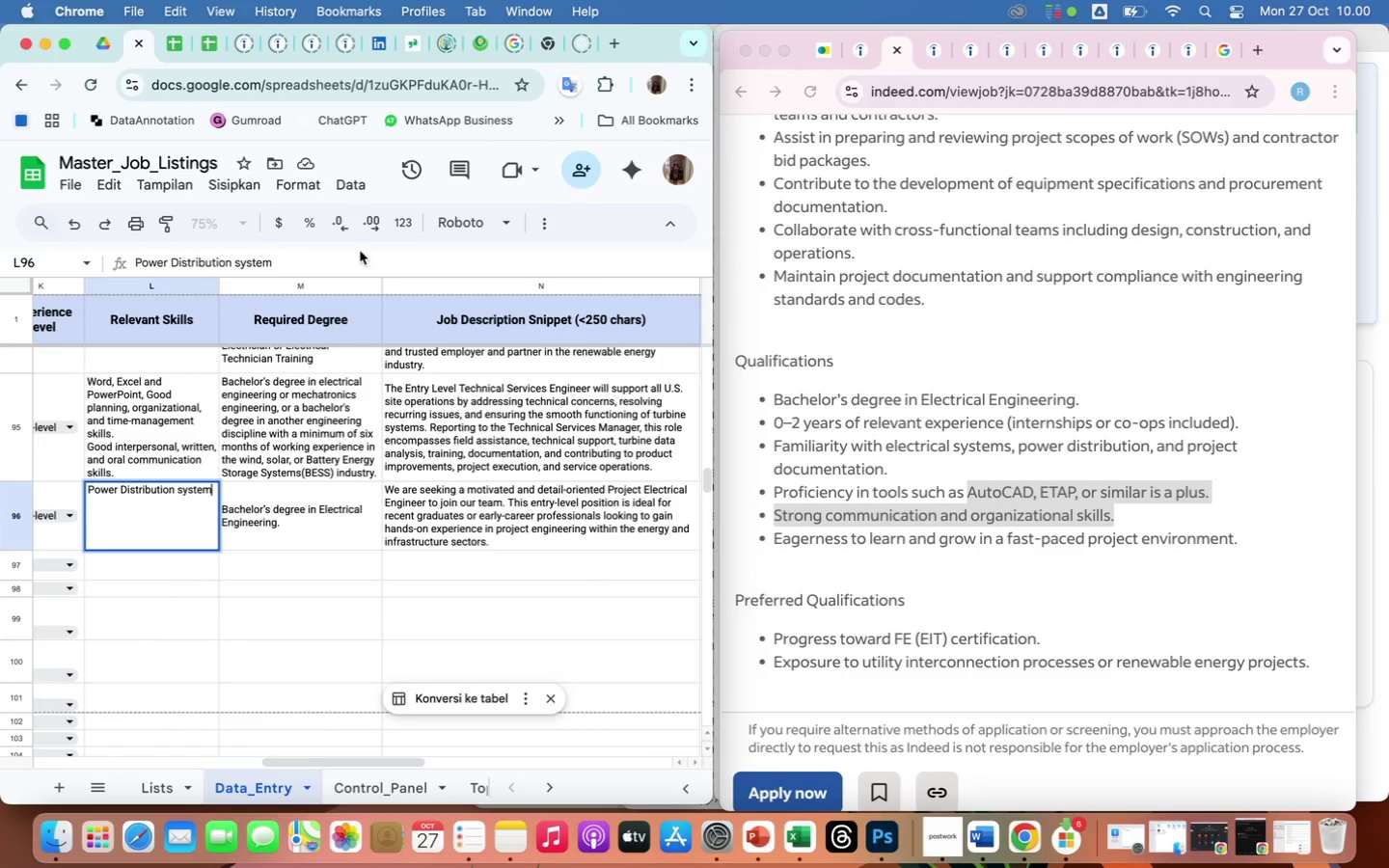 
left_click([351, 260])
 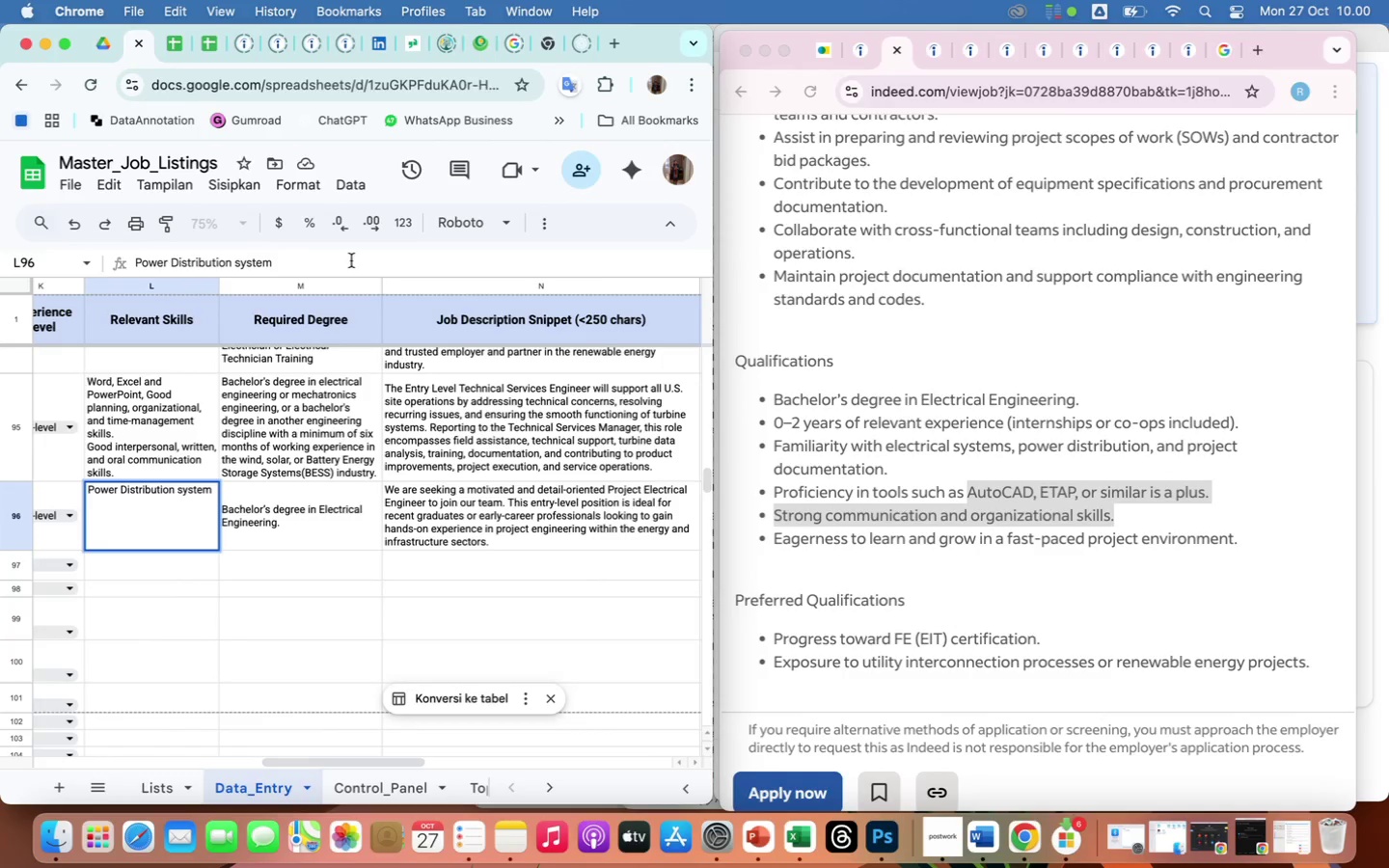 
key(Comma)
 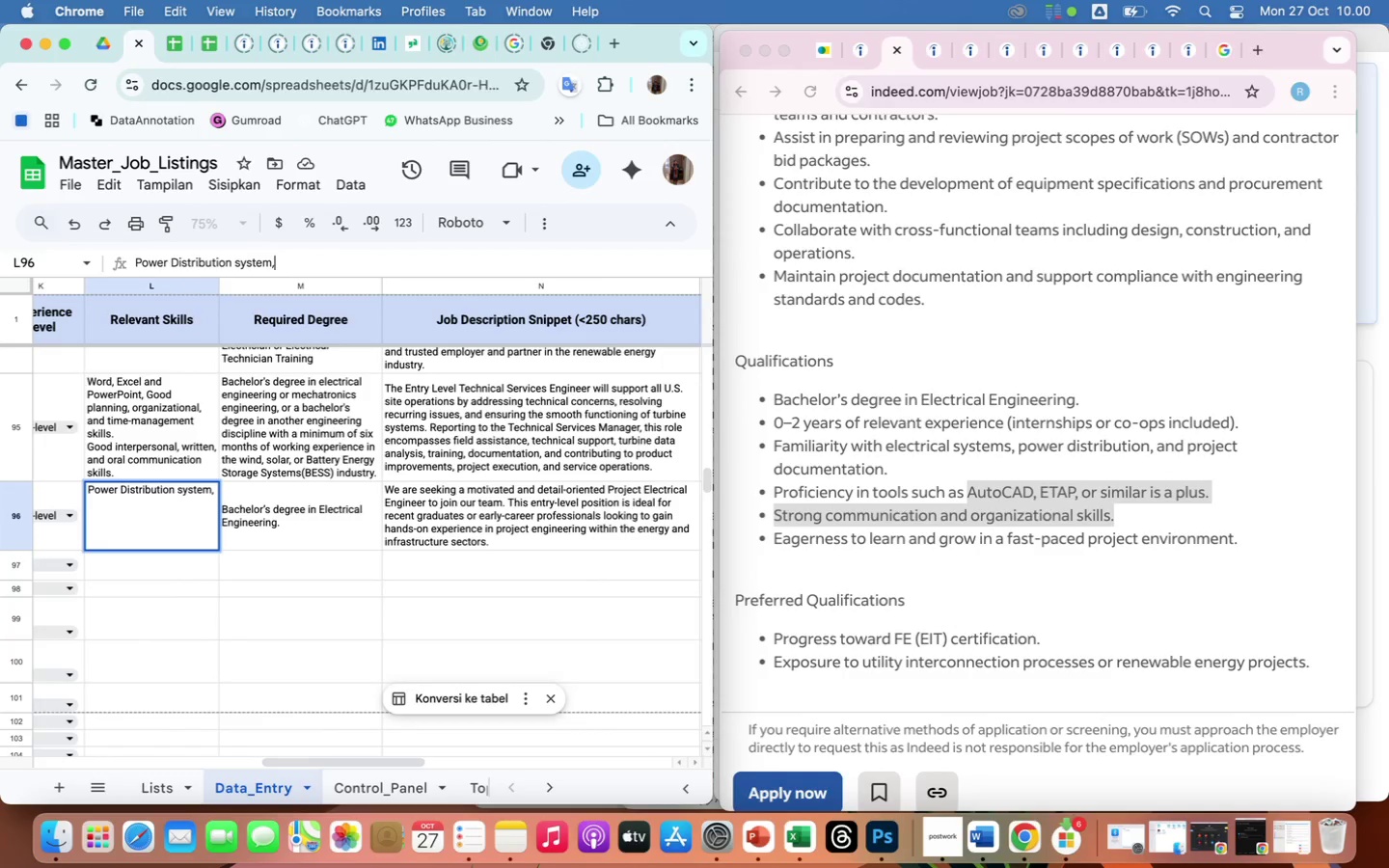 
key(Space)
 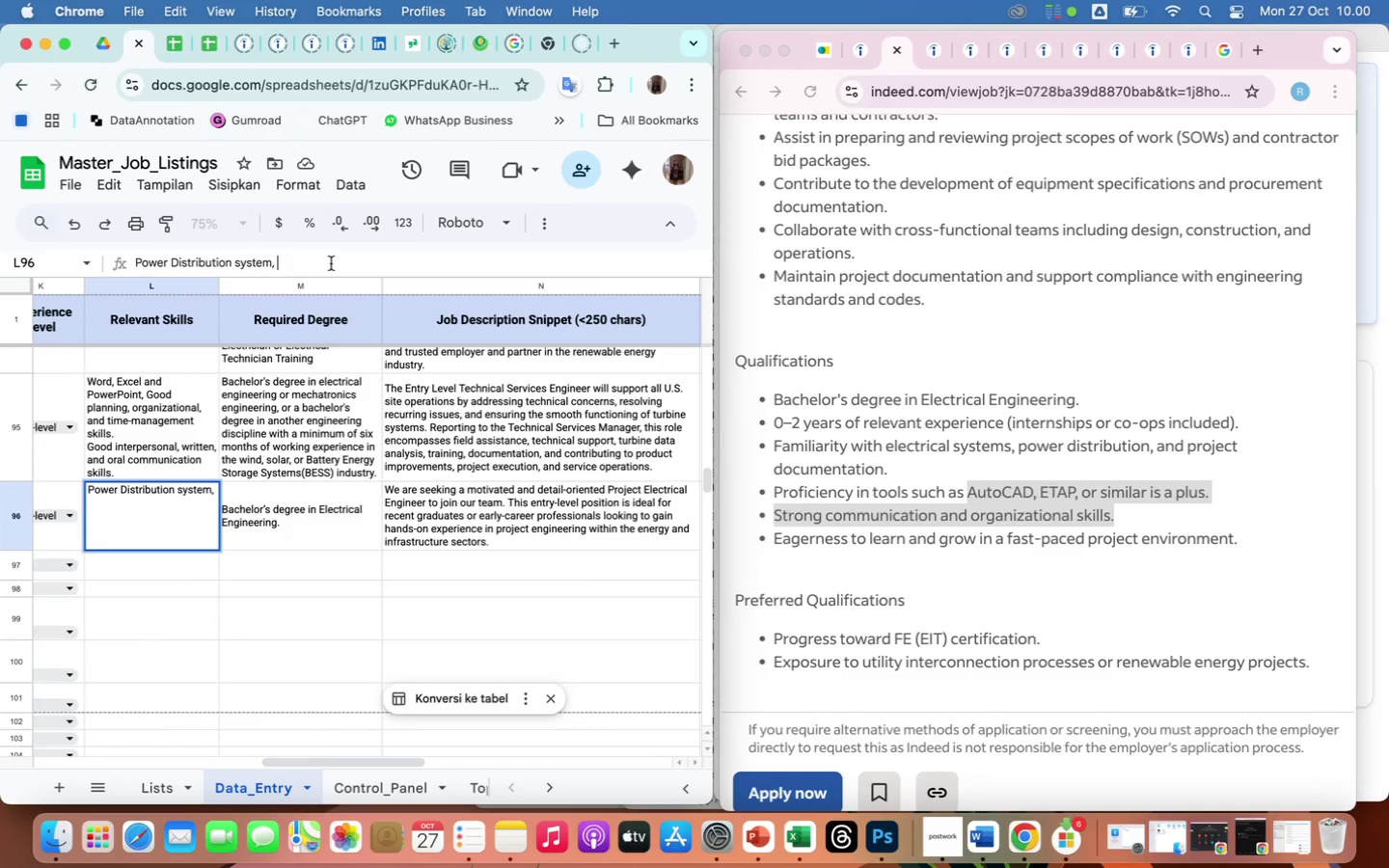 
left_click([331, 263])
 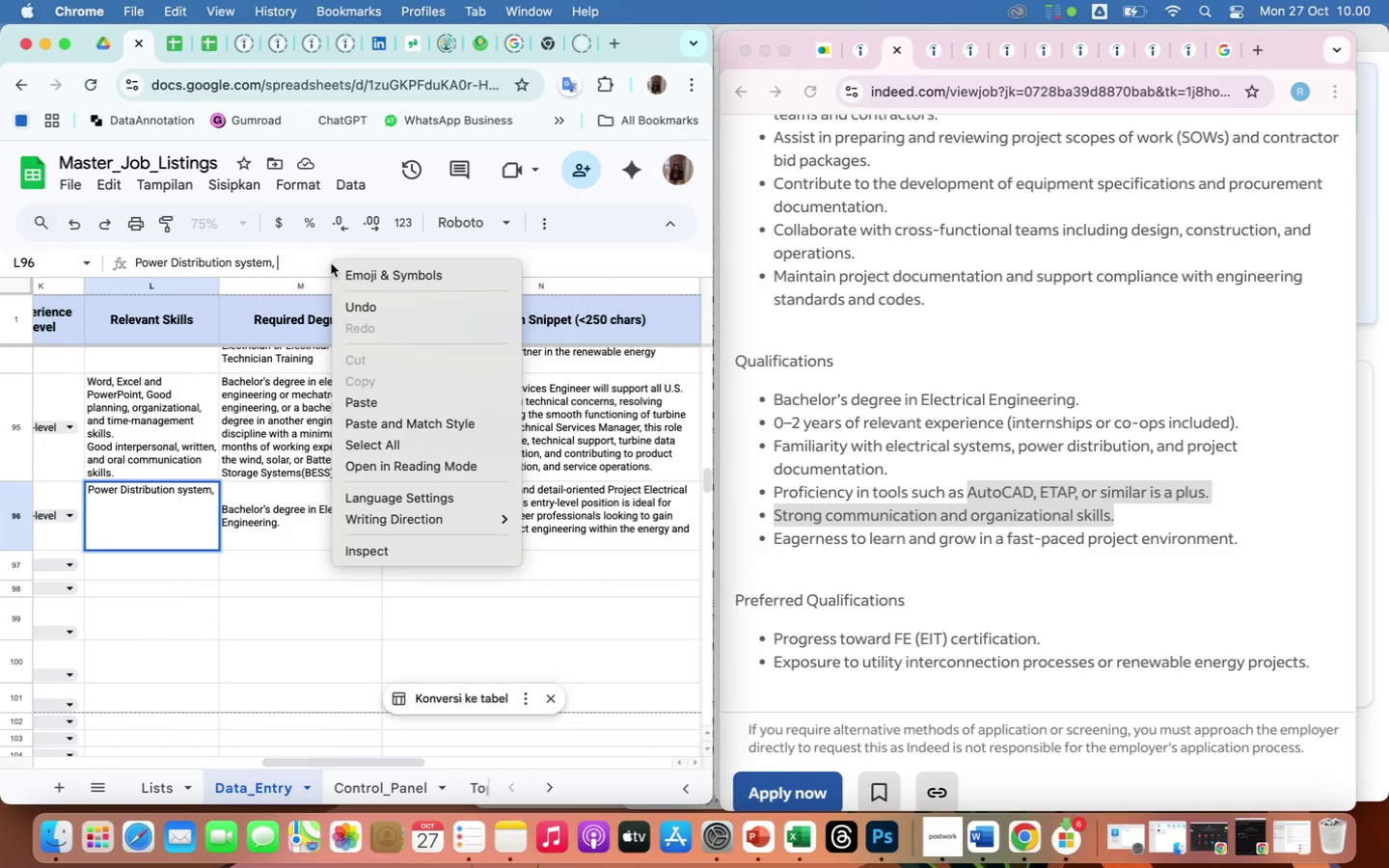 
right_click([331, 263])
 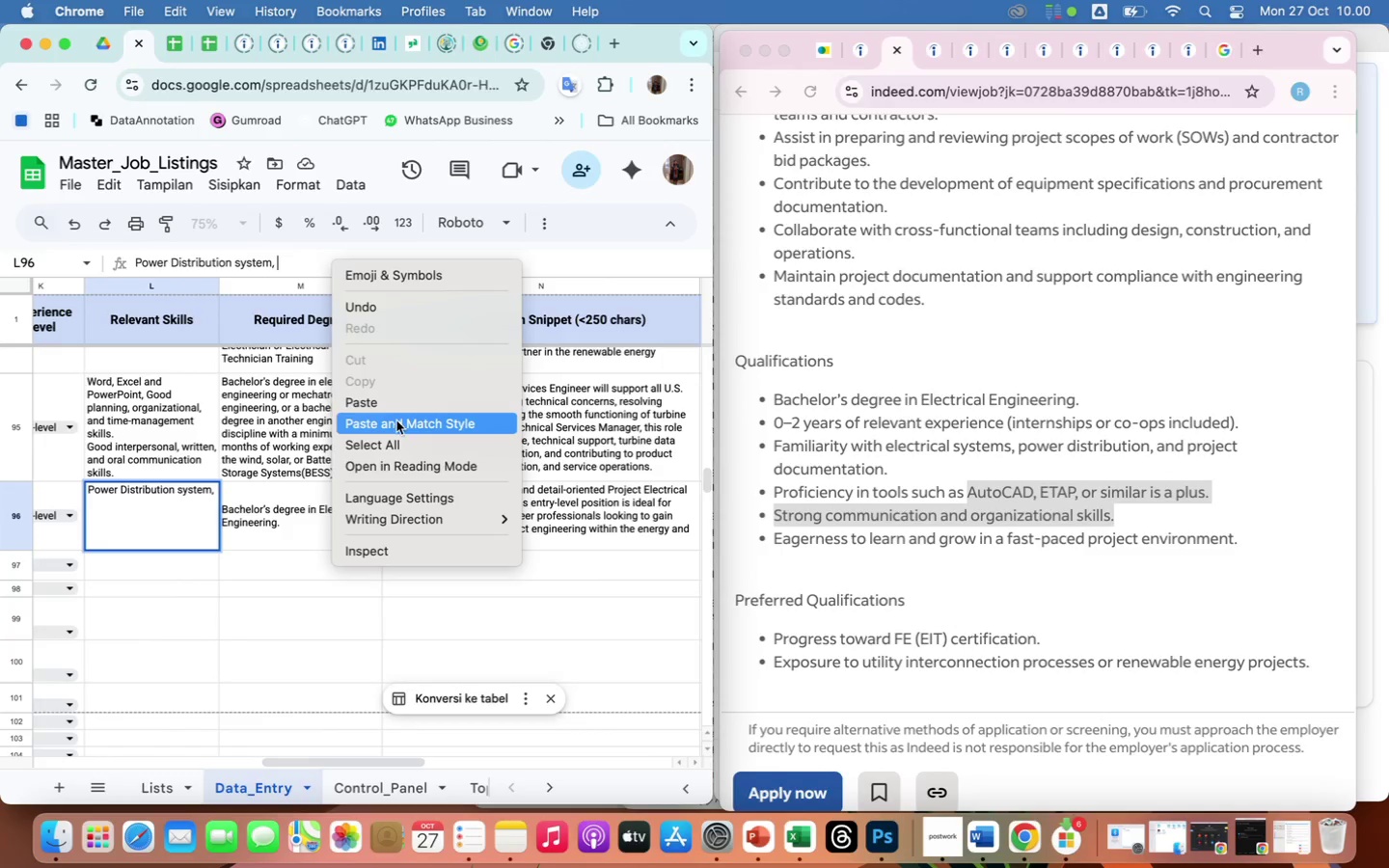 
left_click([397, 421])
 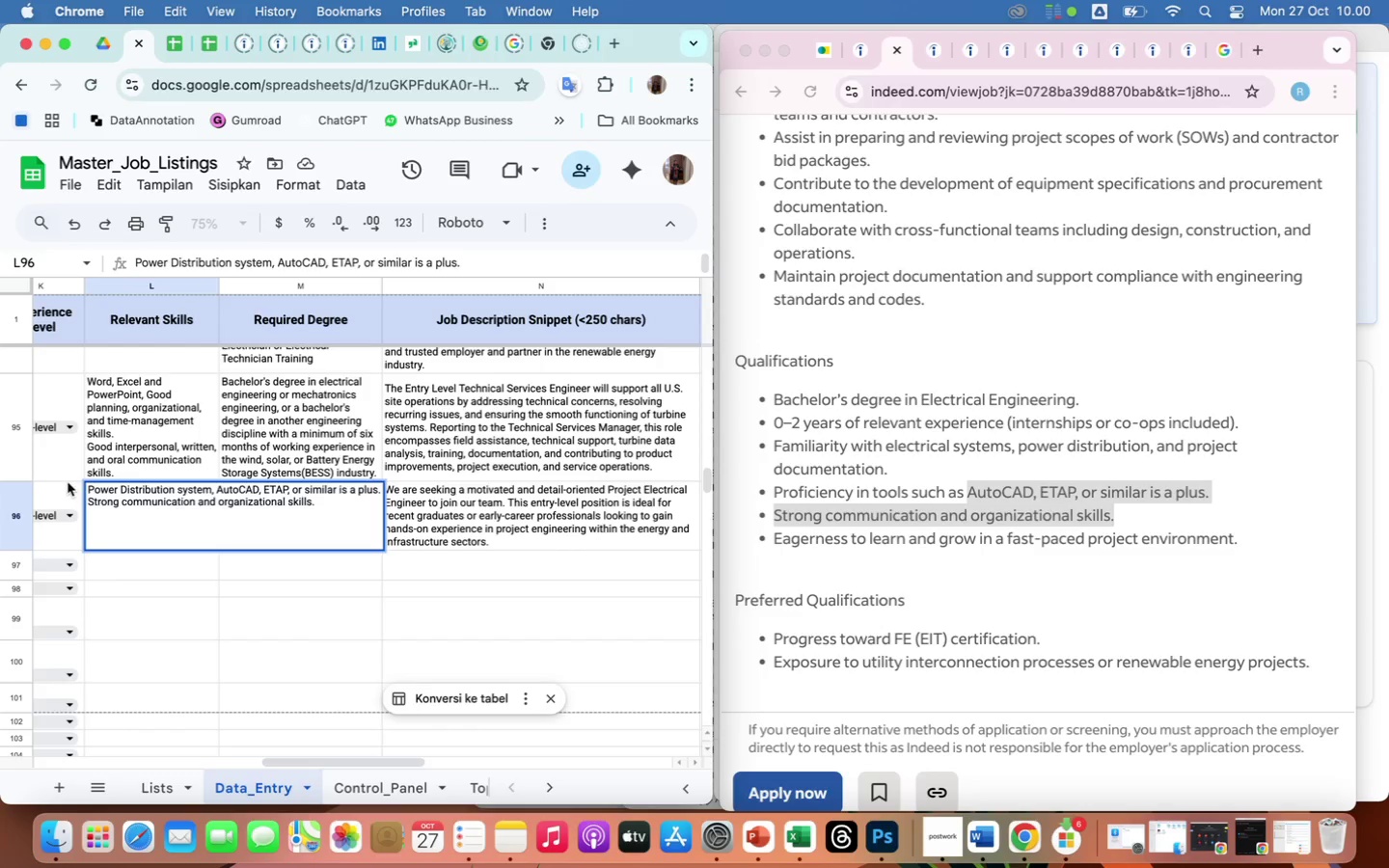 
left_click([90, 501])
 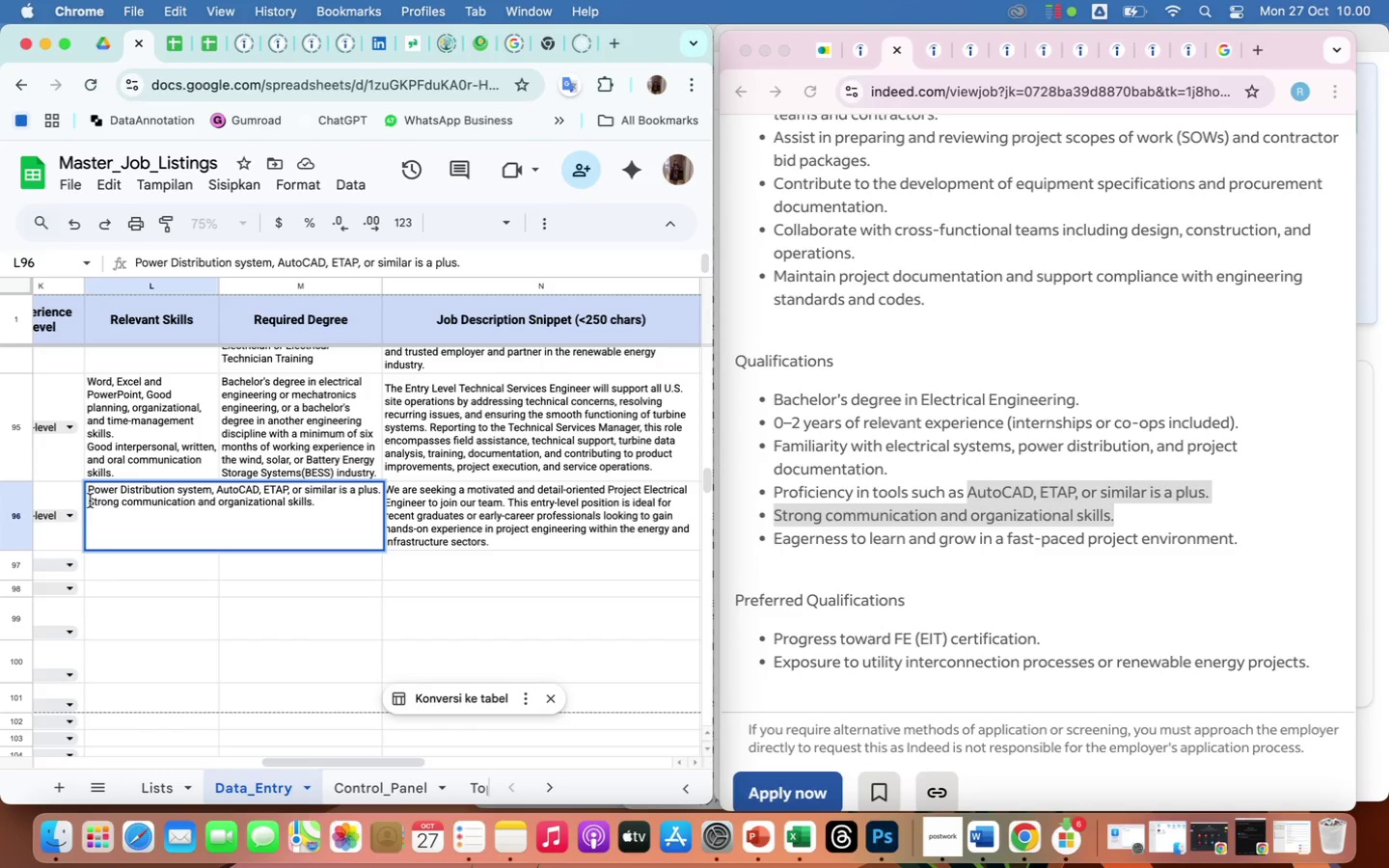 
key(Backspace)
 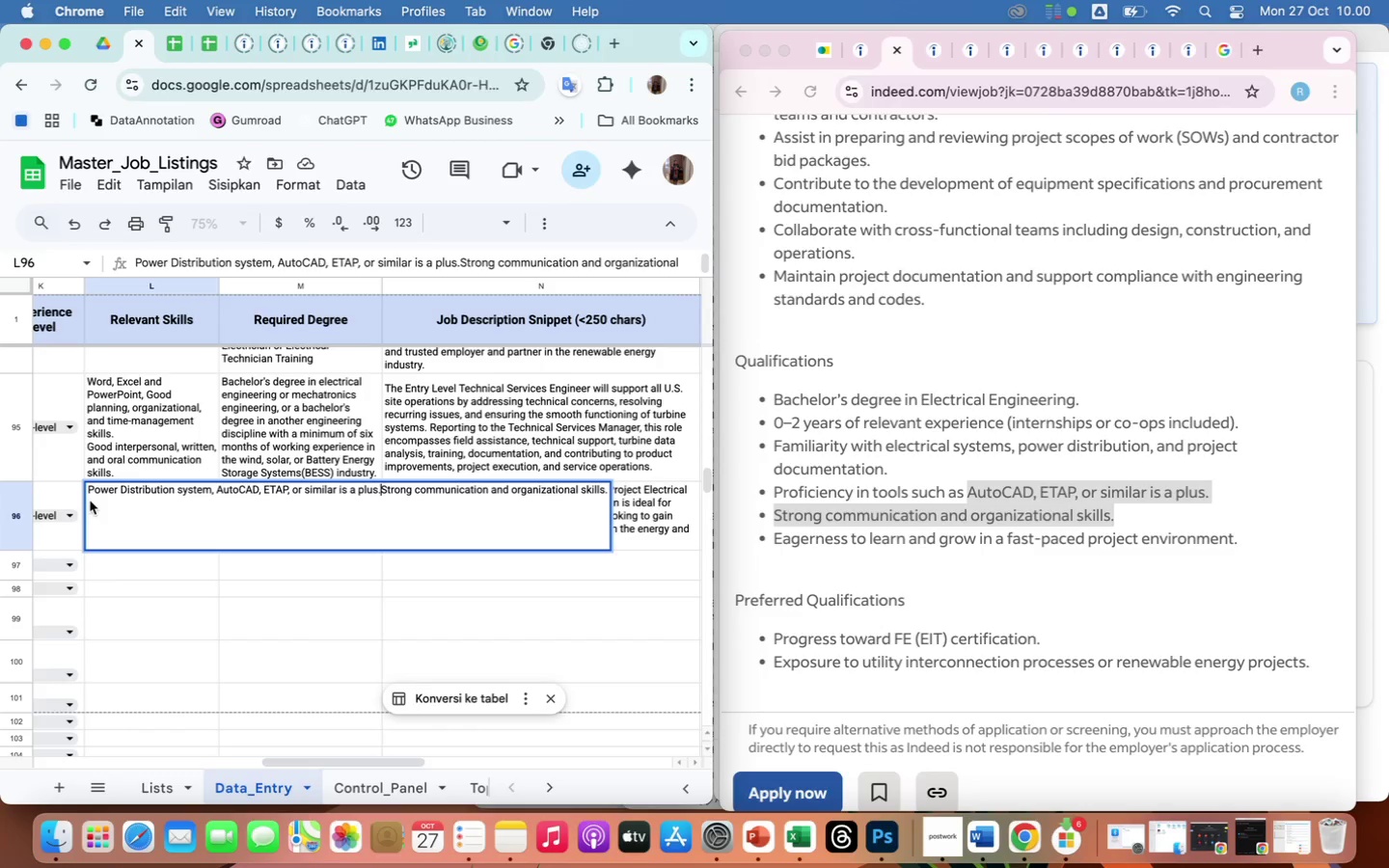 
key(Backspace)
 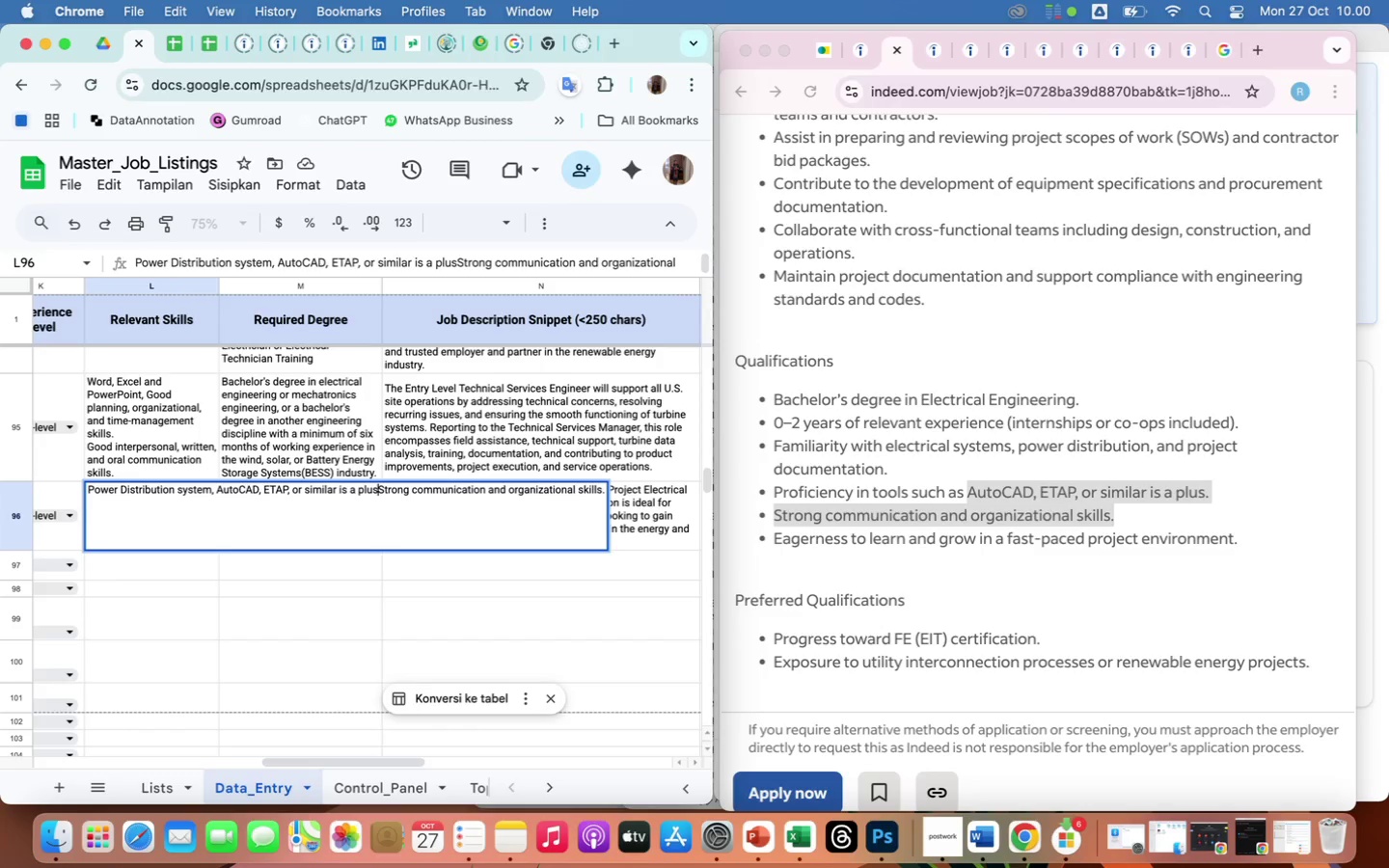 
key(Comma)
 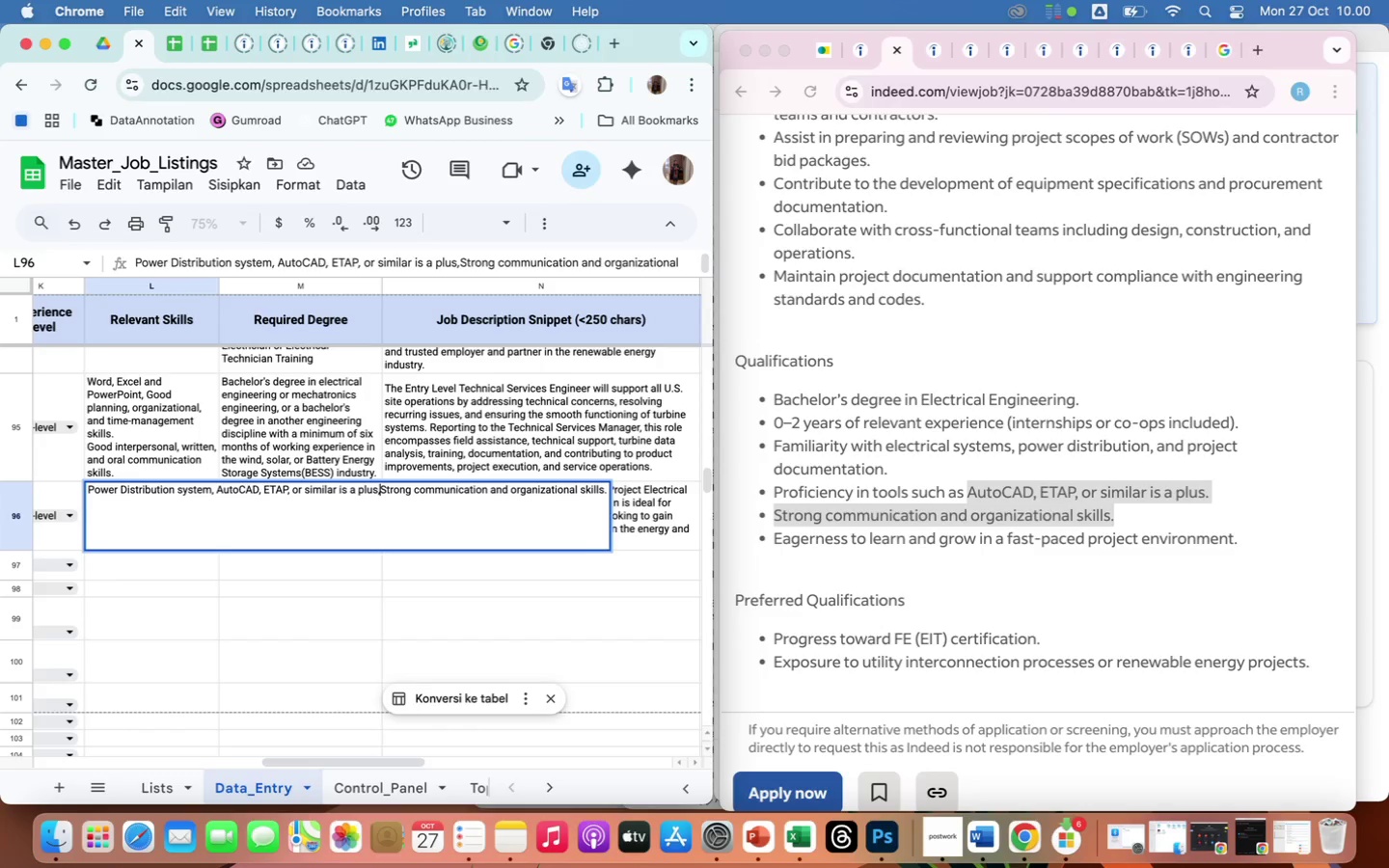 
key(Space)
 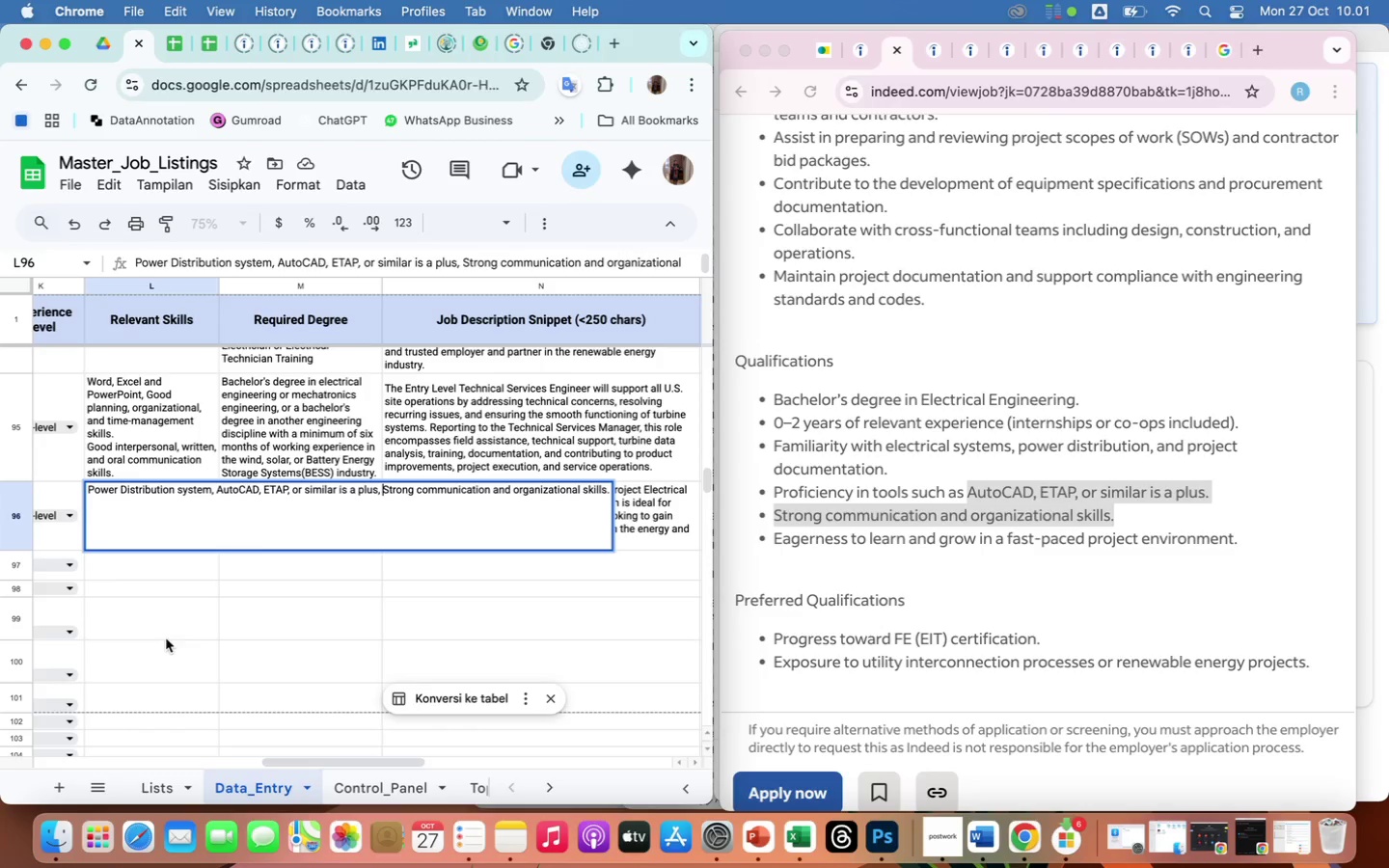 
left_click([280, 621])
 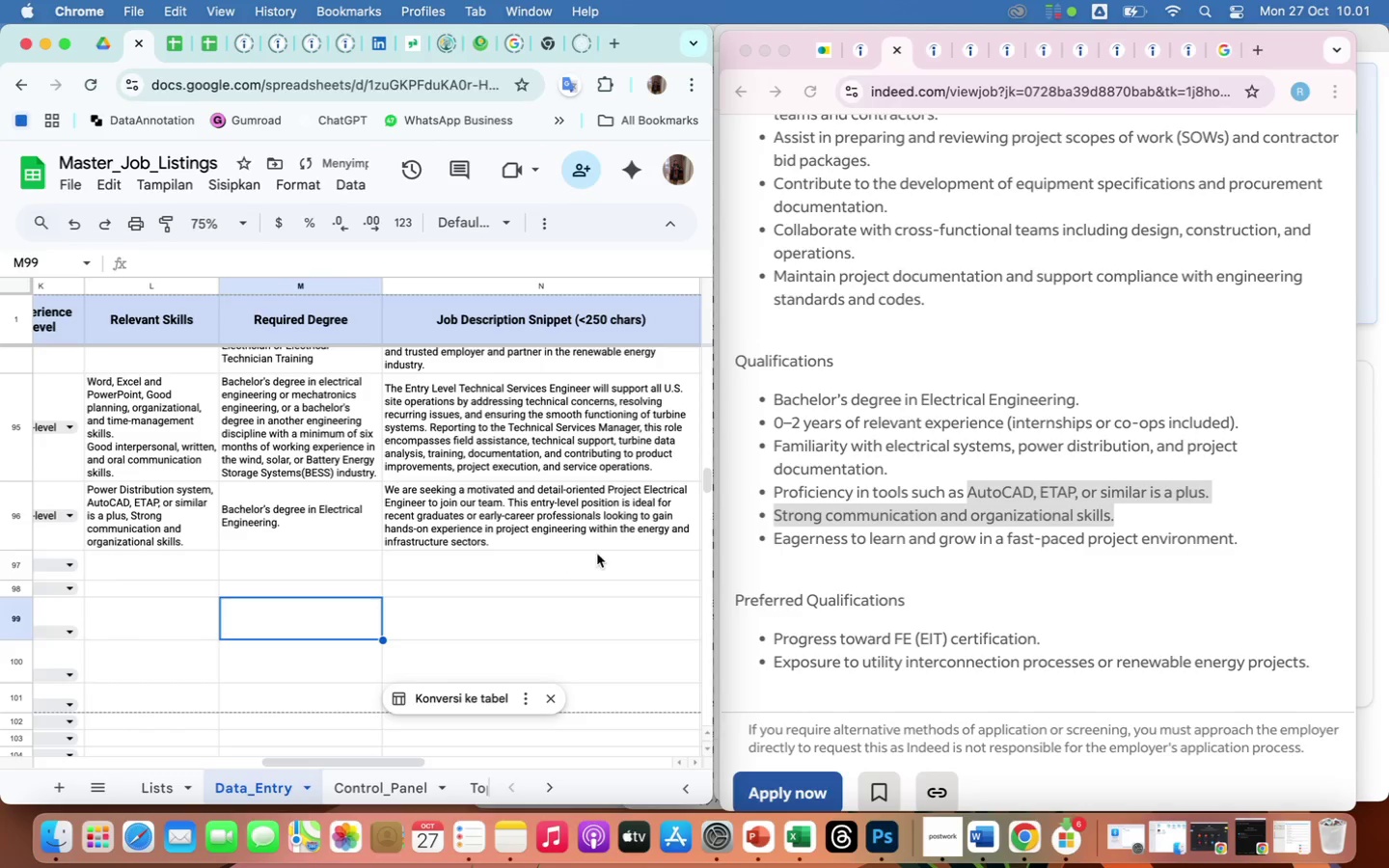 
scroll: coordinate [631, 556], scroll_direction: down, amount: 32.0
 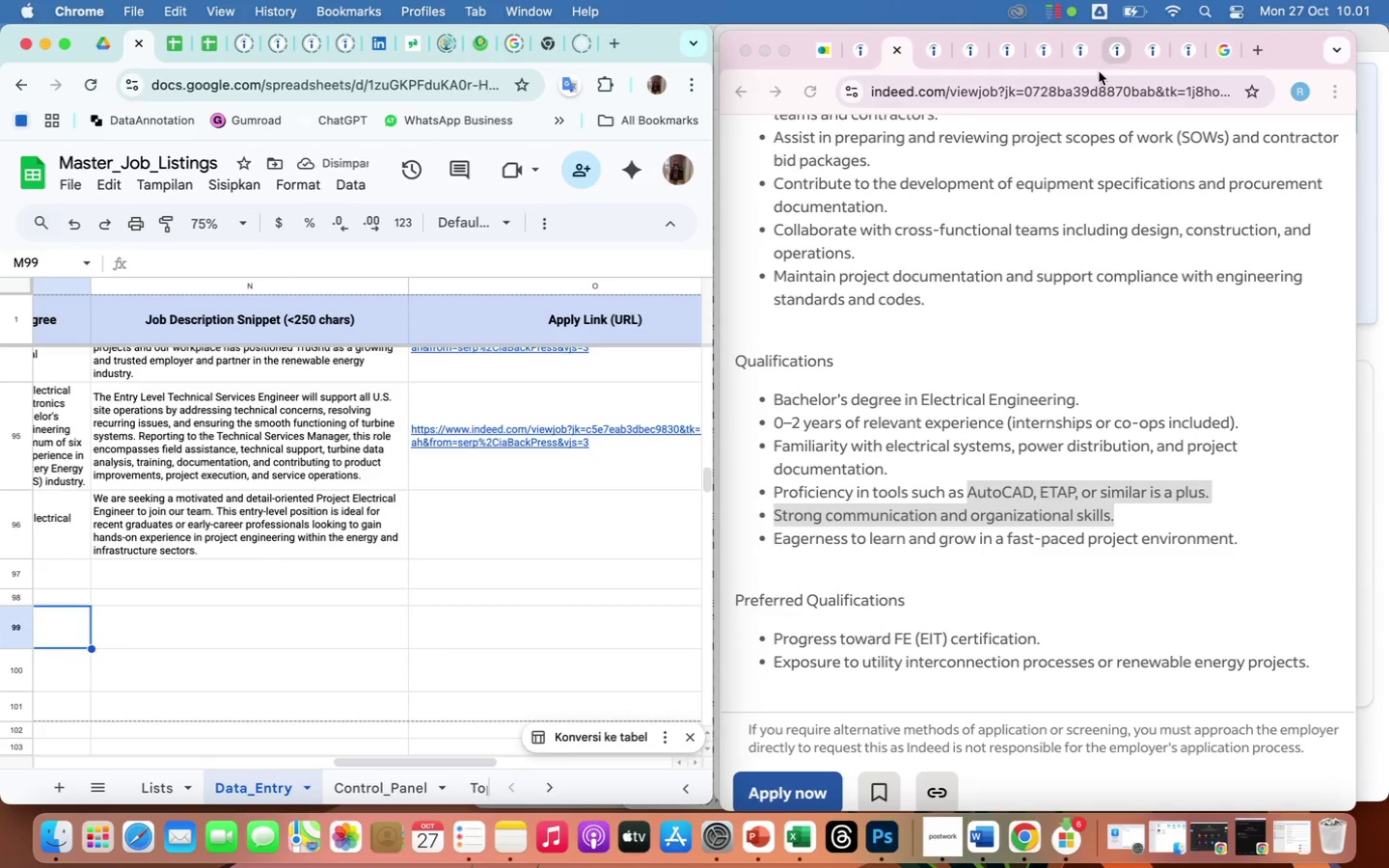 
left_click([1090, 89])
 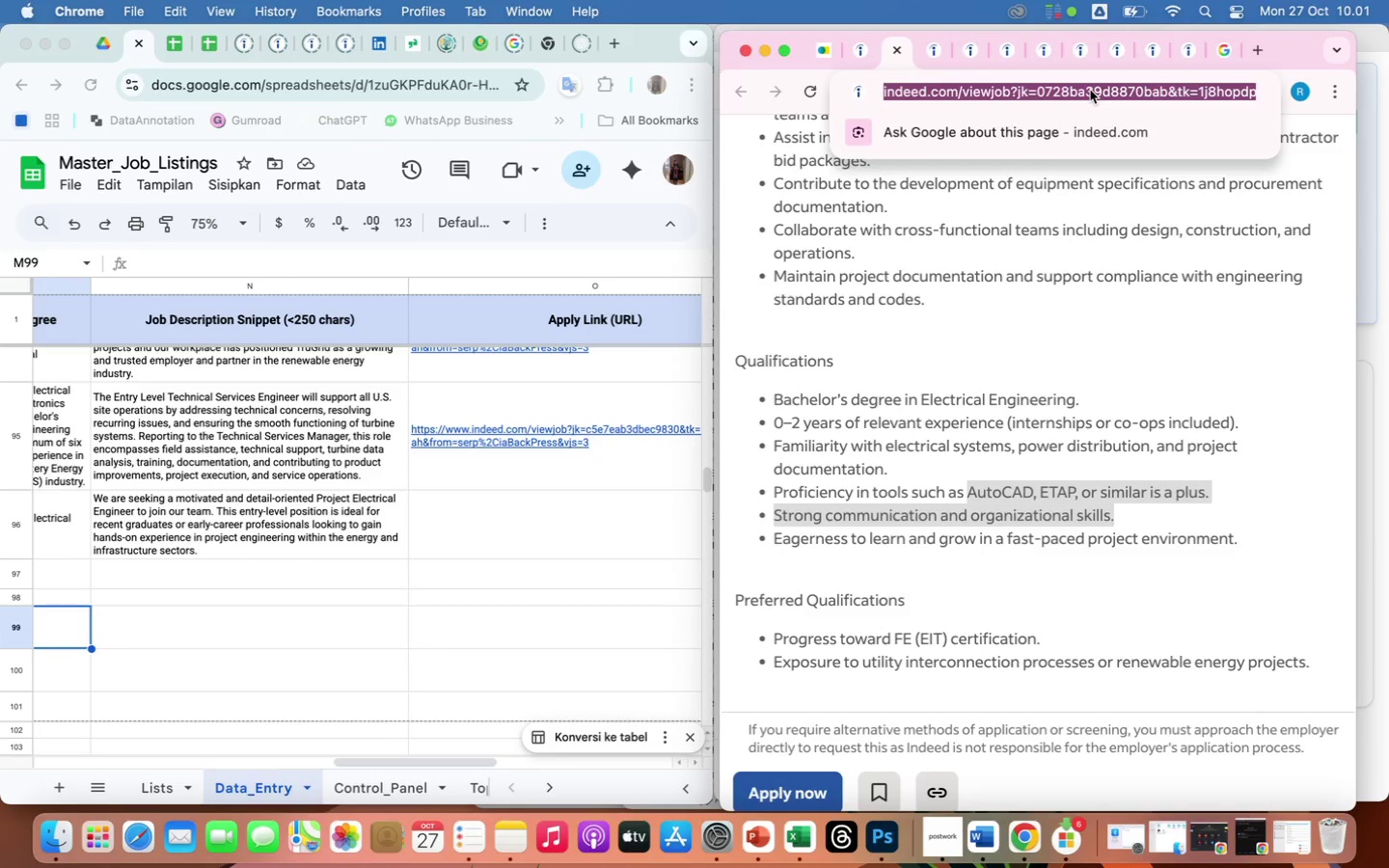 
right_click([1090, 89])
 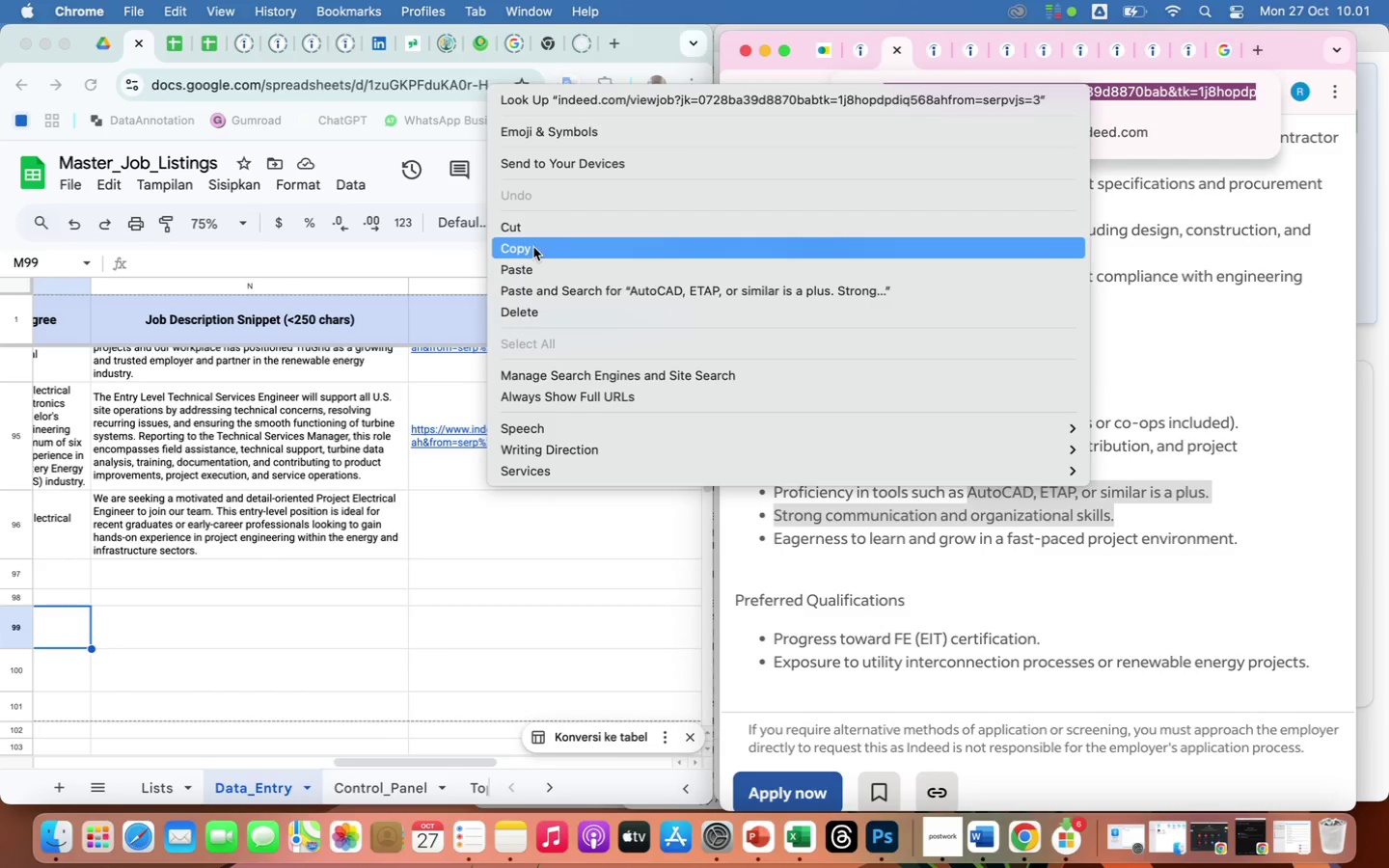 
left_click([532, 247])
 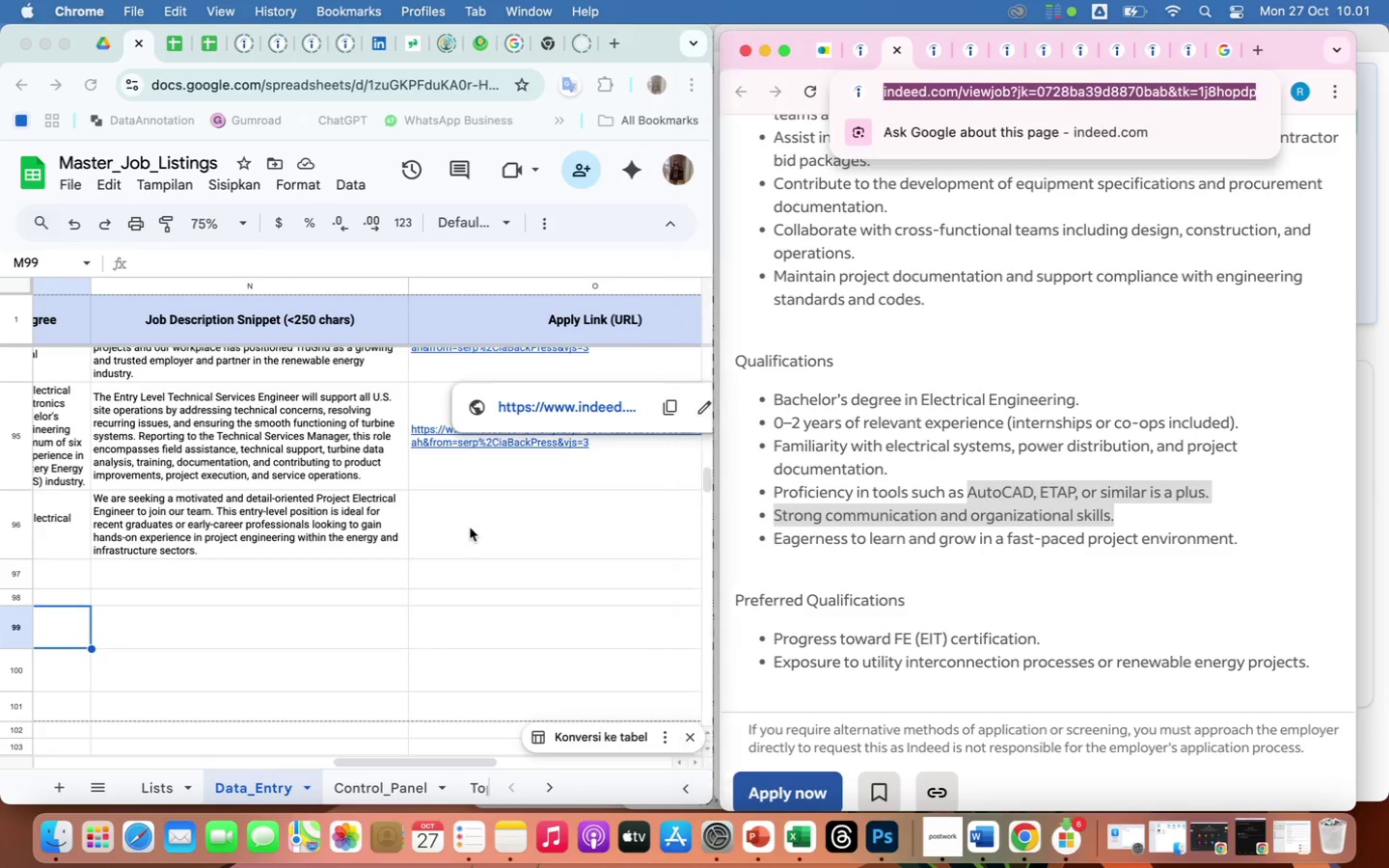 
double_click([470, 528])
 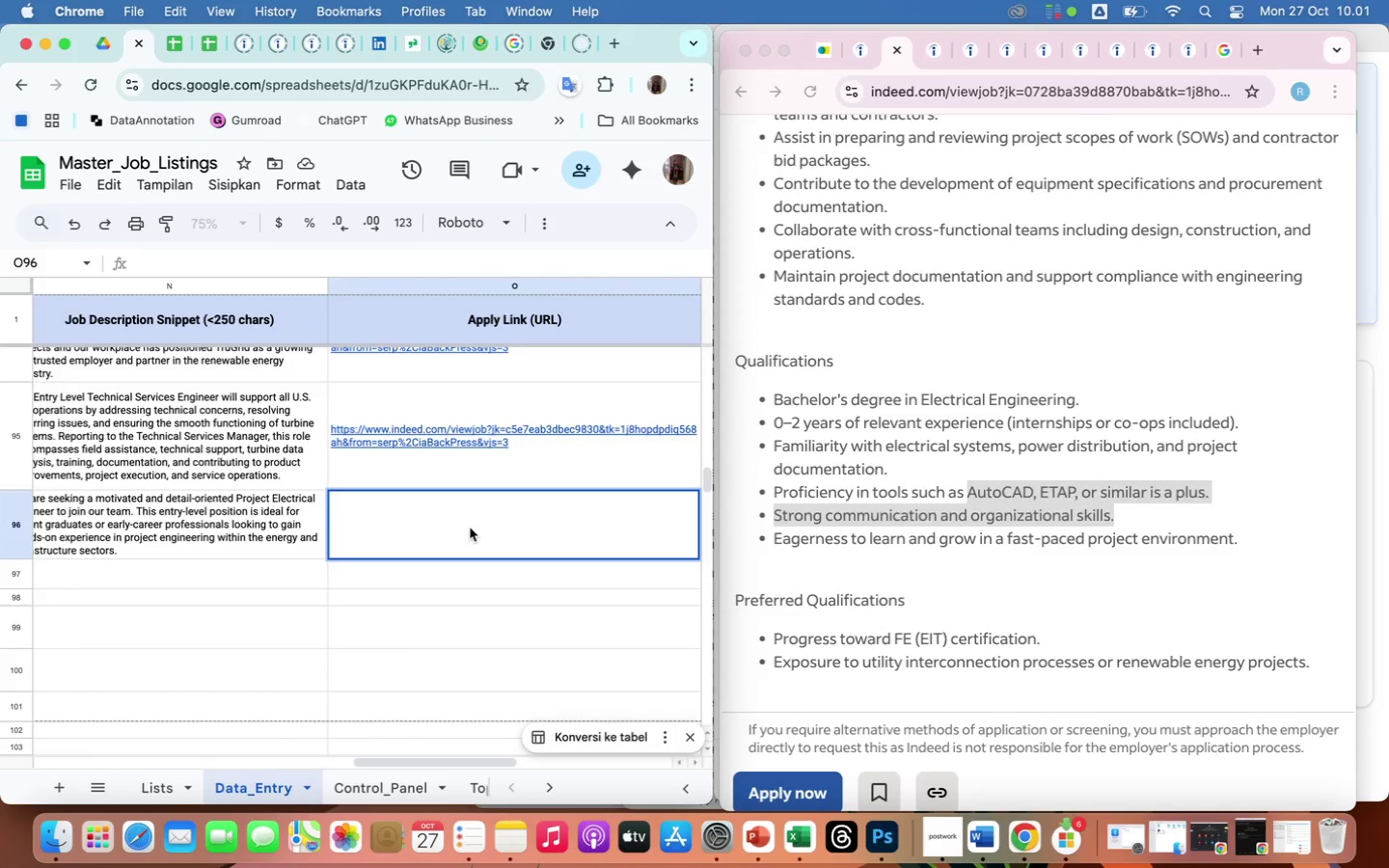 
right_click([470, 528])
 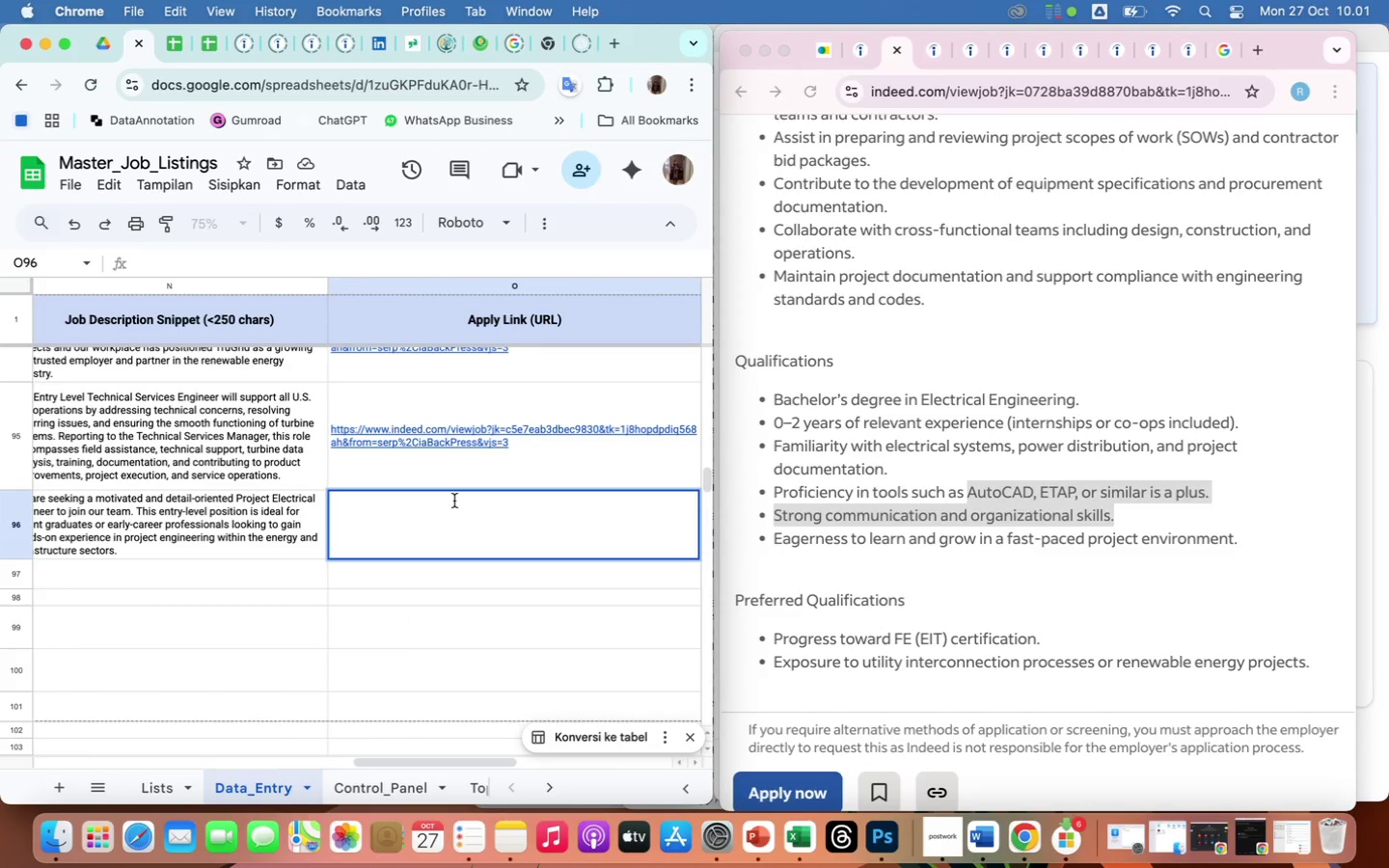 
left_click([454, 501])
 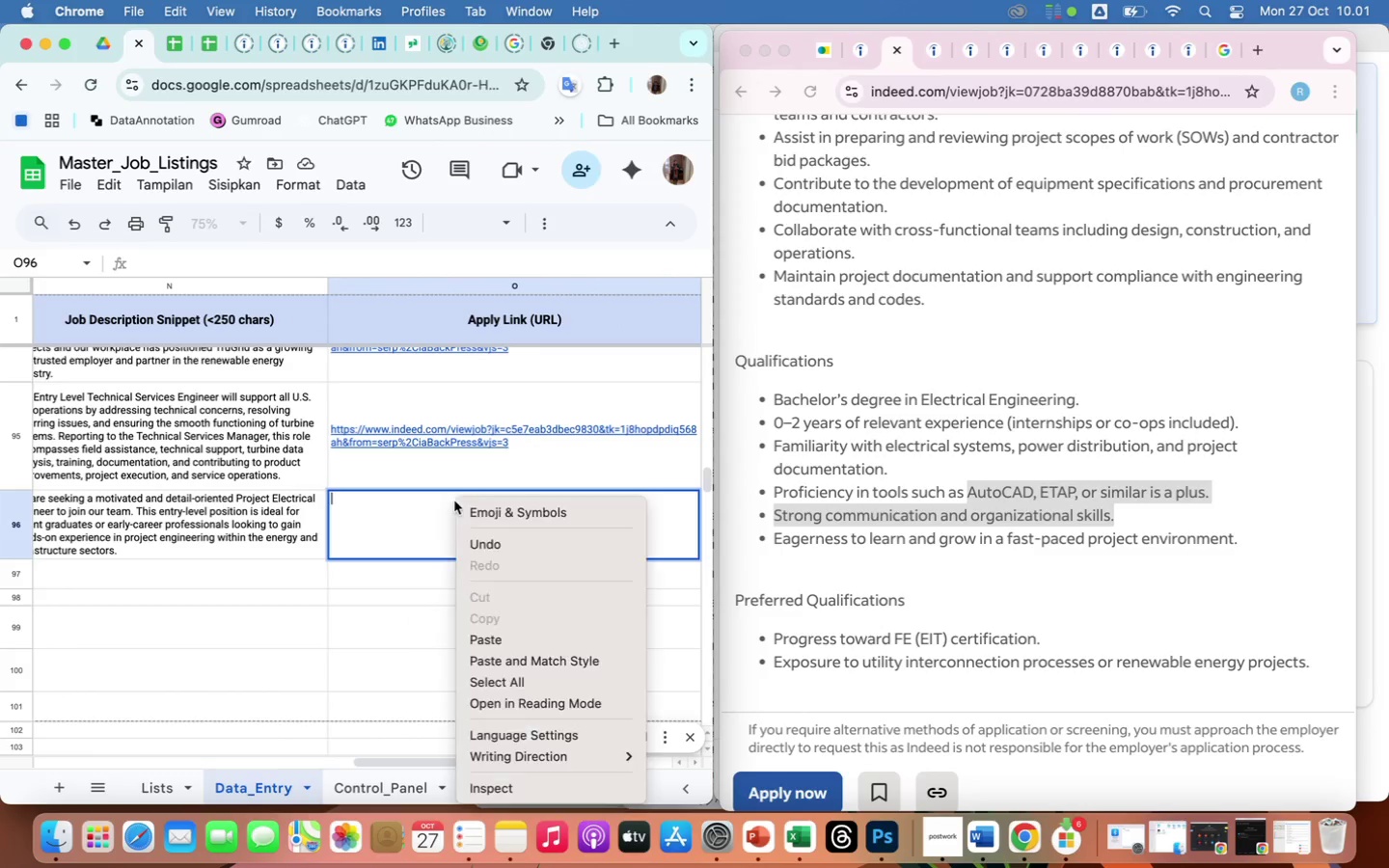 
right_click([454, 501])
 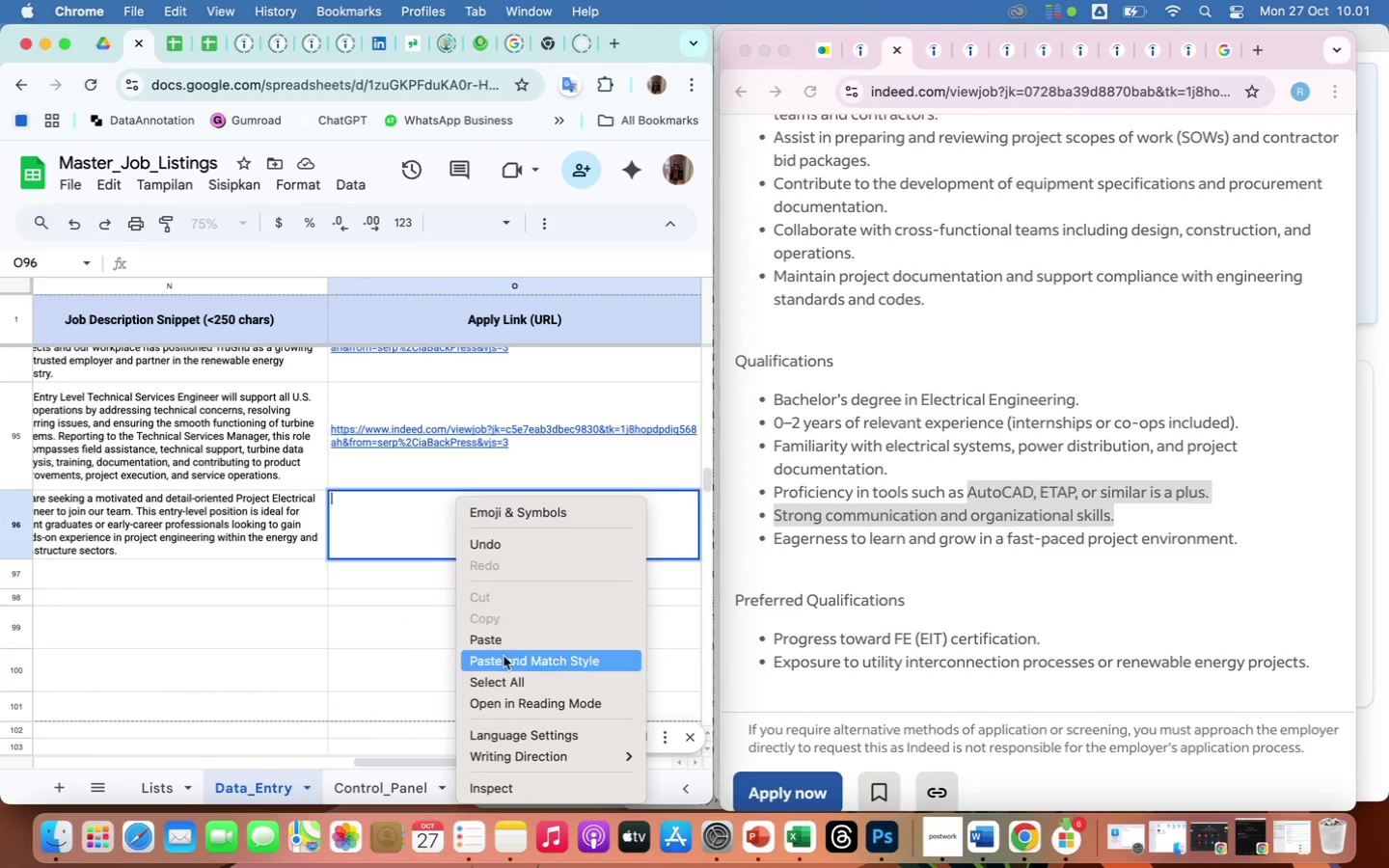 
left_click([506, 667])
 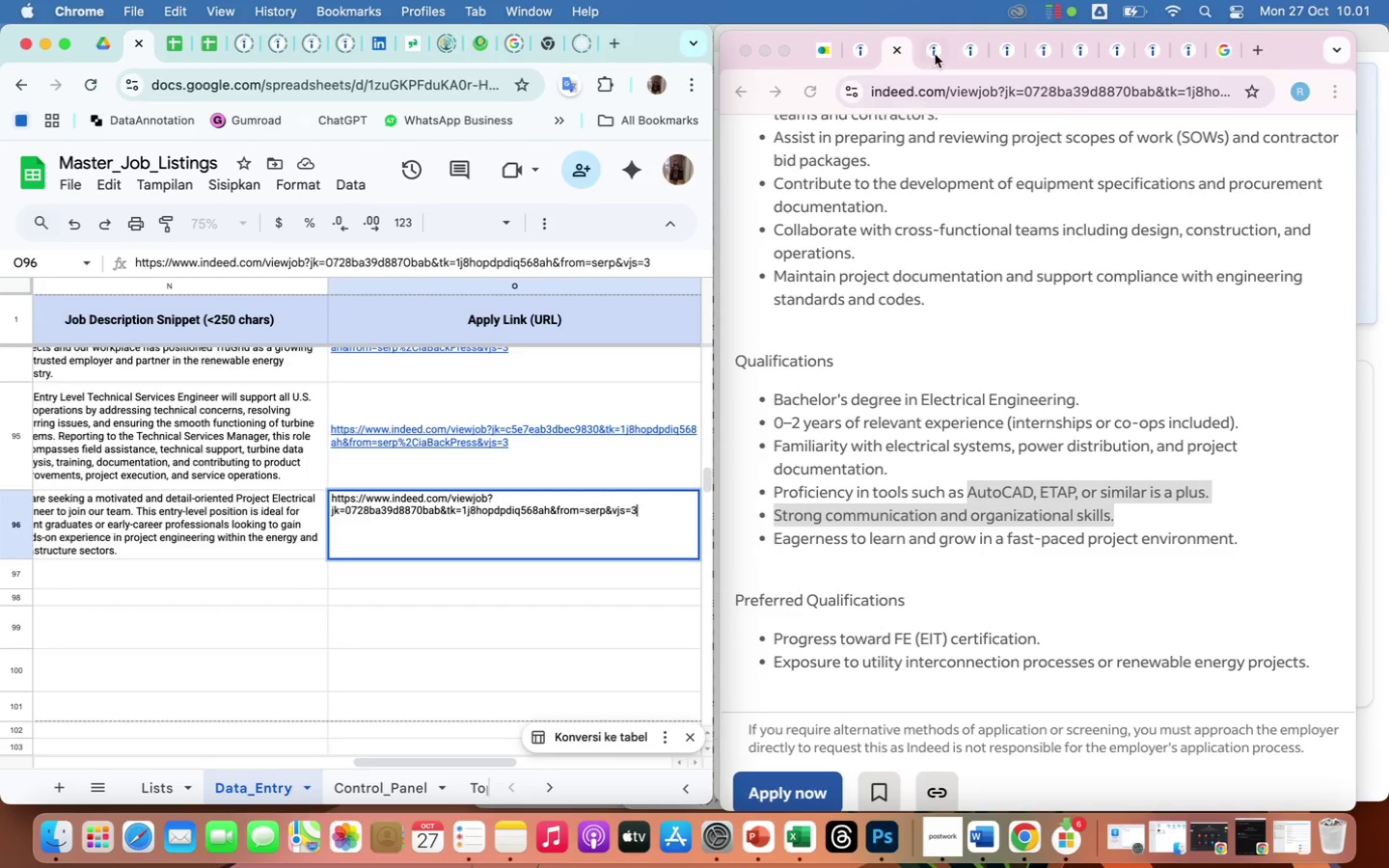 
left_click([951, 87])
 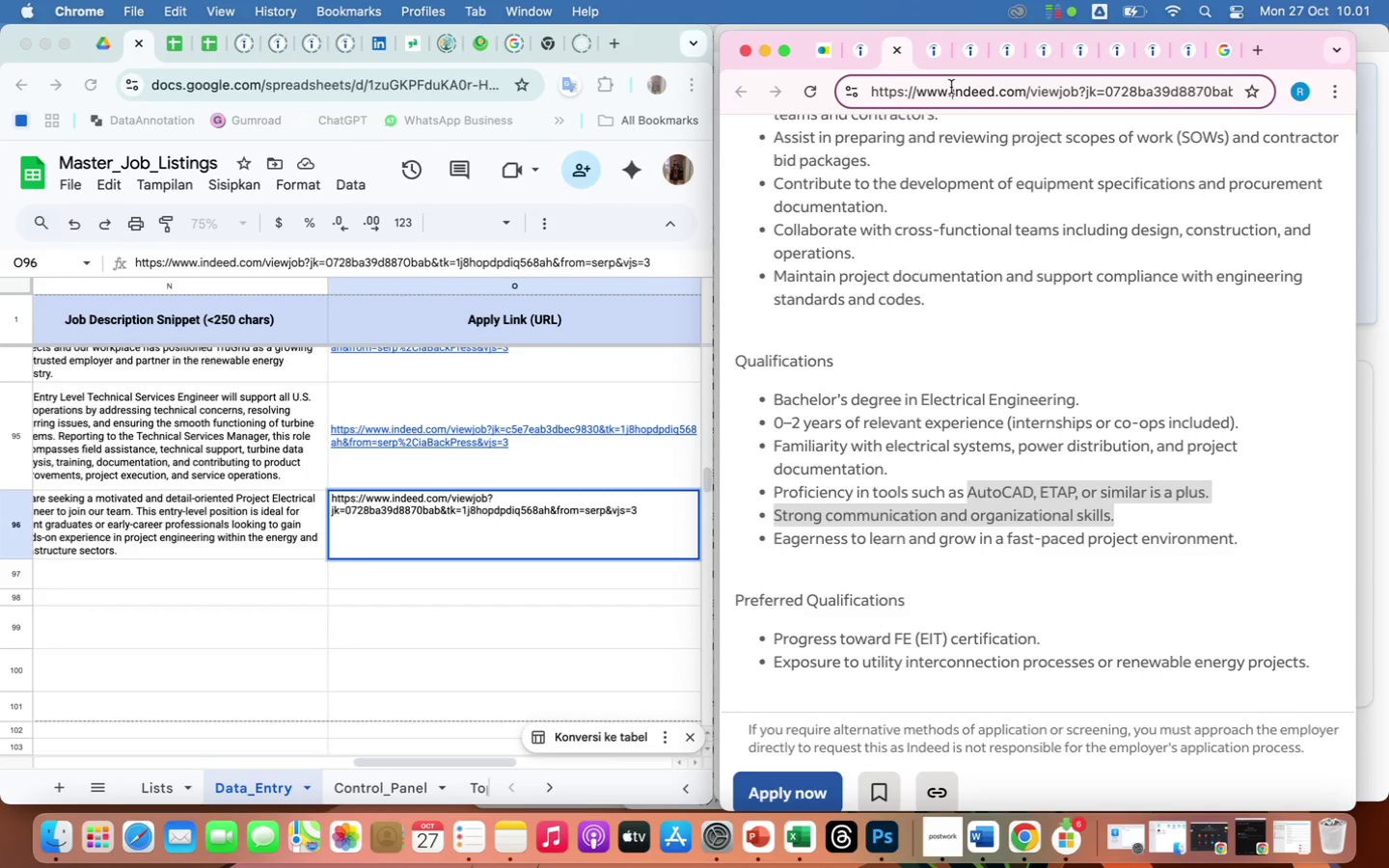 
left_click([951, 87])
 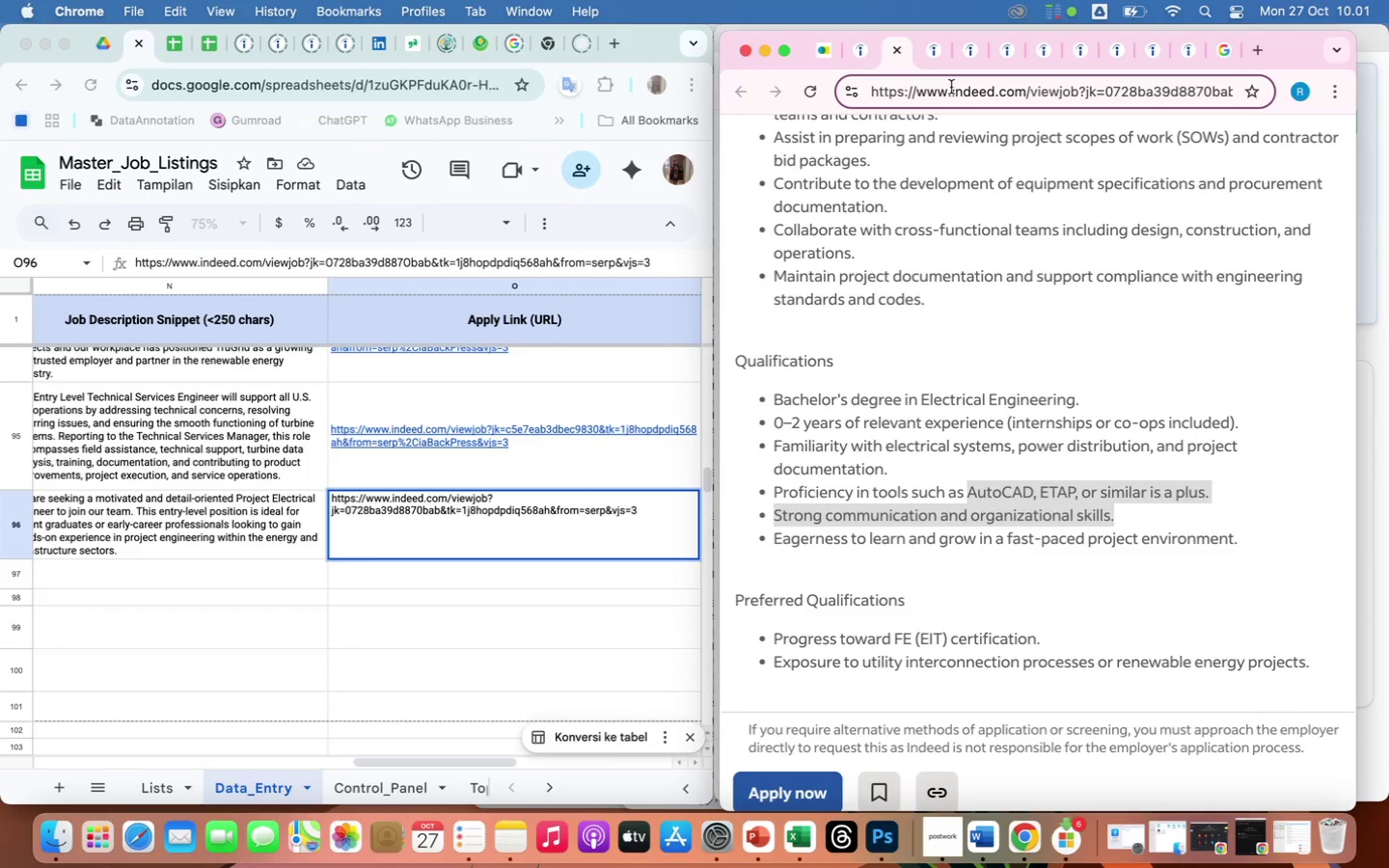 
left_click([951, 87])
 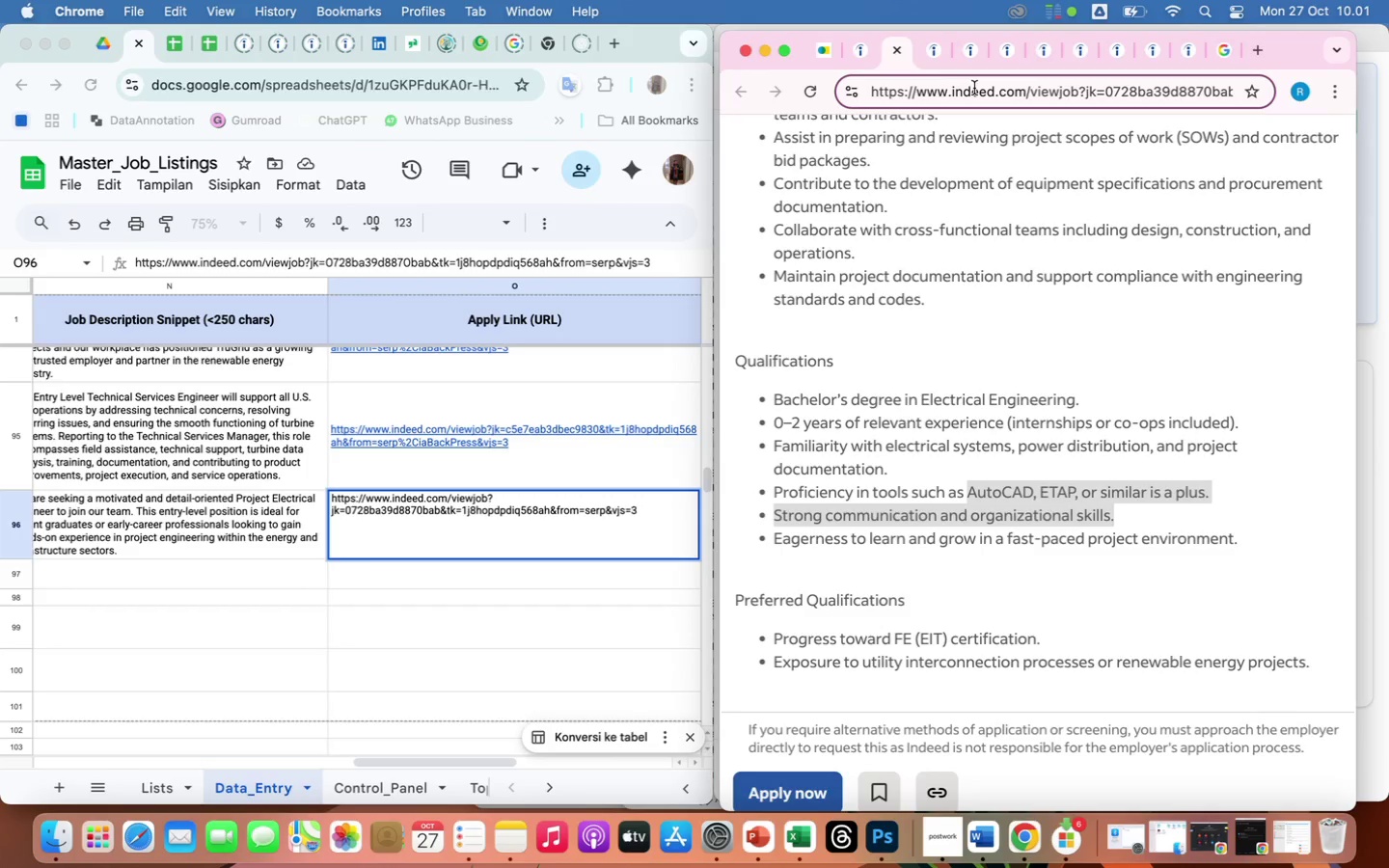 
left_click([974, 88])
 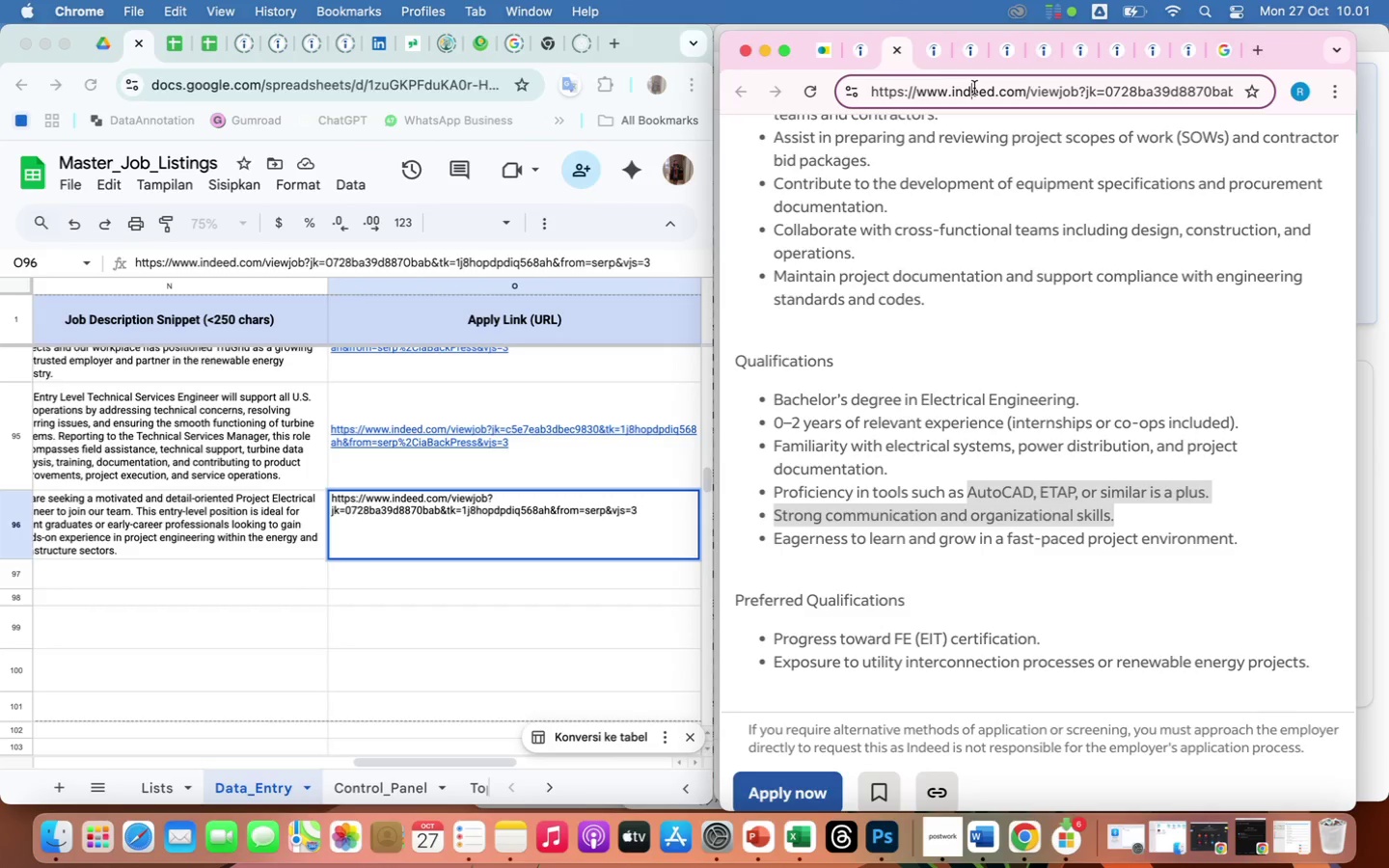 
key(Meta+A)
 